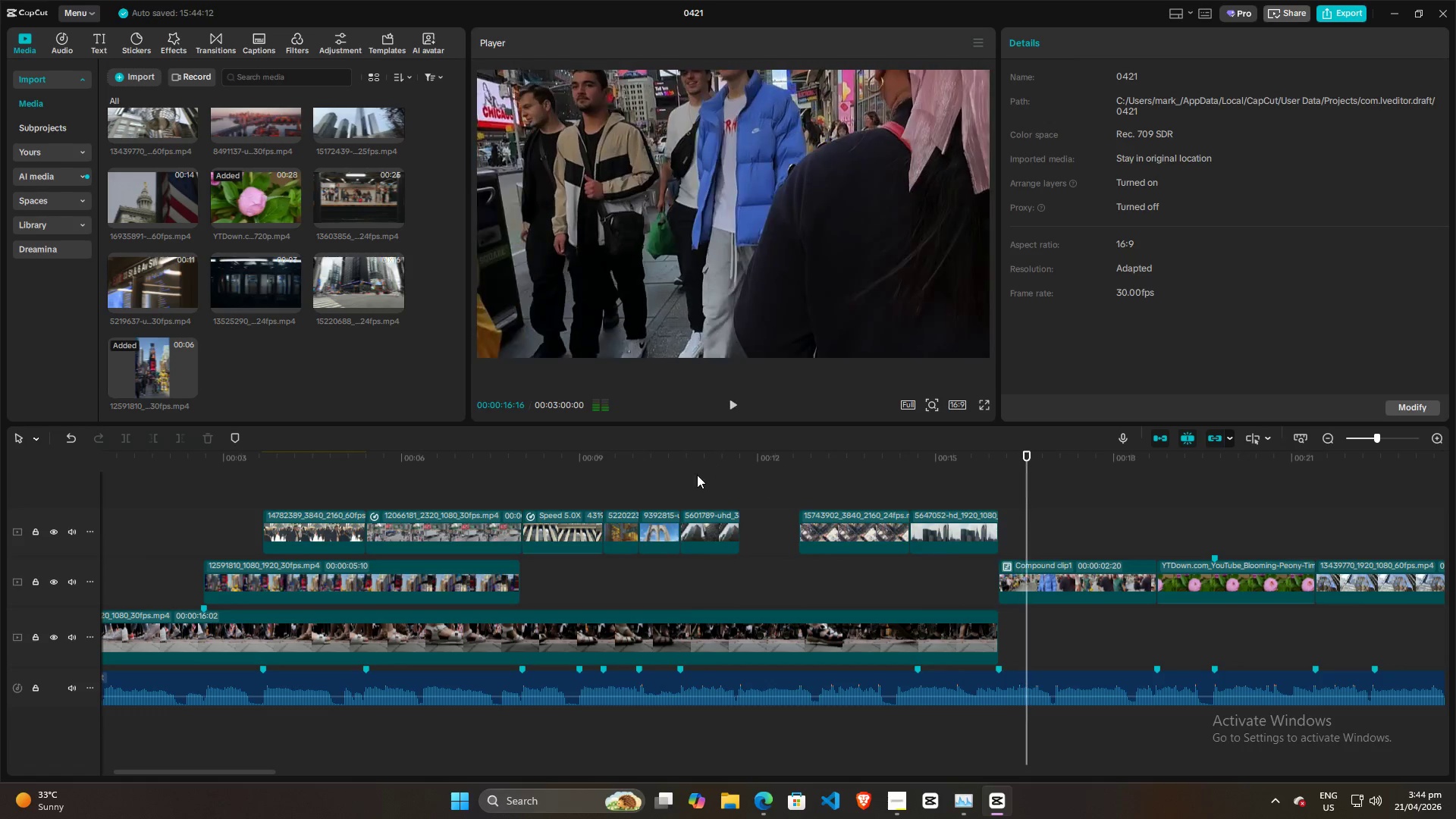 
left_click([697, 475])
 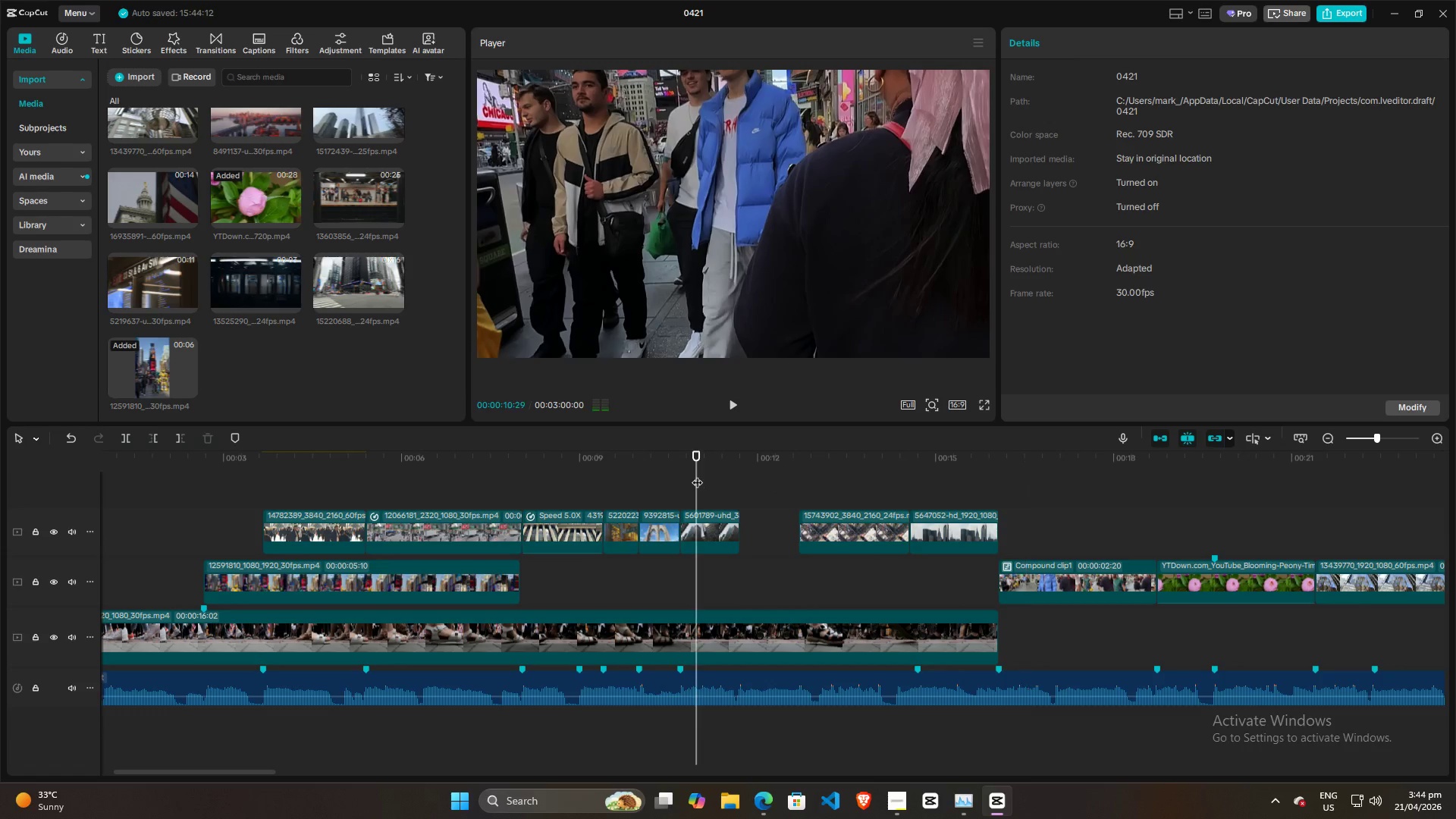 
key(Space)
 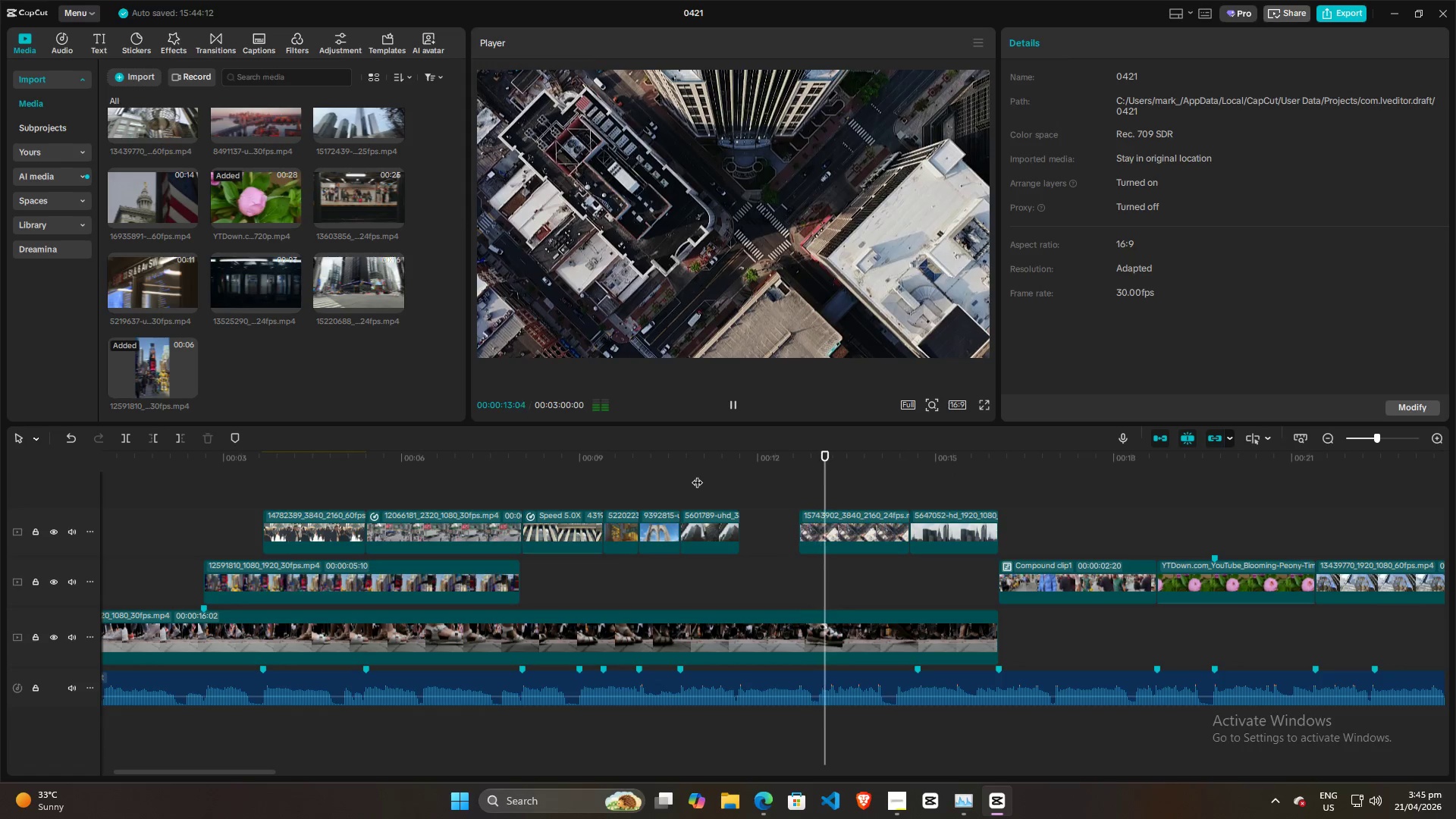 
key(Space)
 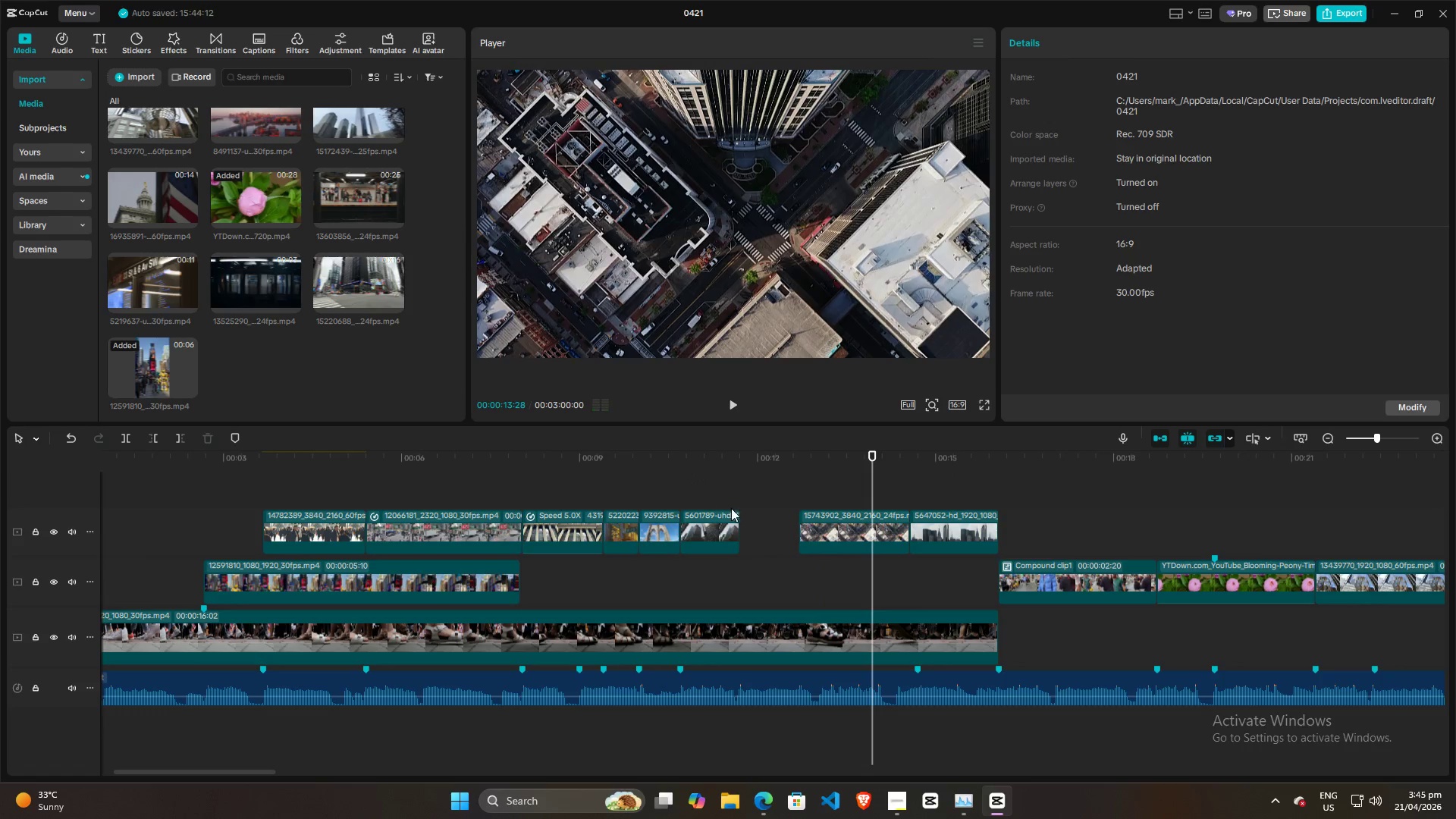 
left_click([749, 485])
 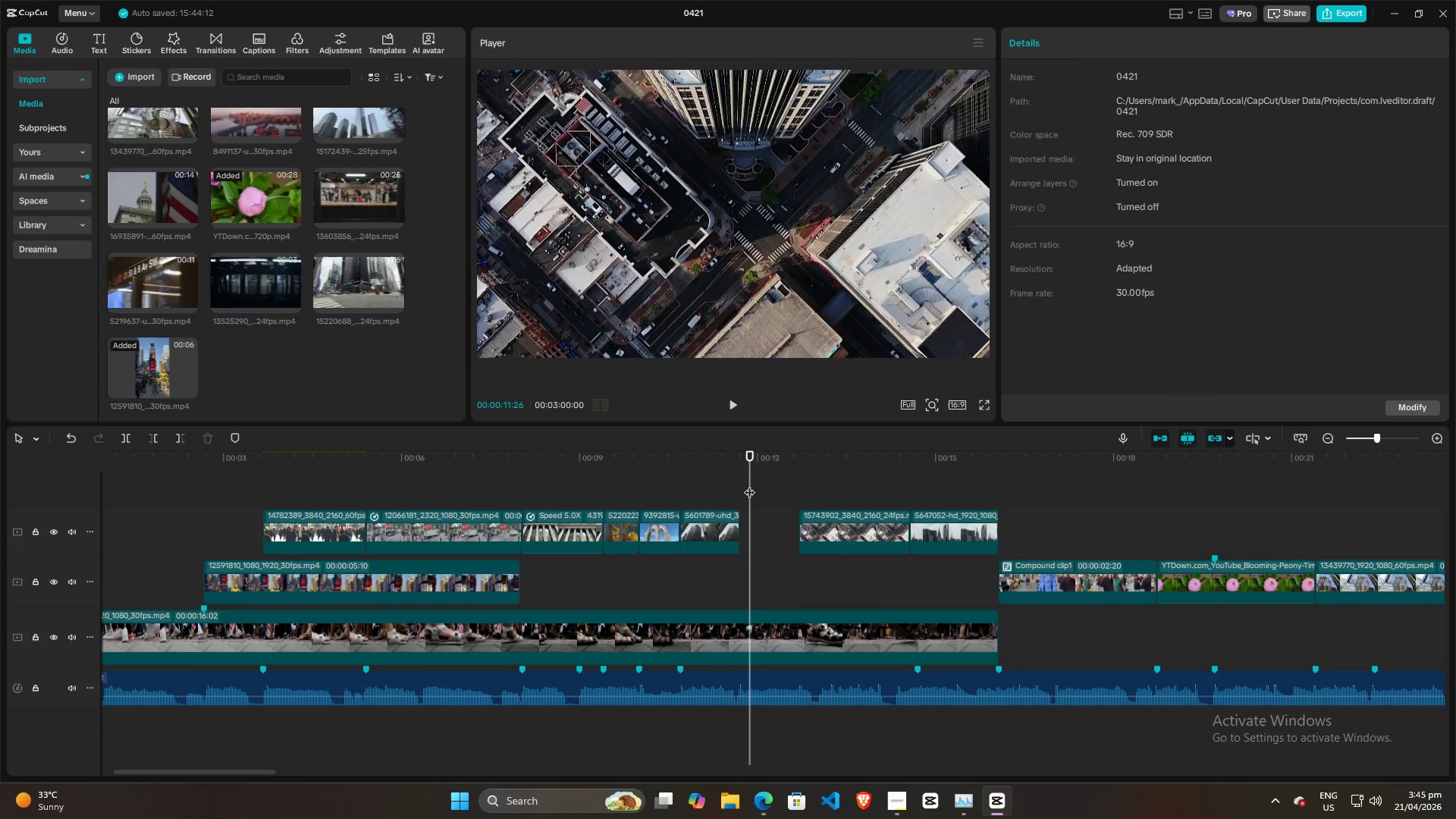 
key(Space)
 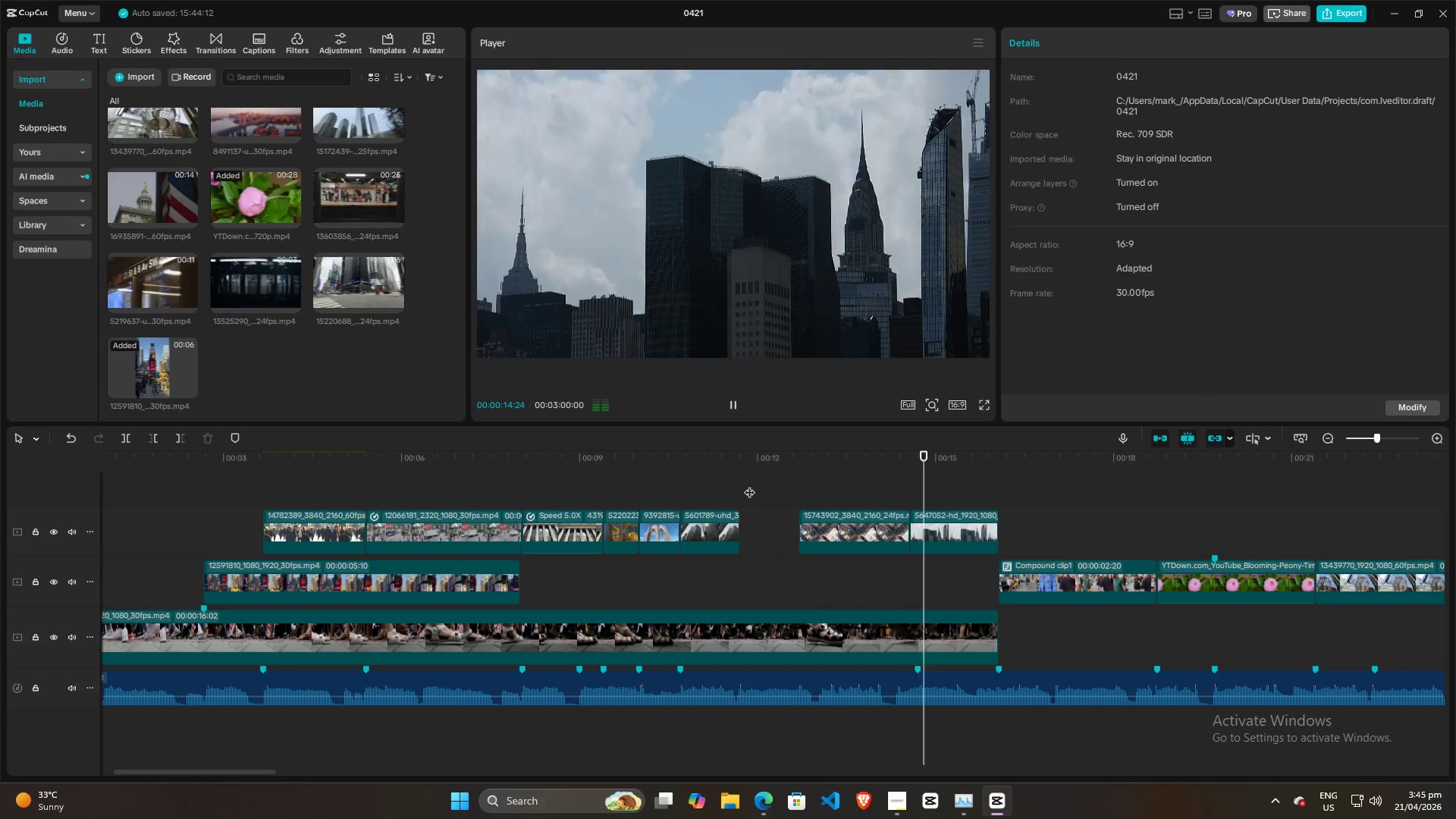 
key(Space)
 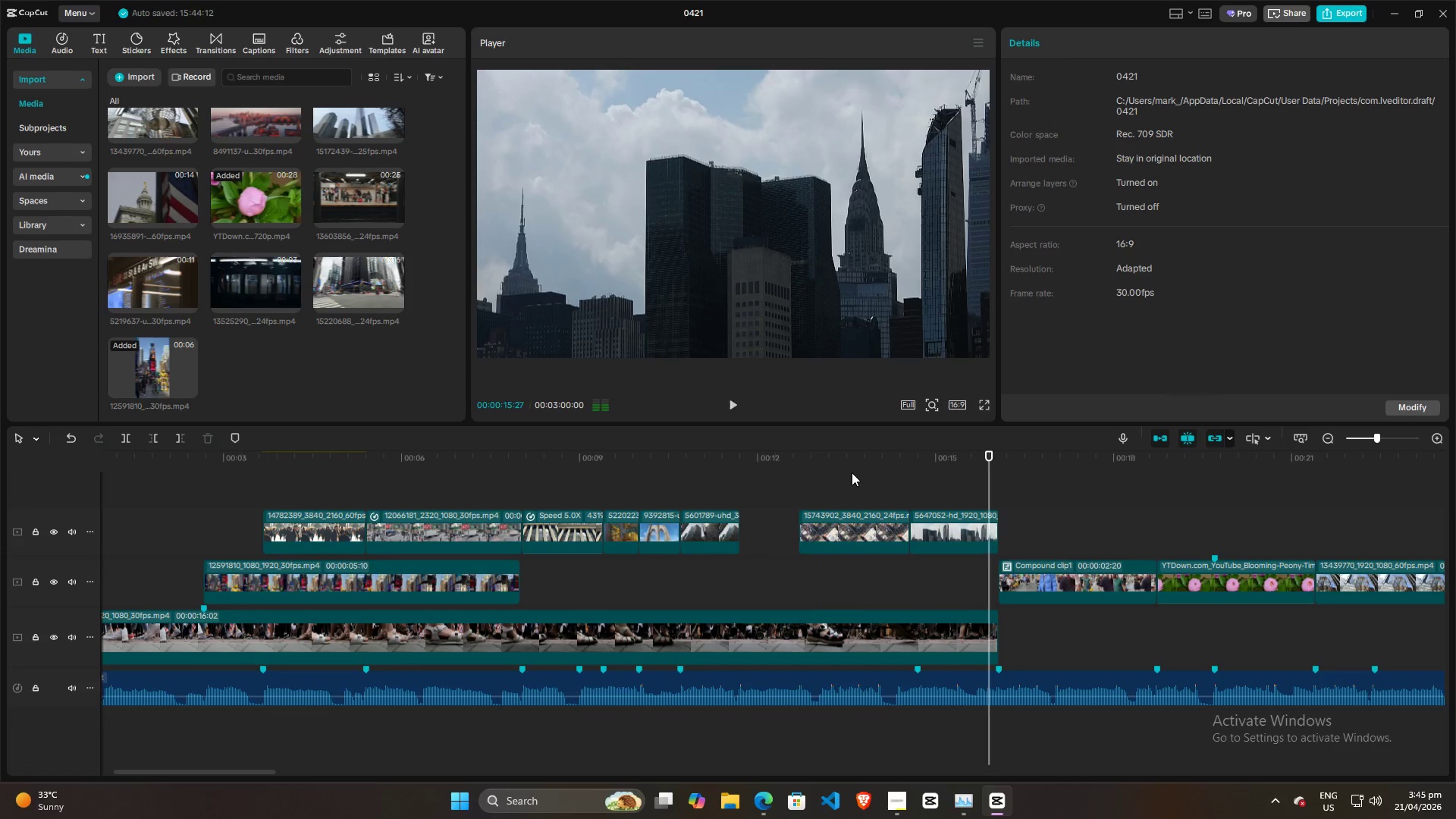 
left_click([852, 472])
 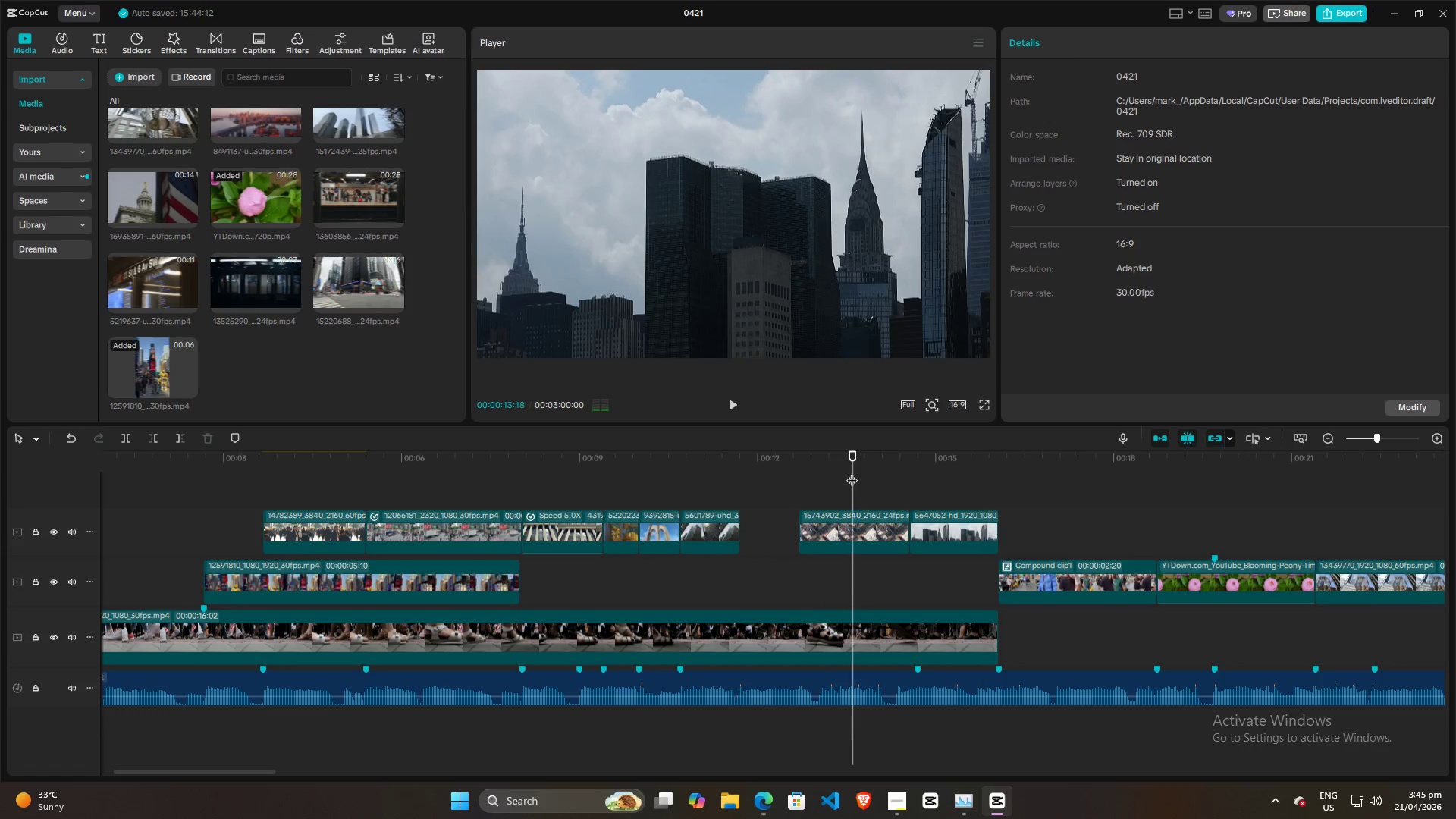 
key(Space)
 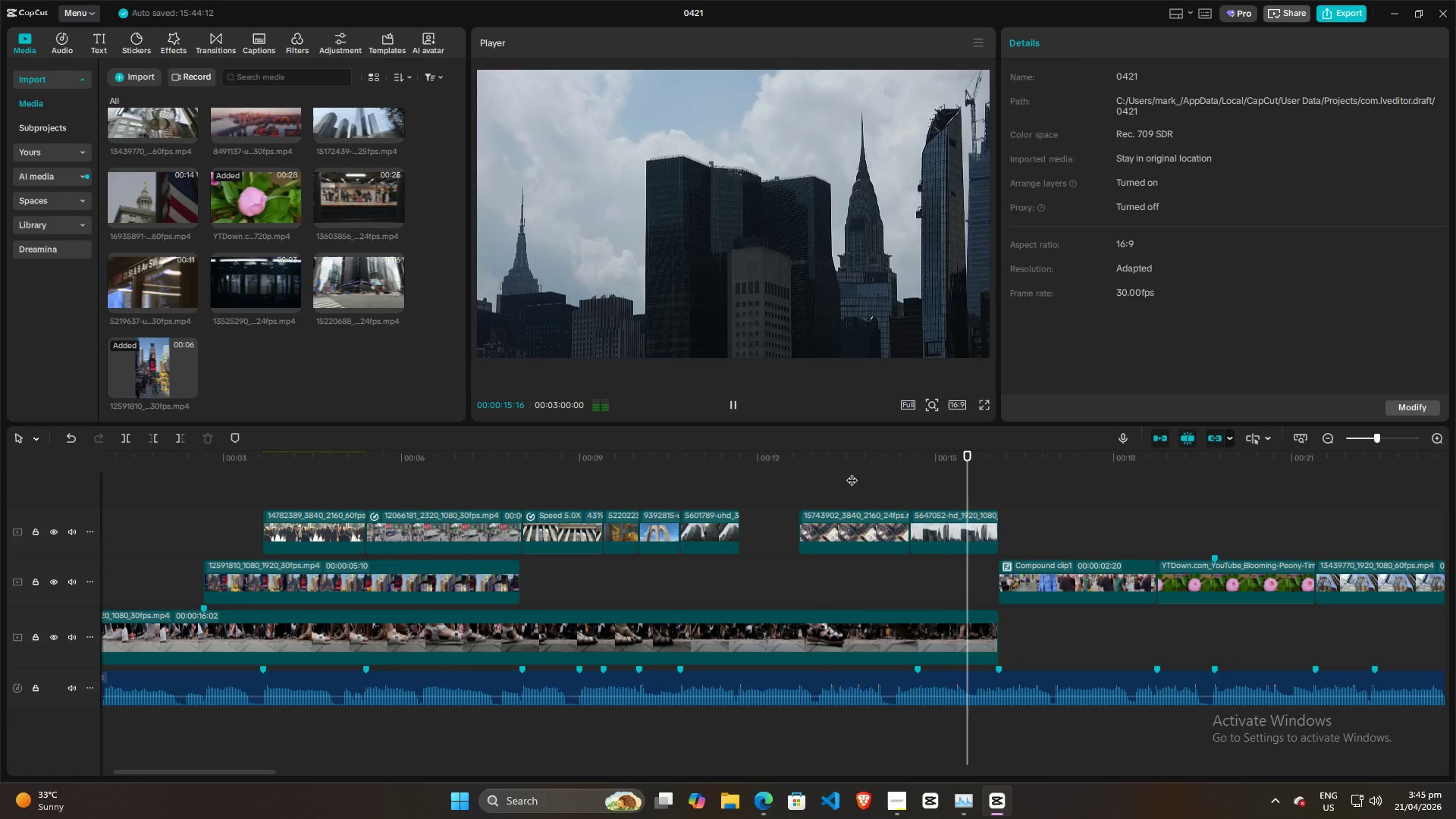 
key(Space)
 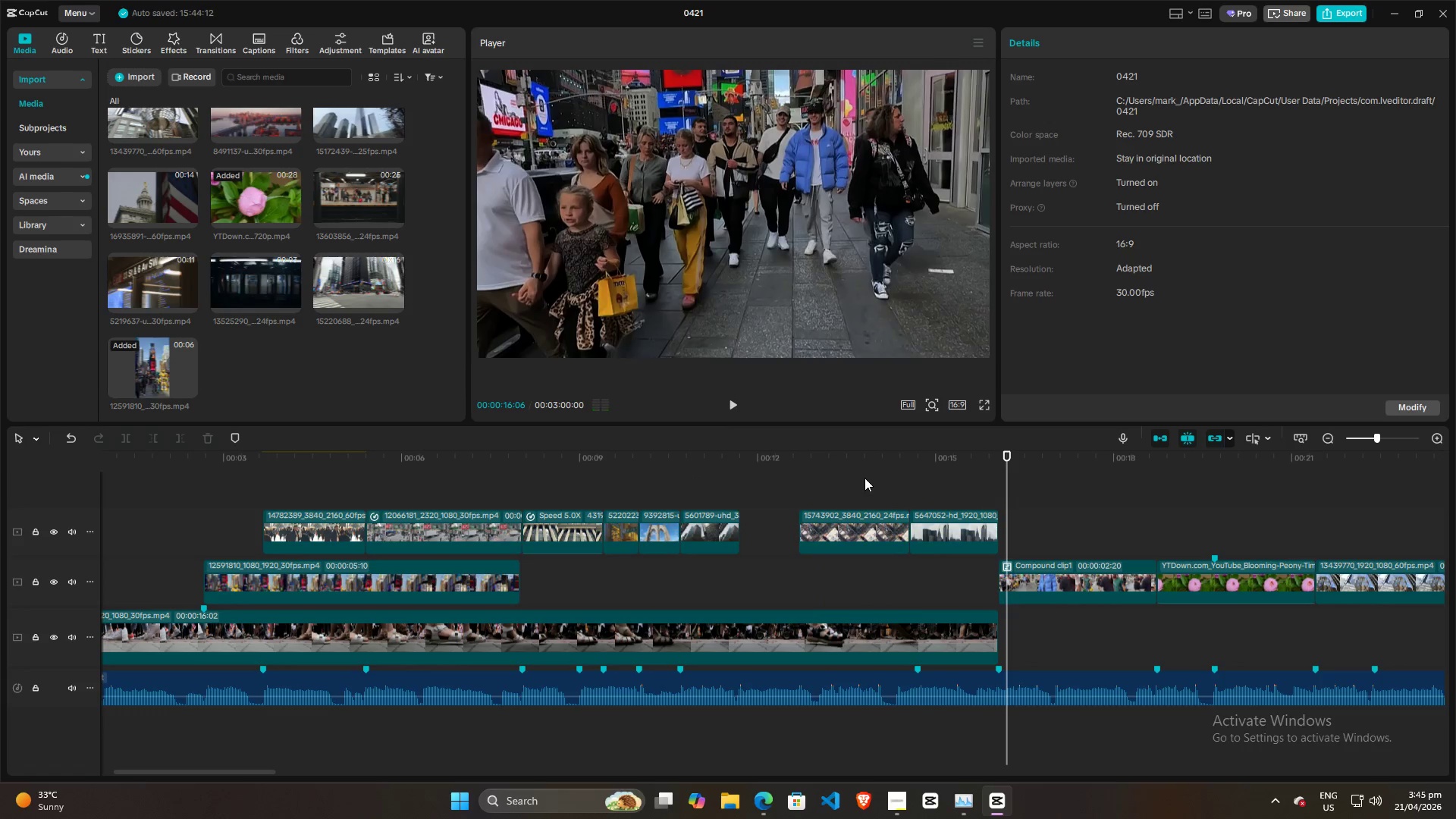 
left_click([880, 487])
 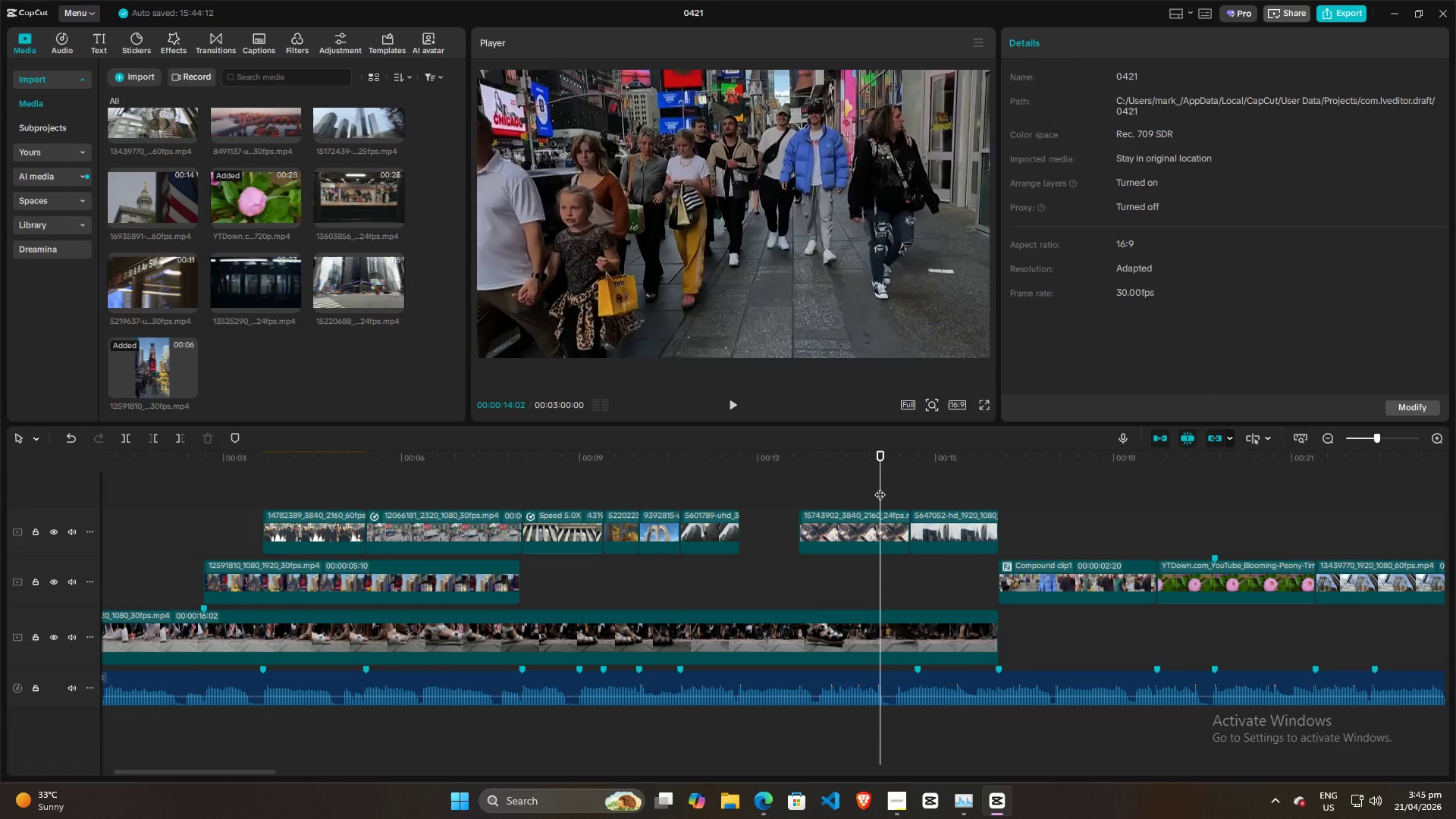 
key(Space)
 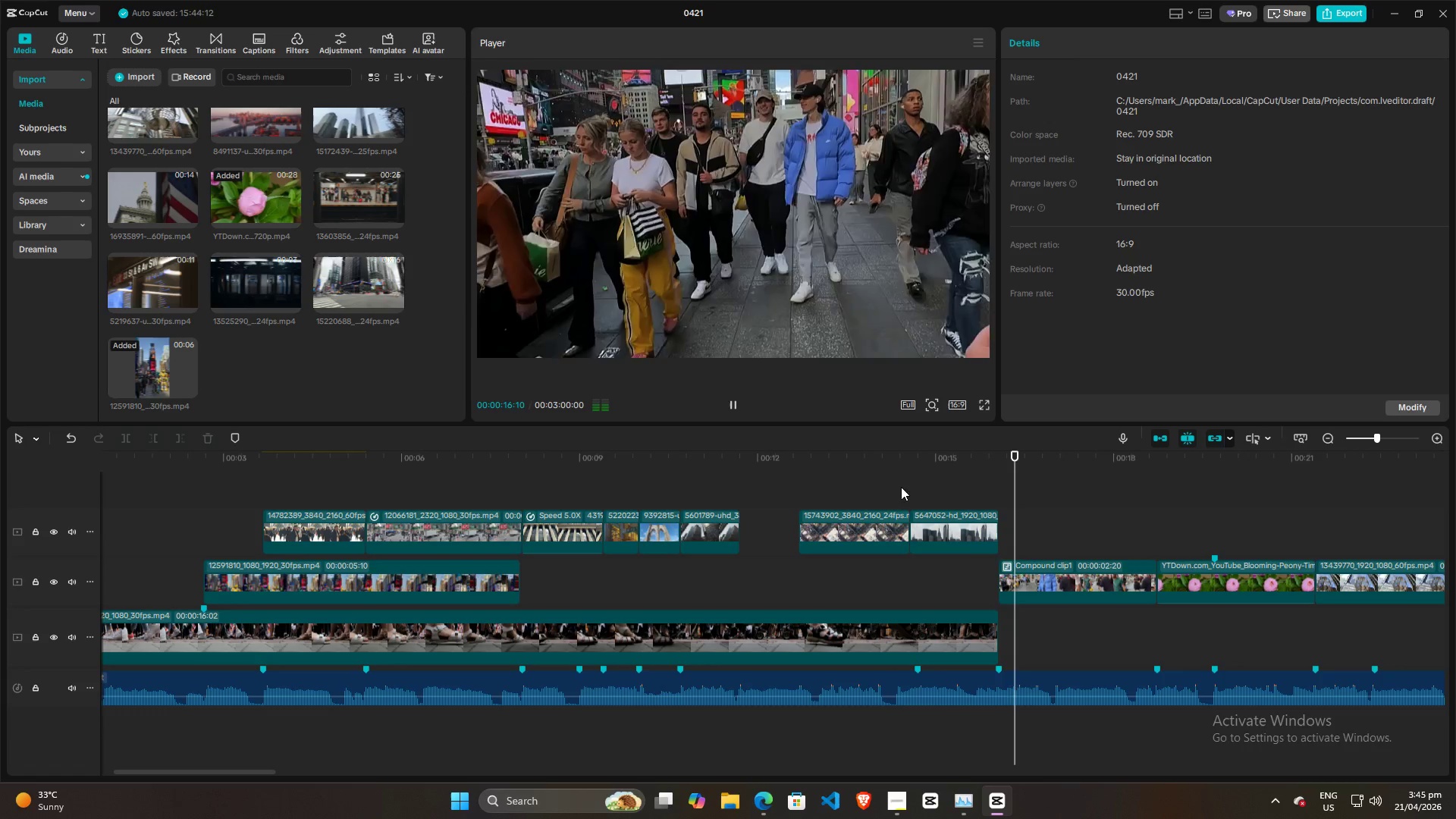 
key(Space)
 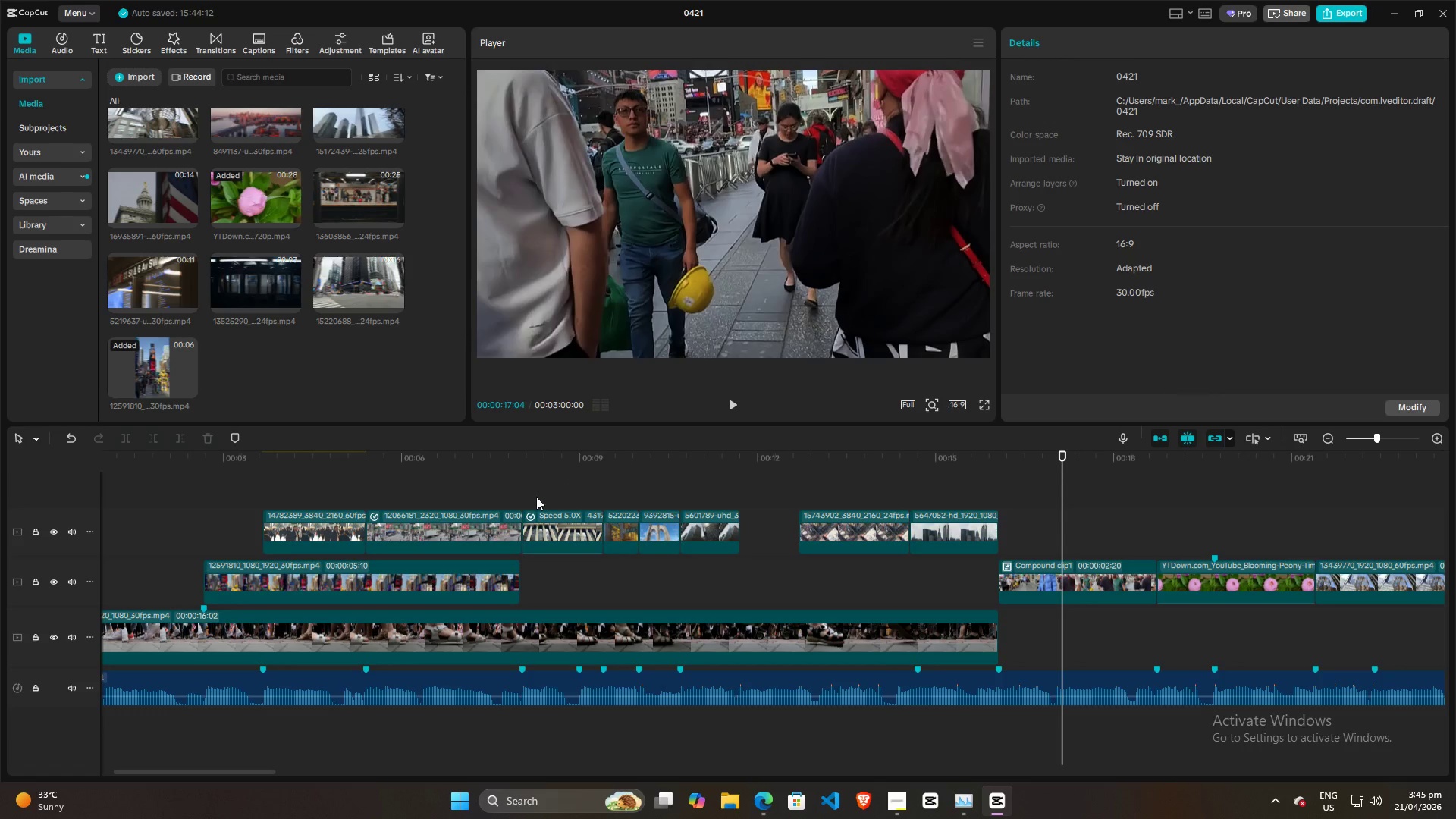 
left_click([475, 488])
 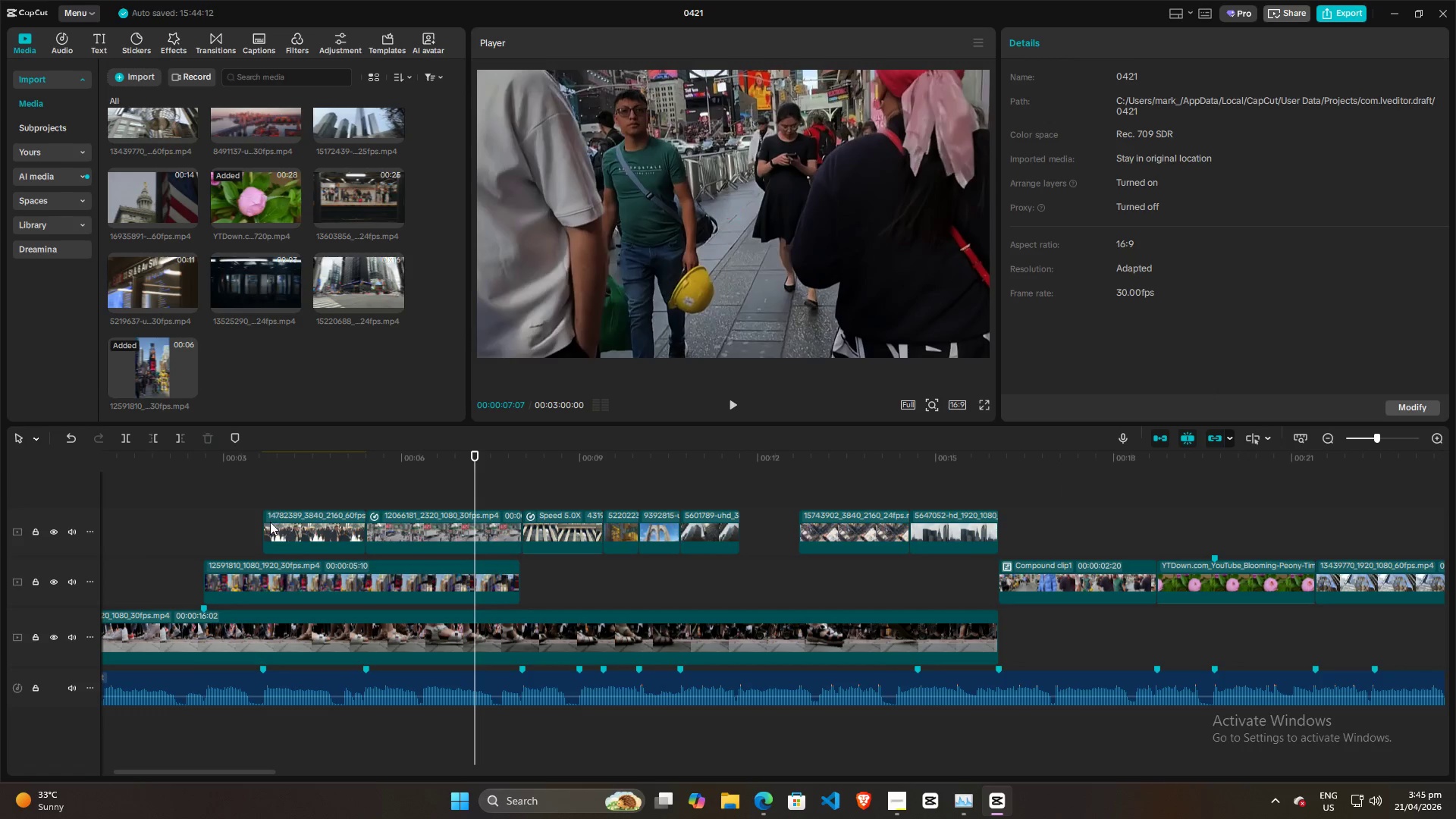 
left_click([259, 479])
 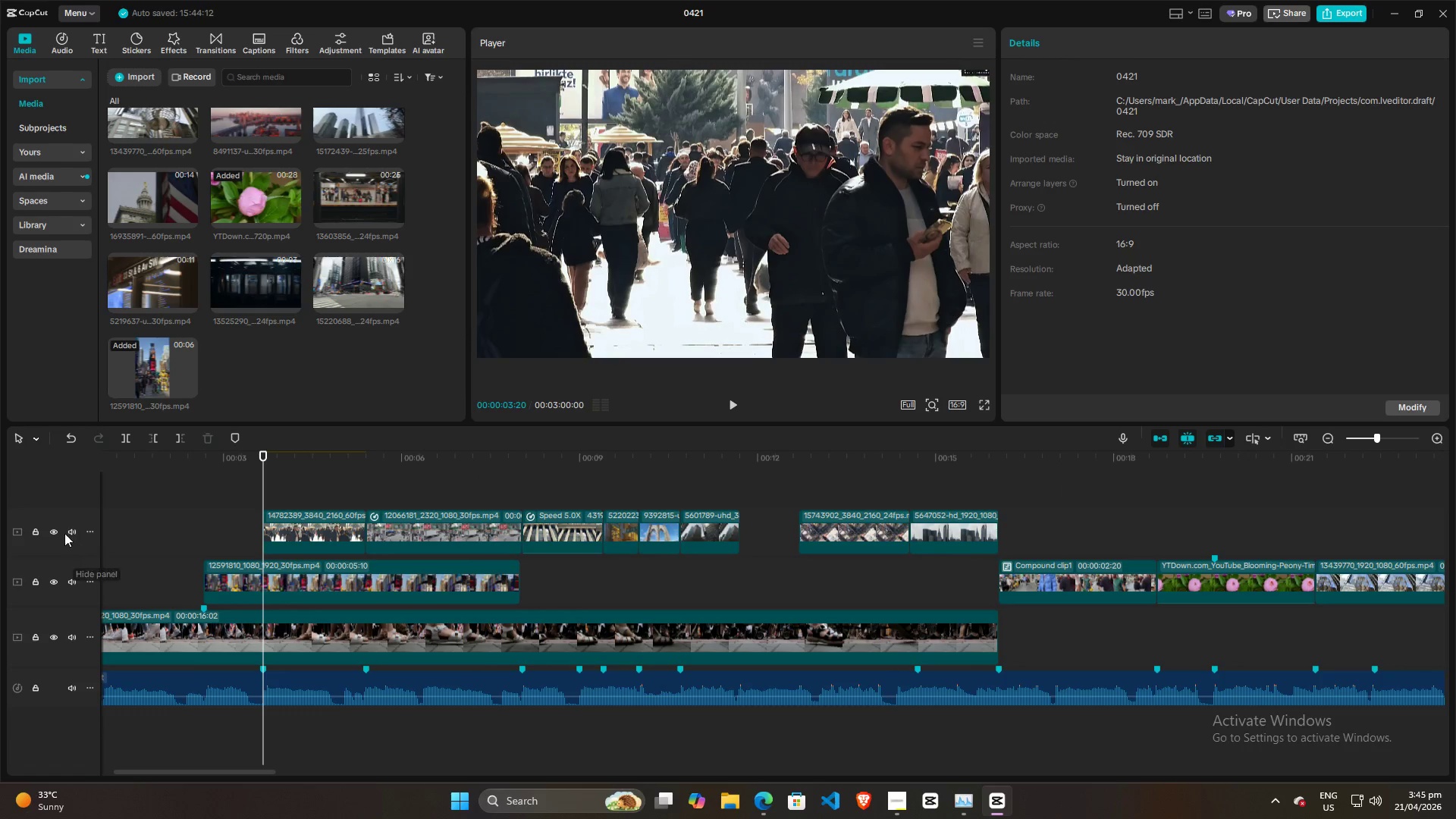 
left_click([54, 531])
 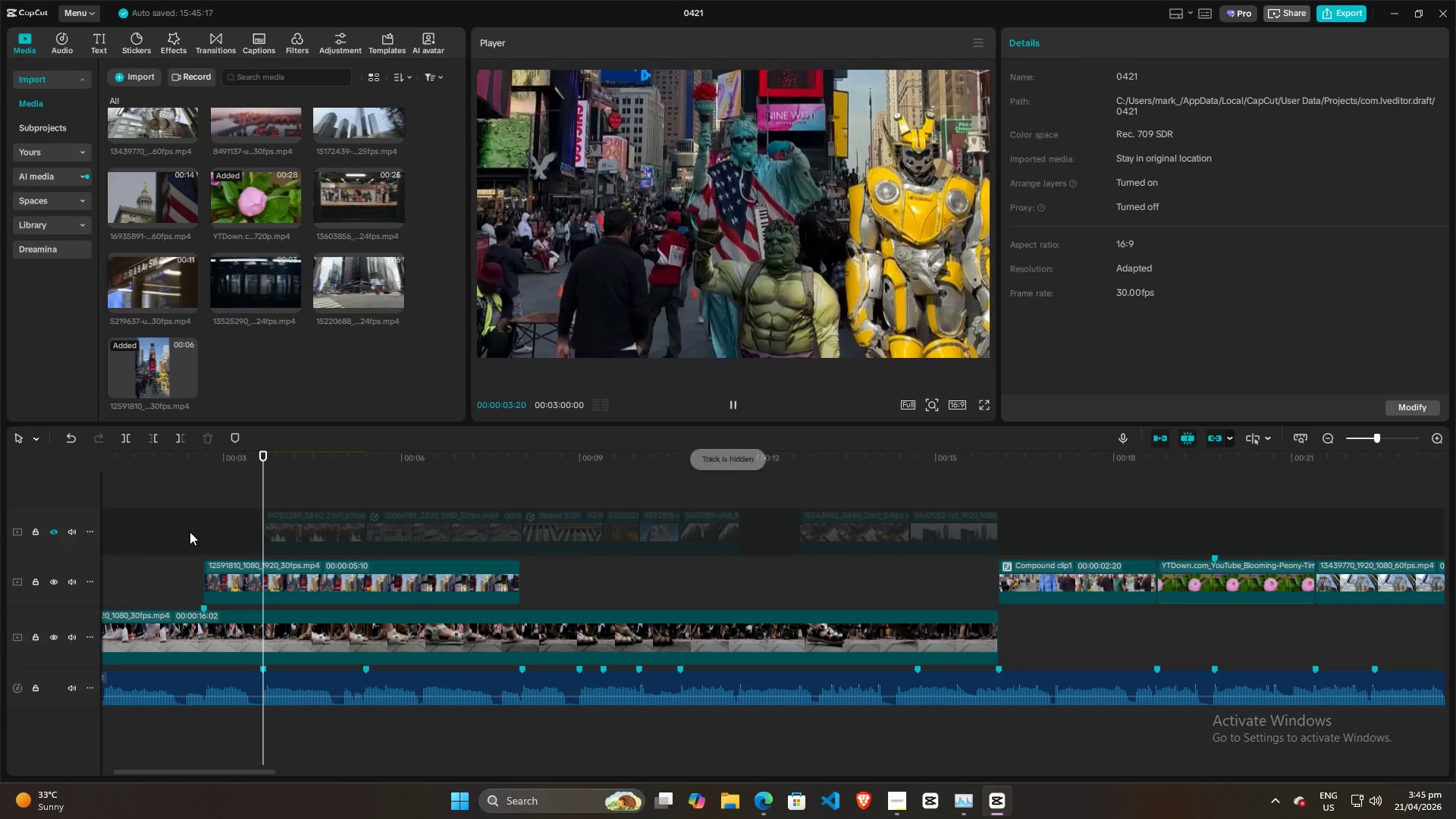 
key(Space)
 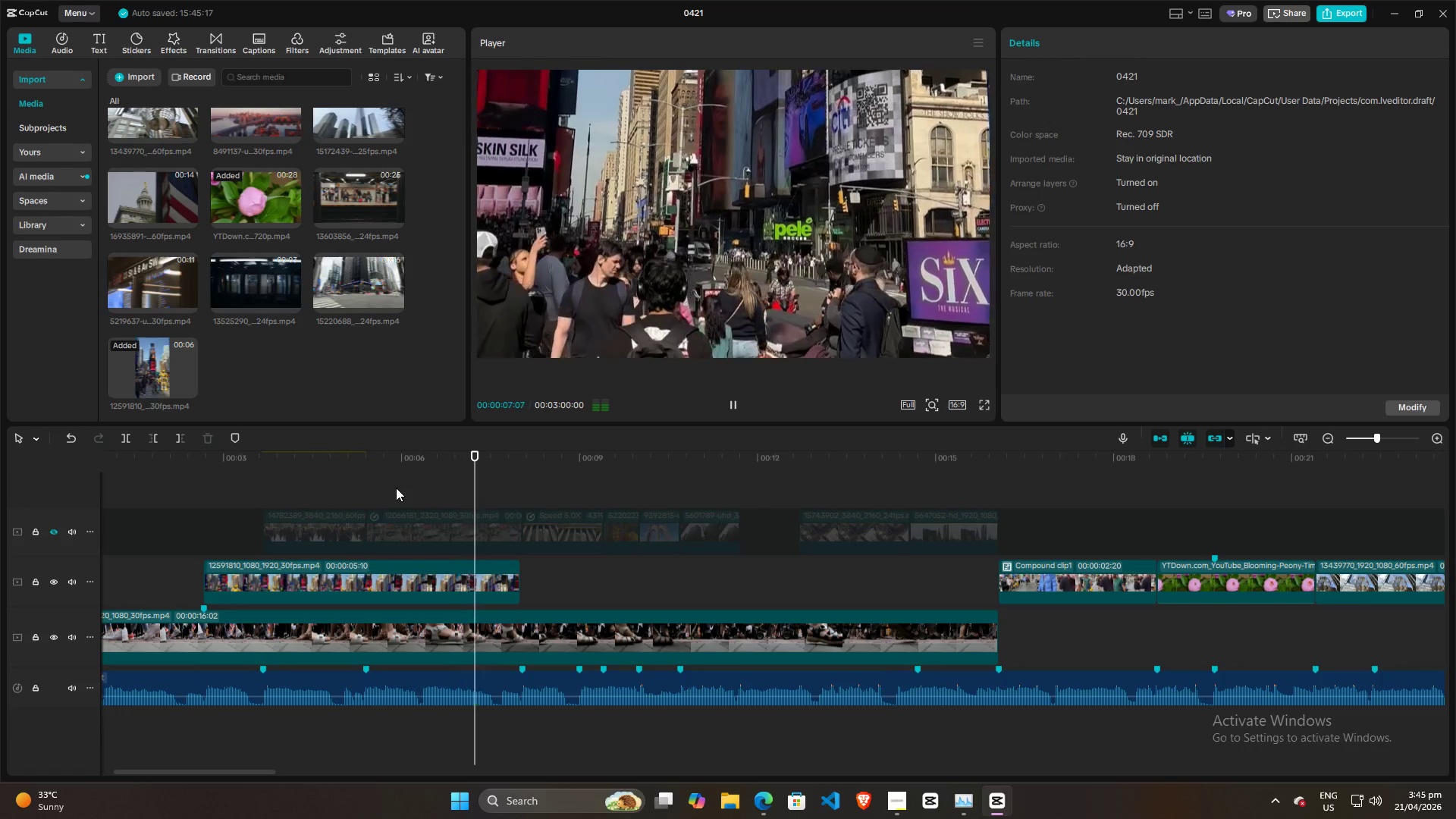 
key(Space)
 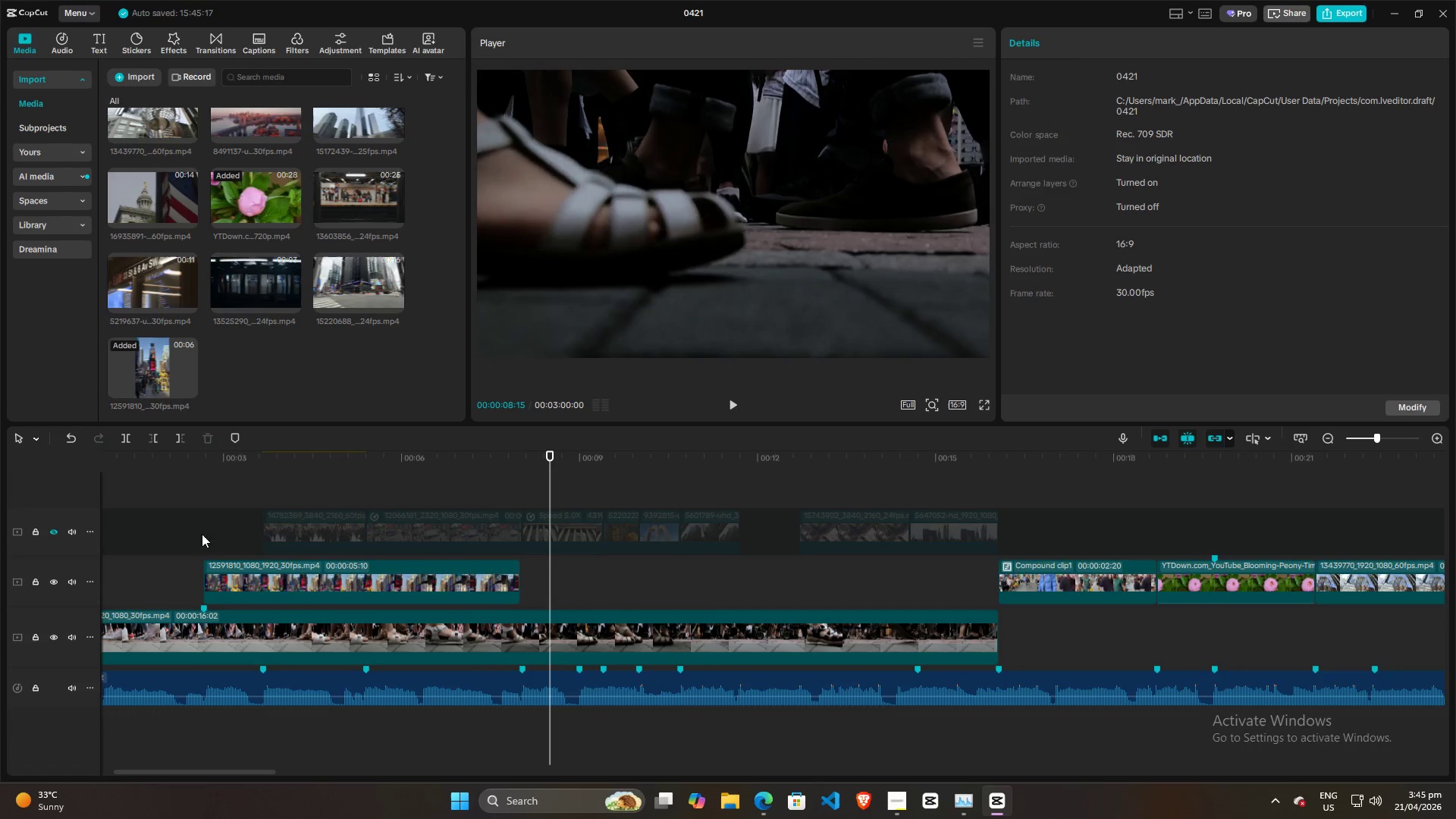 
left_click([240, 488])
 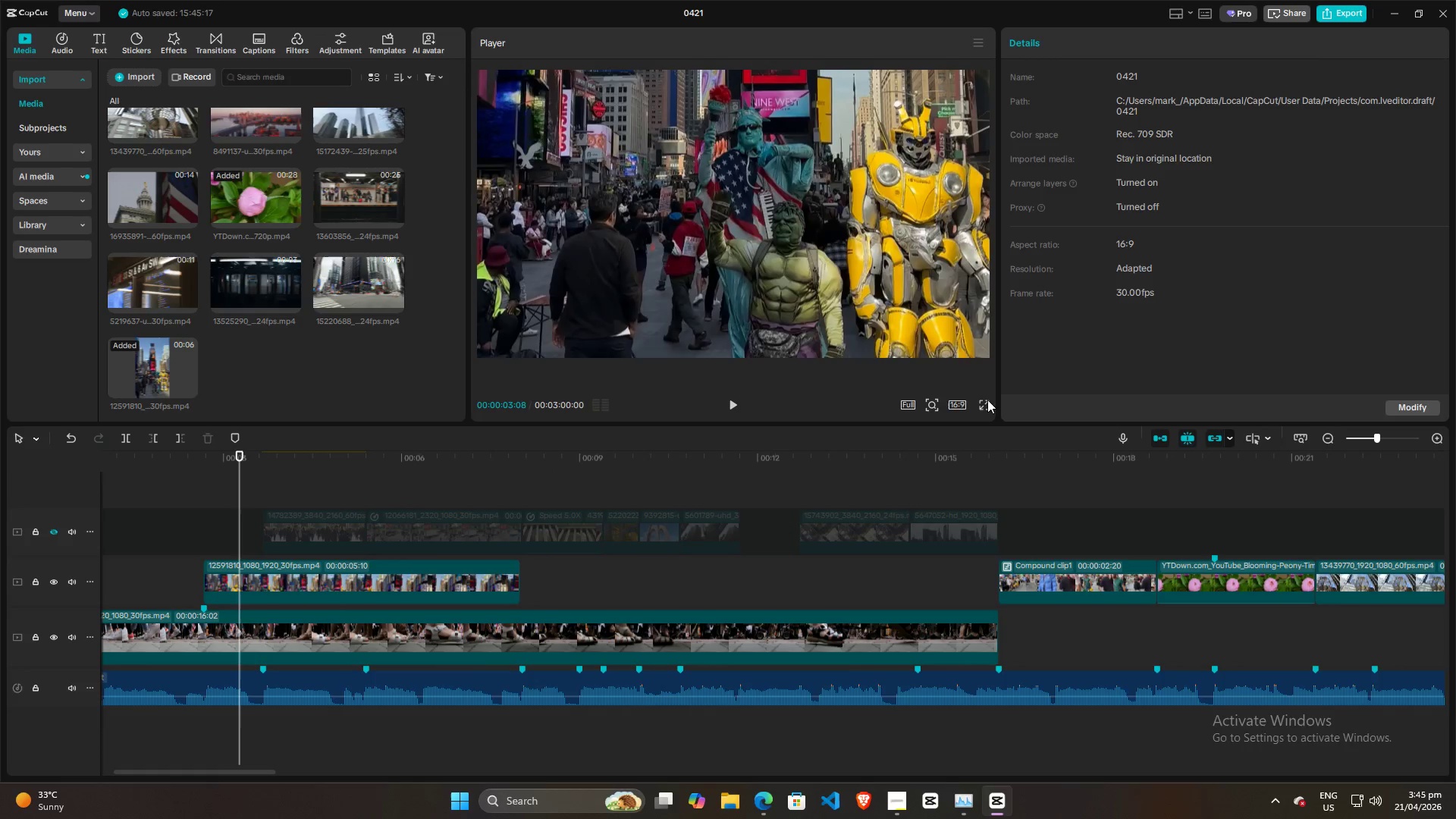 
left_click([983, 403])
 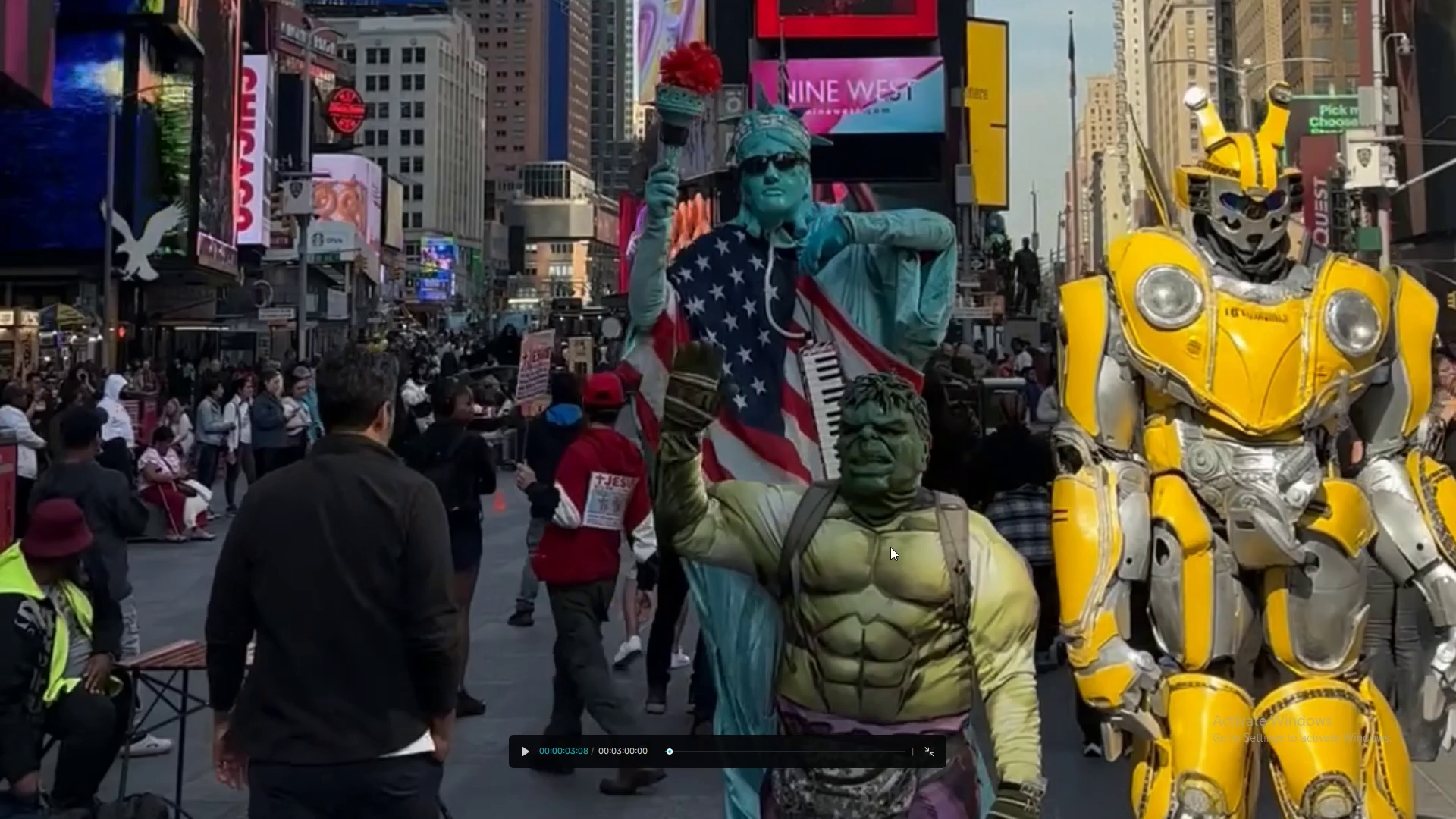 
key(Space)
 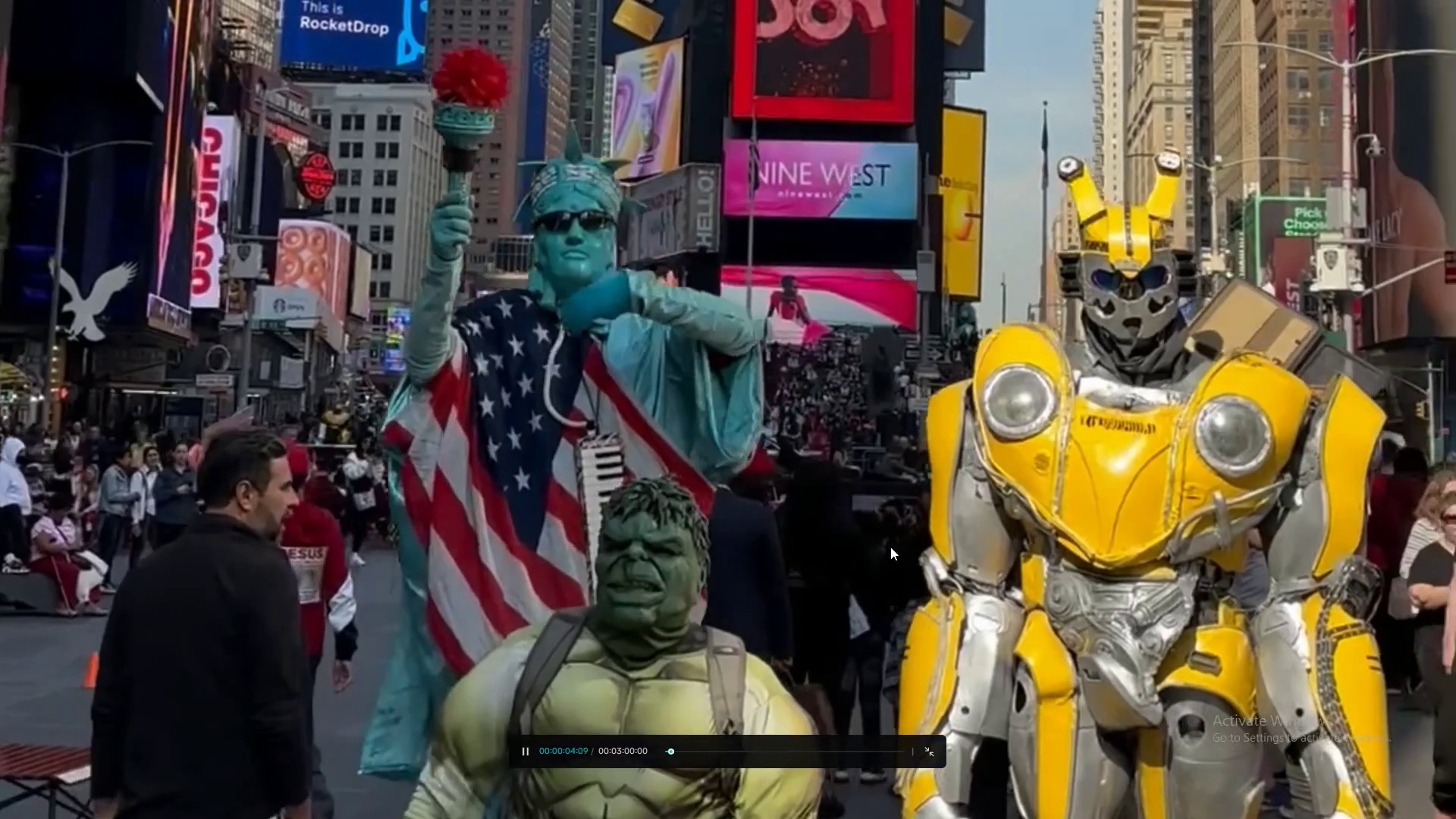 
key(Escape)
 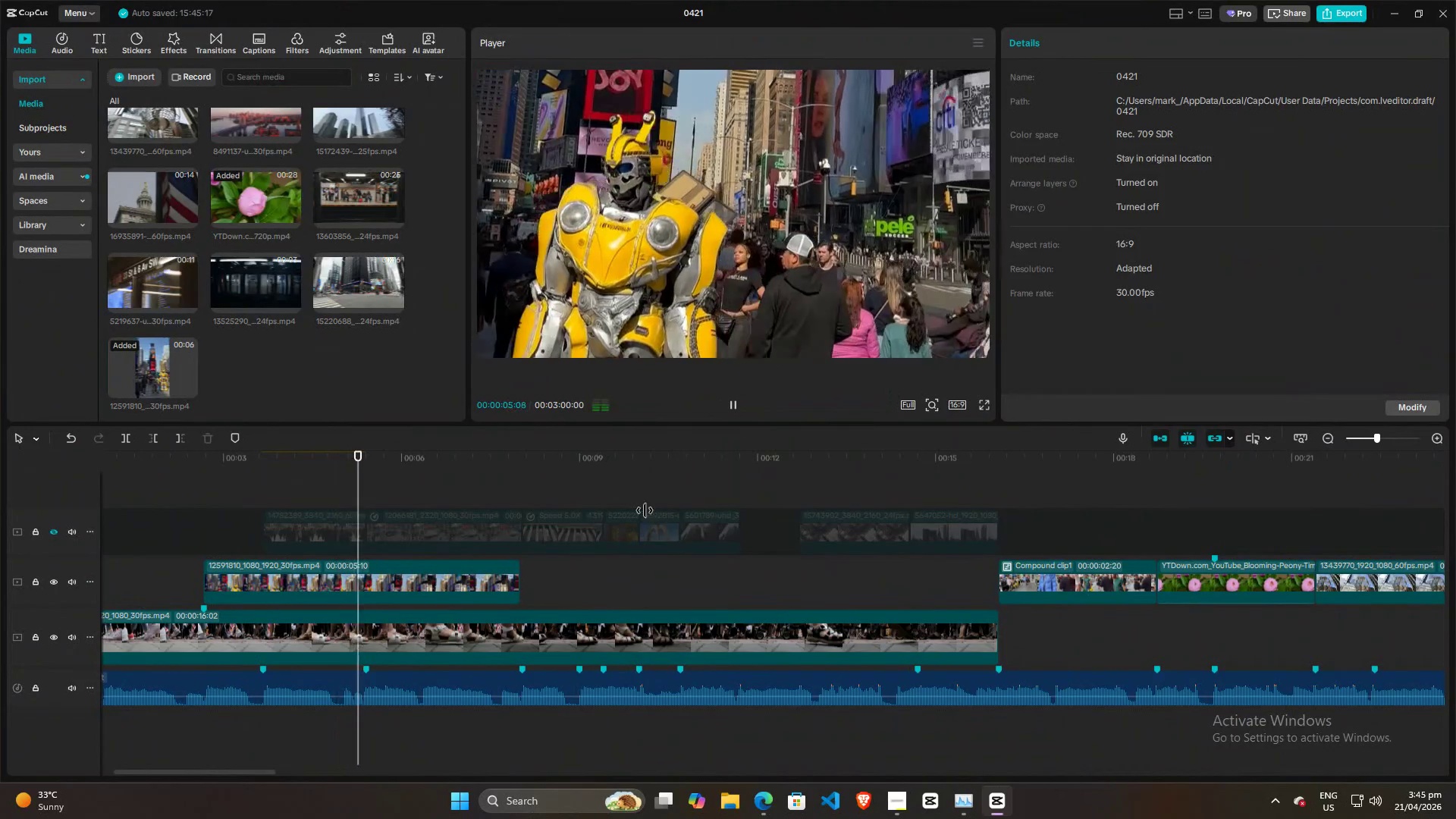 
key(Space)
 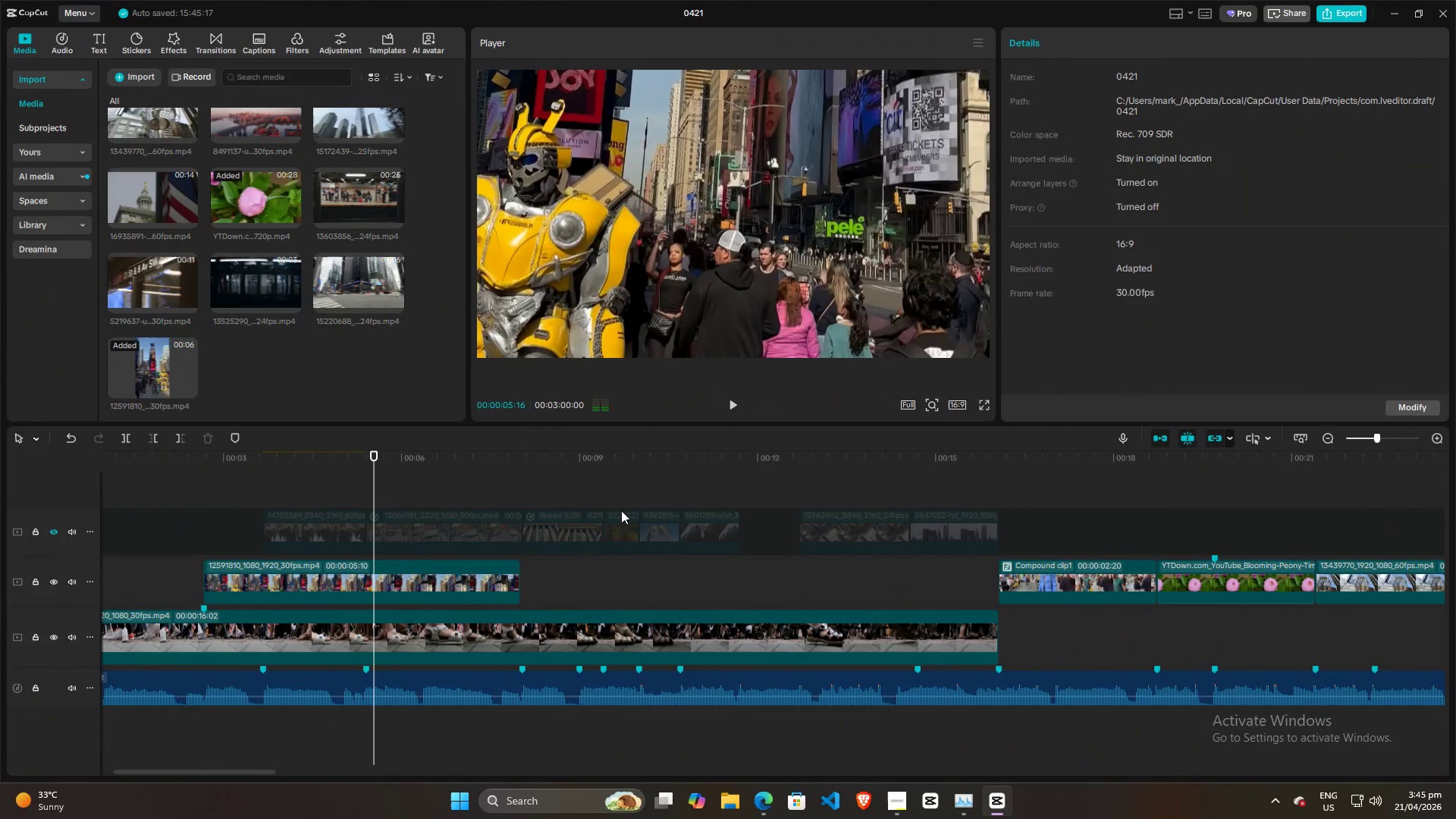 
key(Alt+AltLeft)
 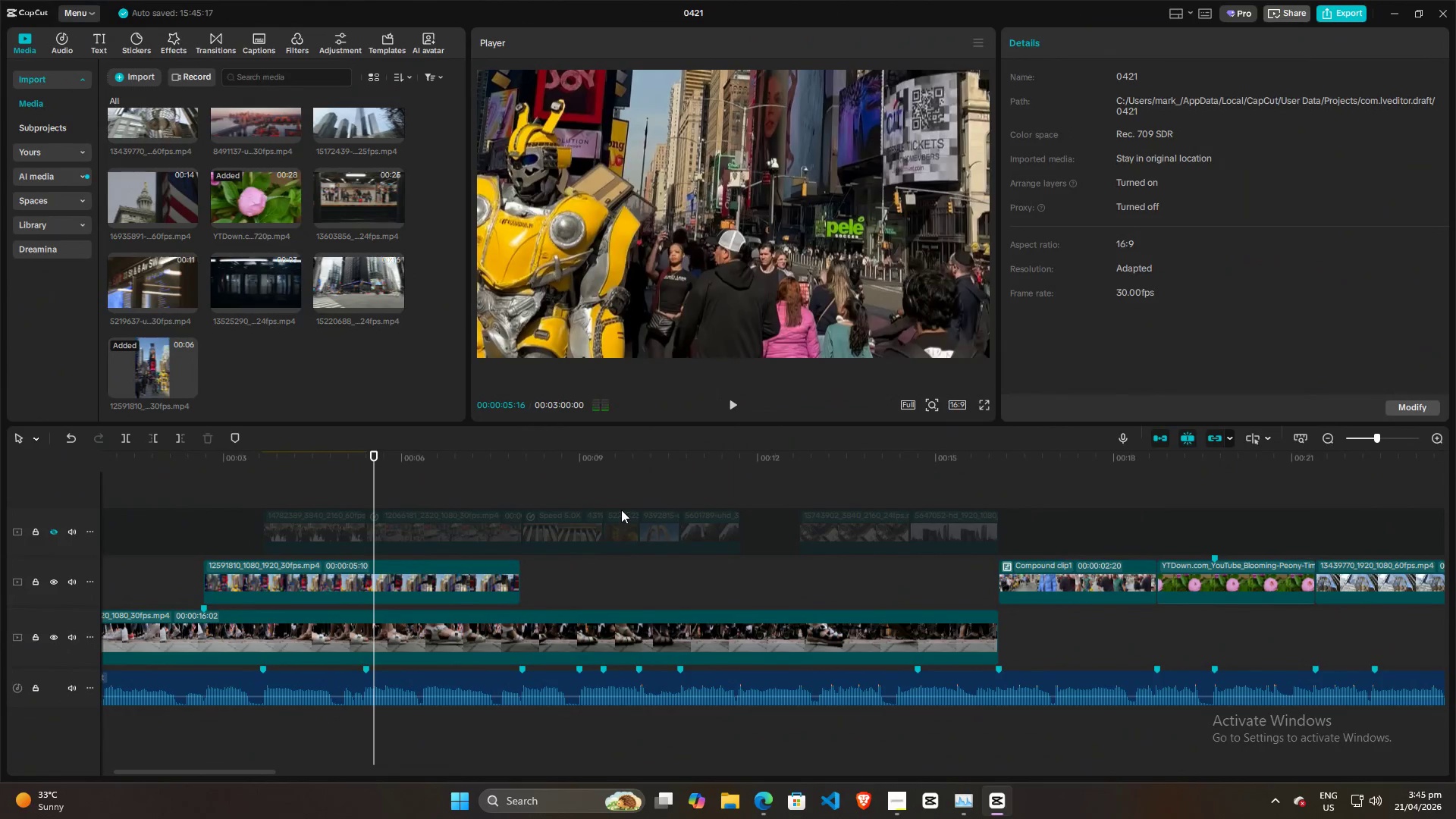 
key(Alt+Tab)
 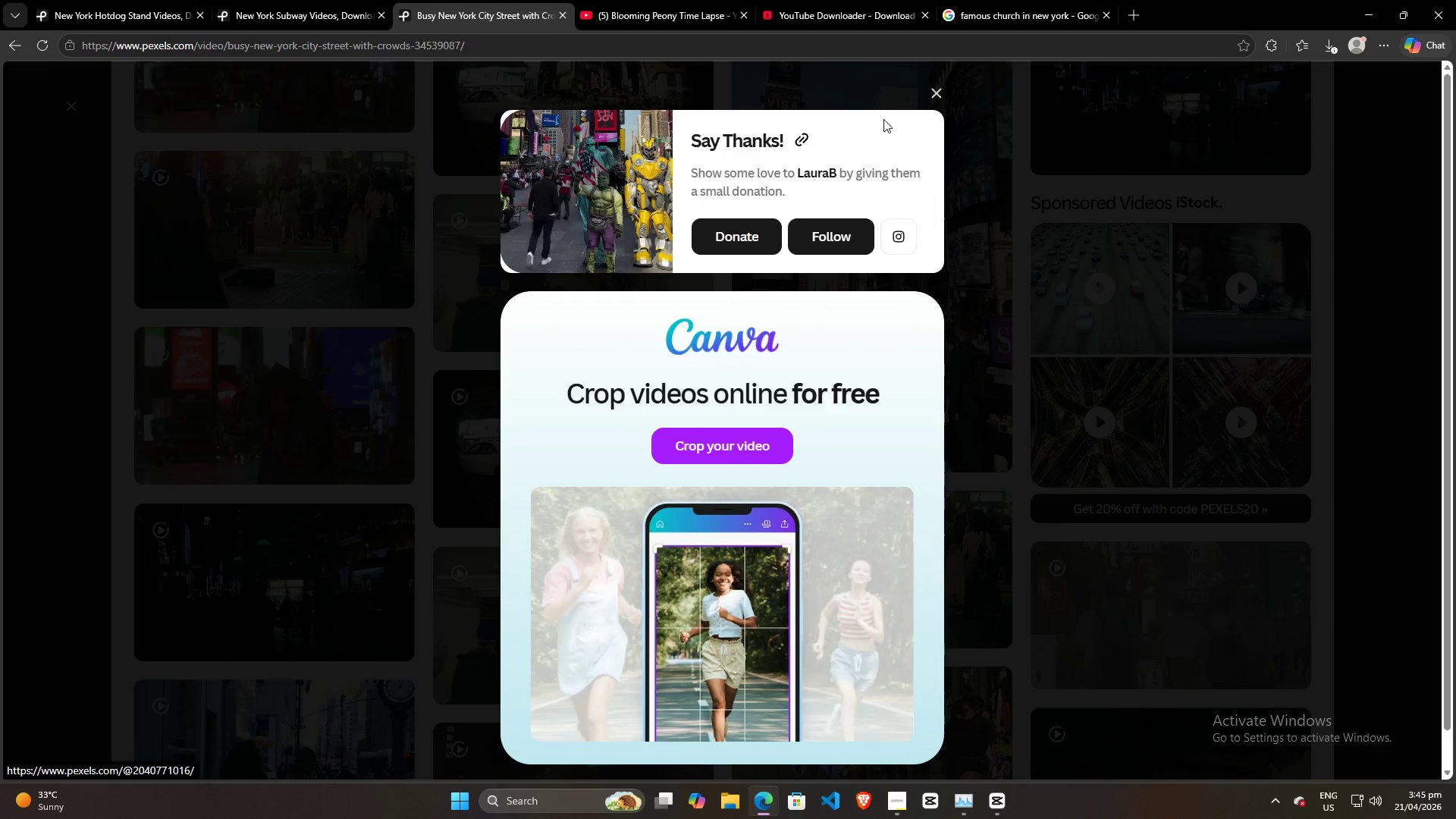 
left_click([935, 92])
 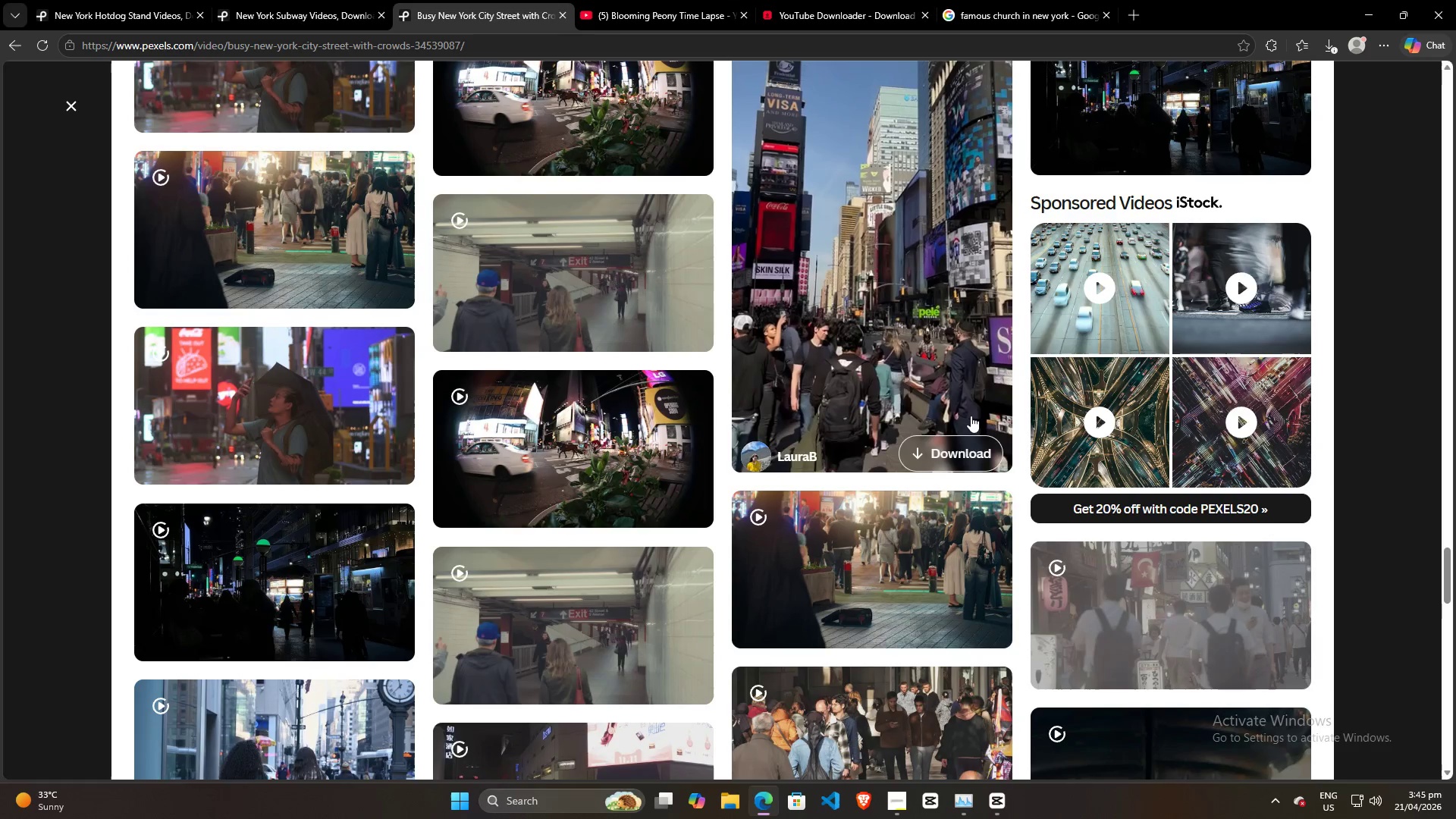 
scroll: coordinate [972, 415], scroll_direction: down, amount: 6.0
 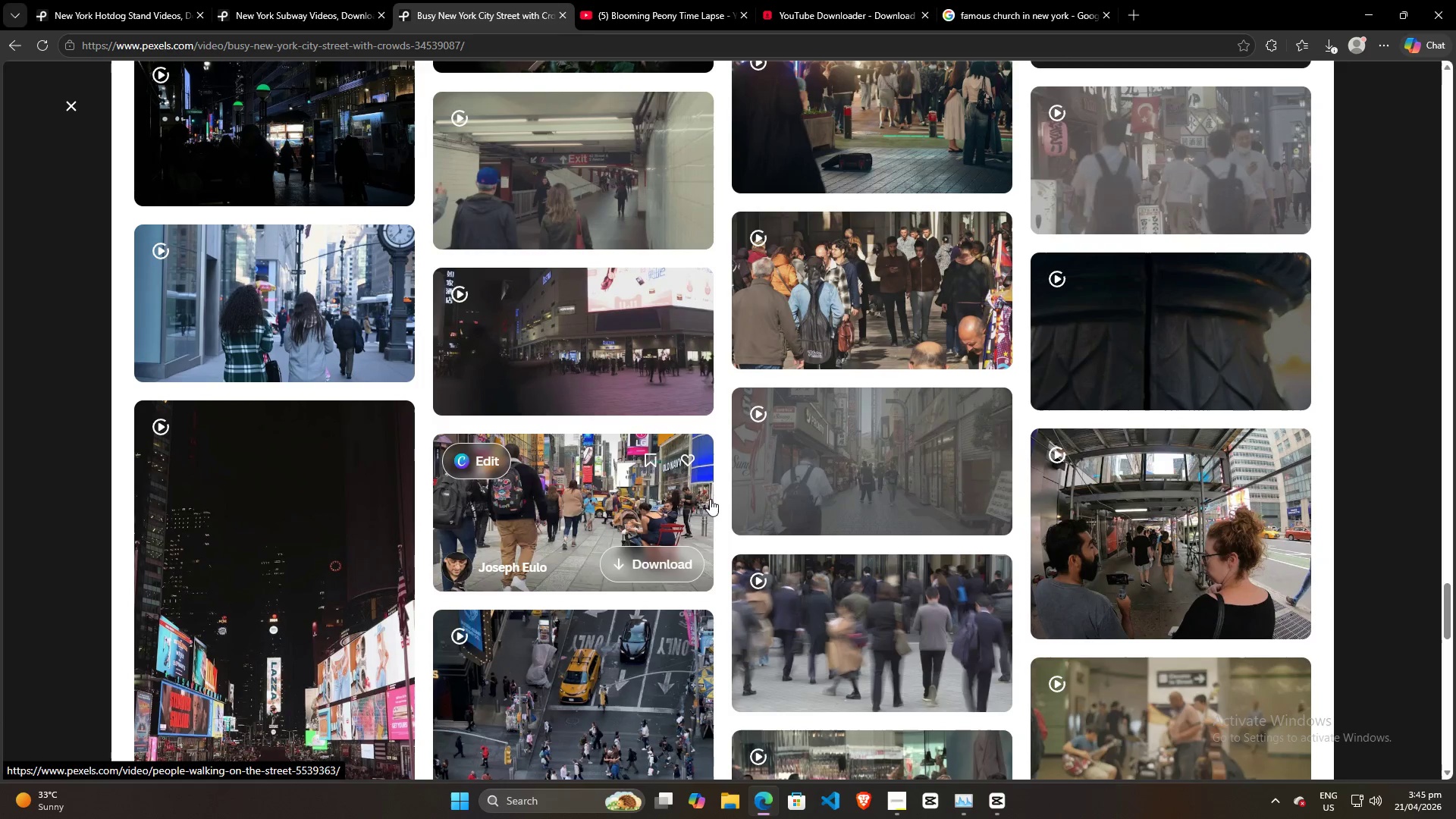 
scroll: coordinate [714, 468], scroll_direction: up, amount: 11.0
 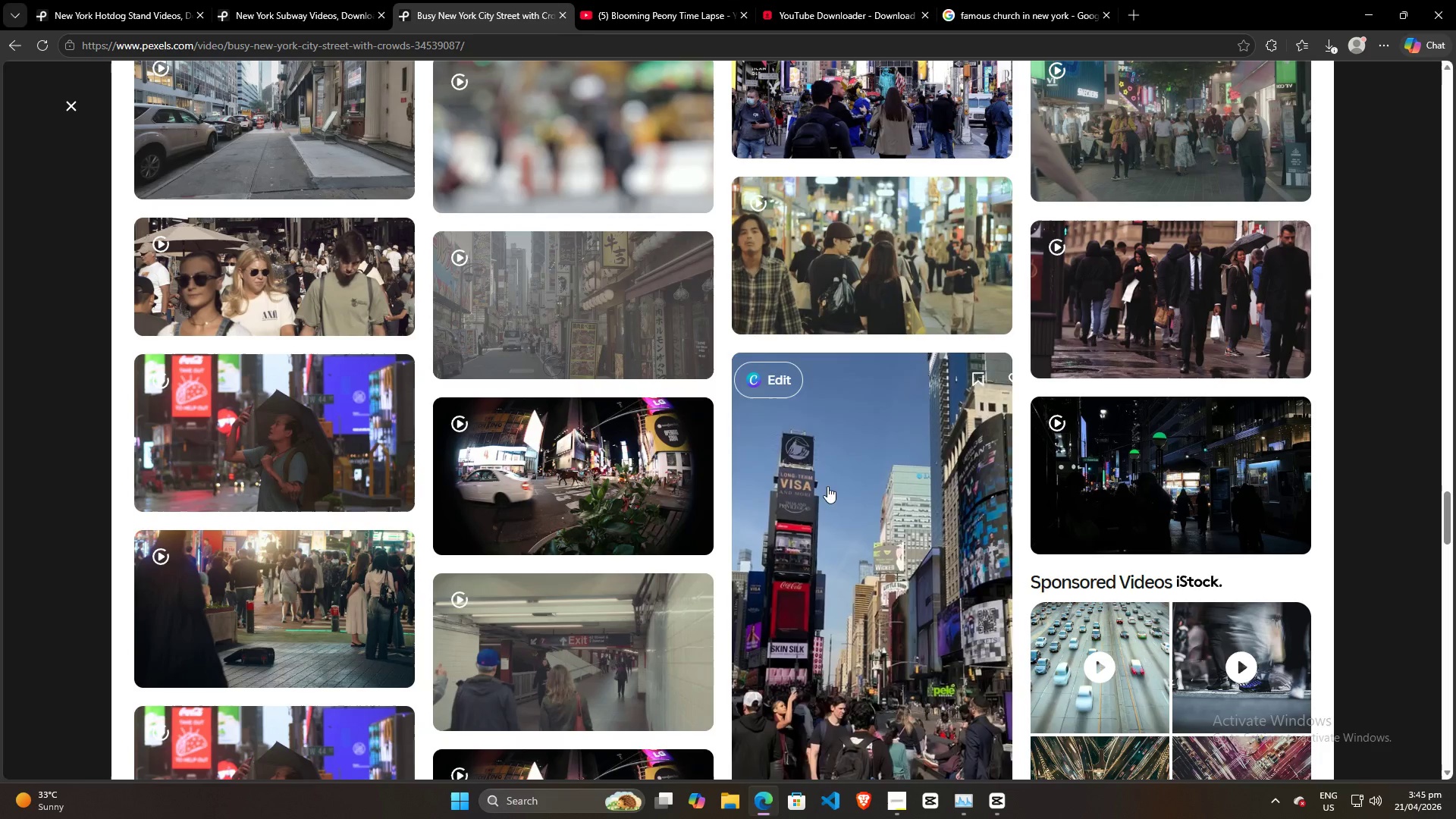 
left_click([842, 499])
 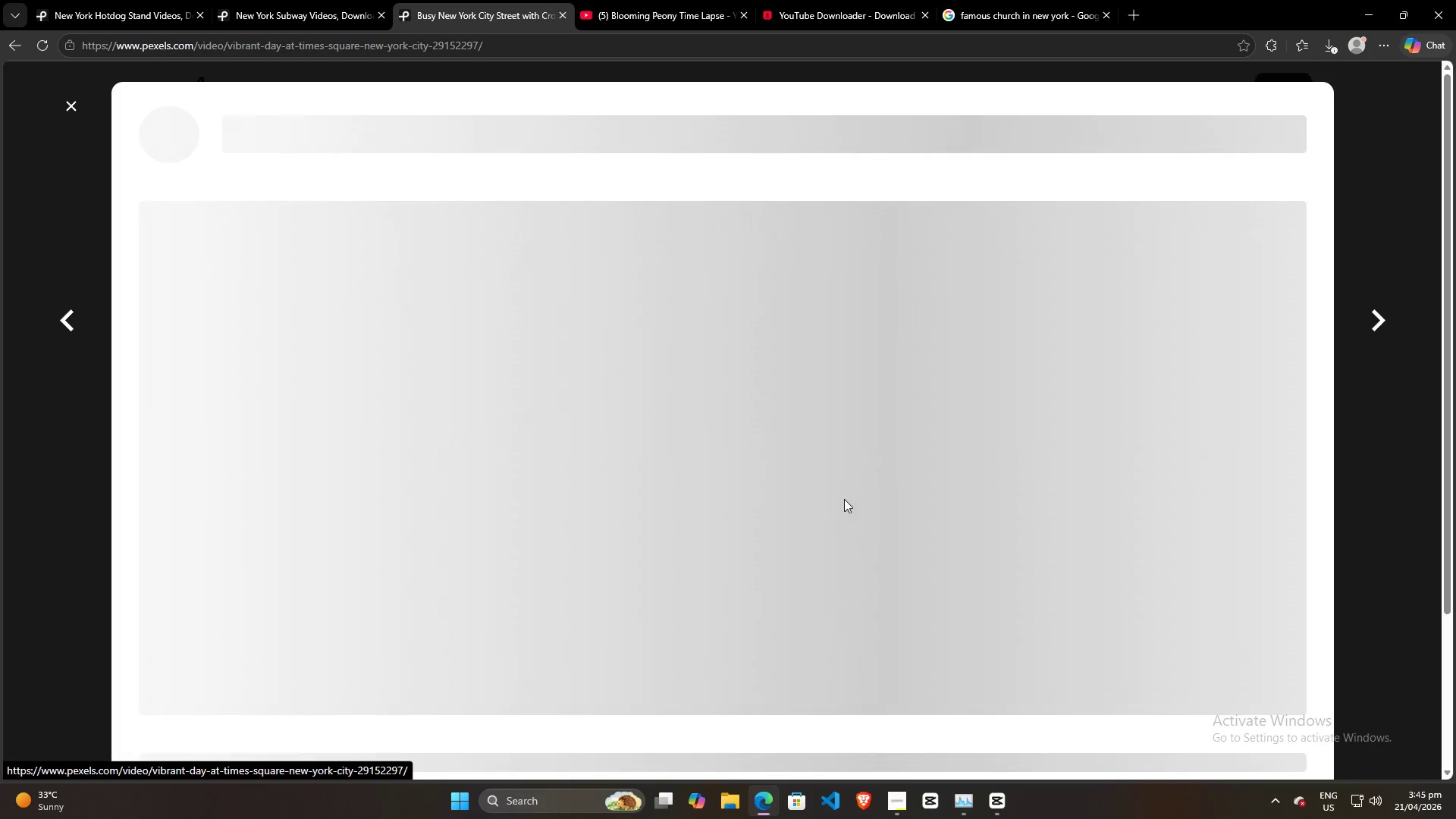 
scroll: coordinate [852, 478], scroll_direction: down, amount: 24.0
 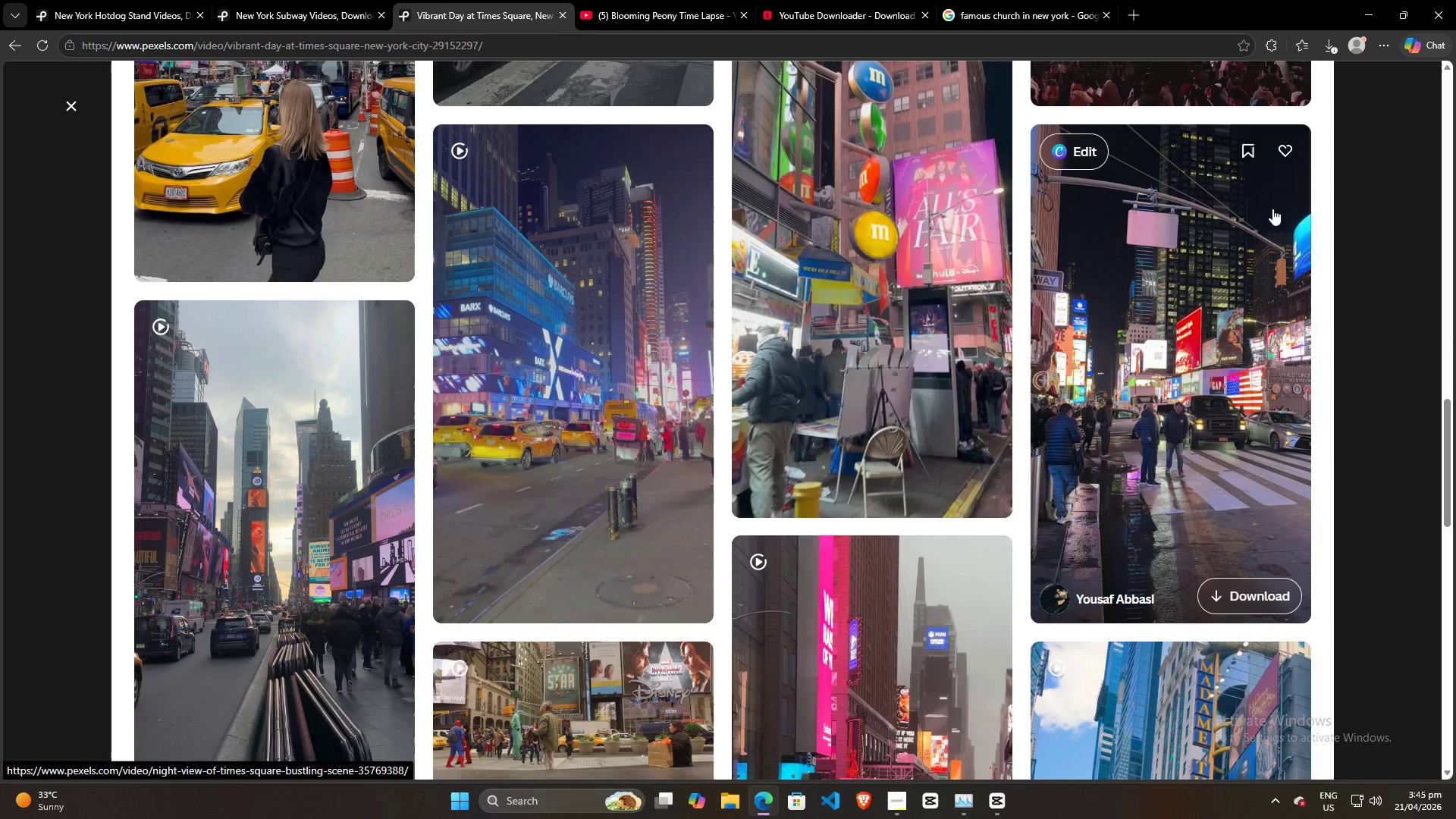 
left_click([1373, 232])
 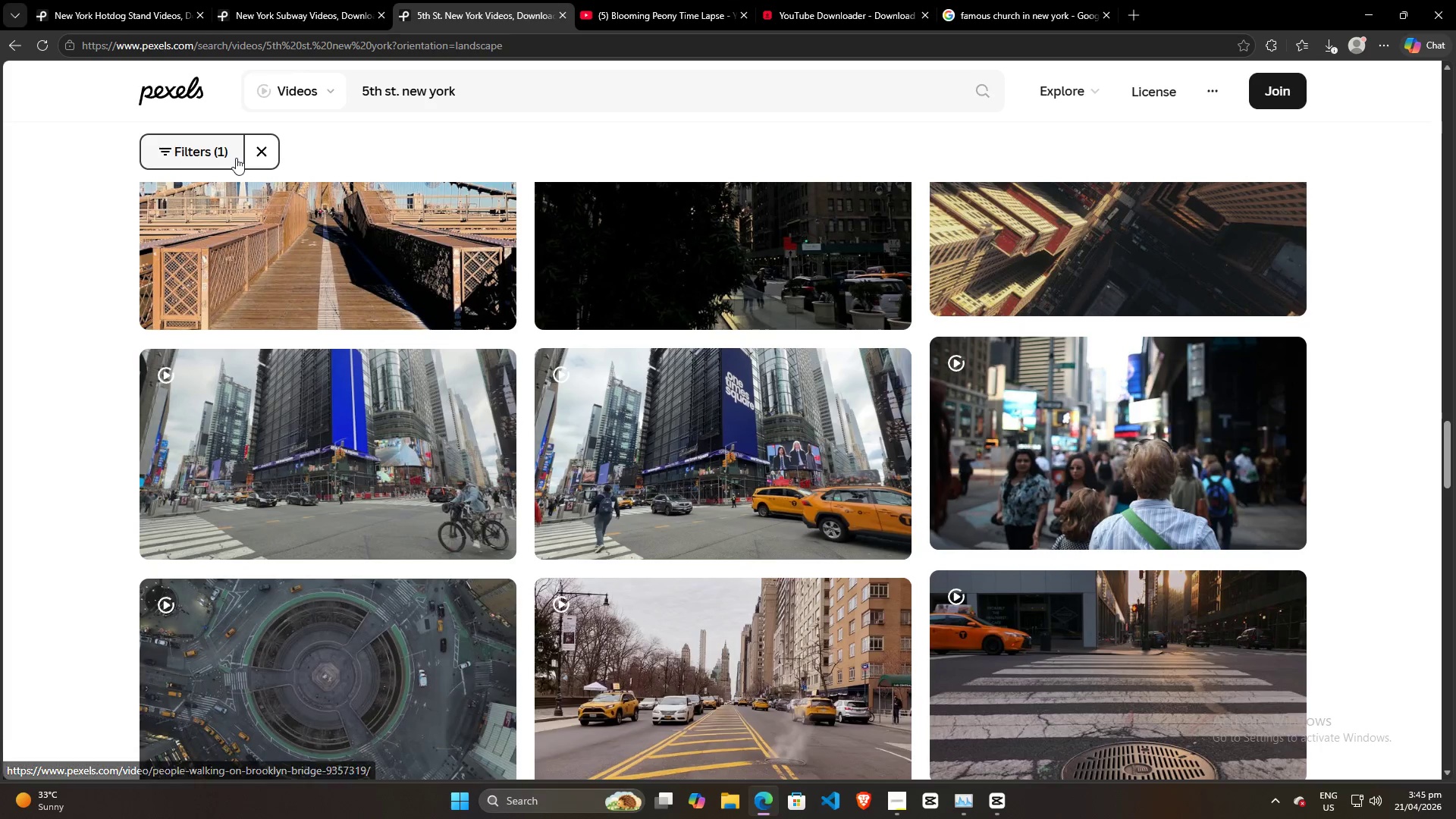 
left_click([206, 149])
 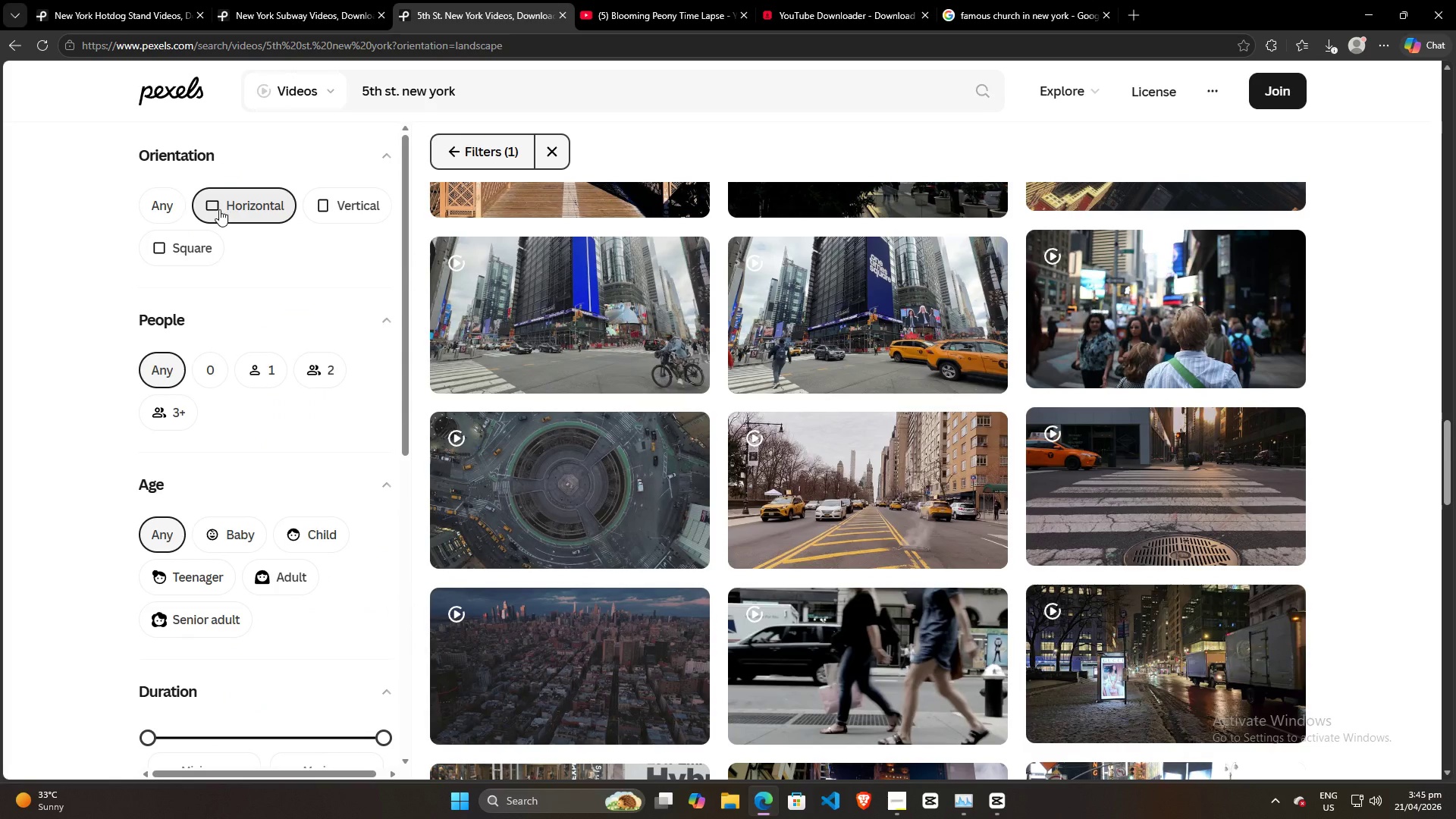 
left_click([219, 209])
 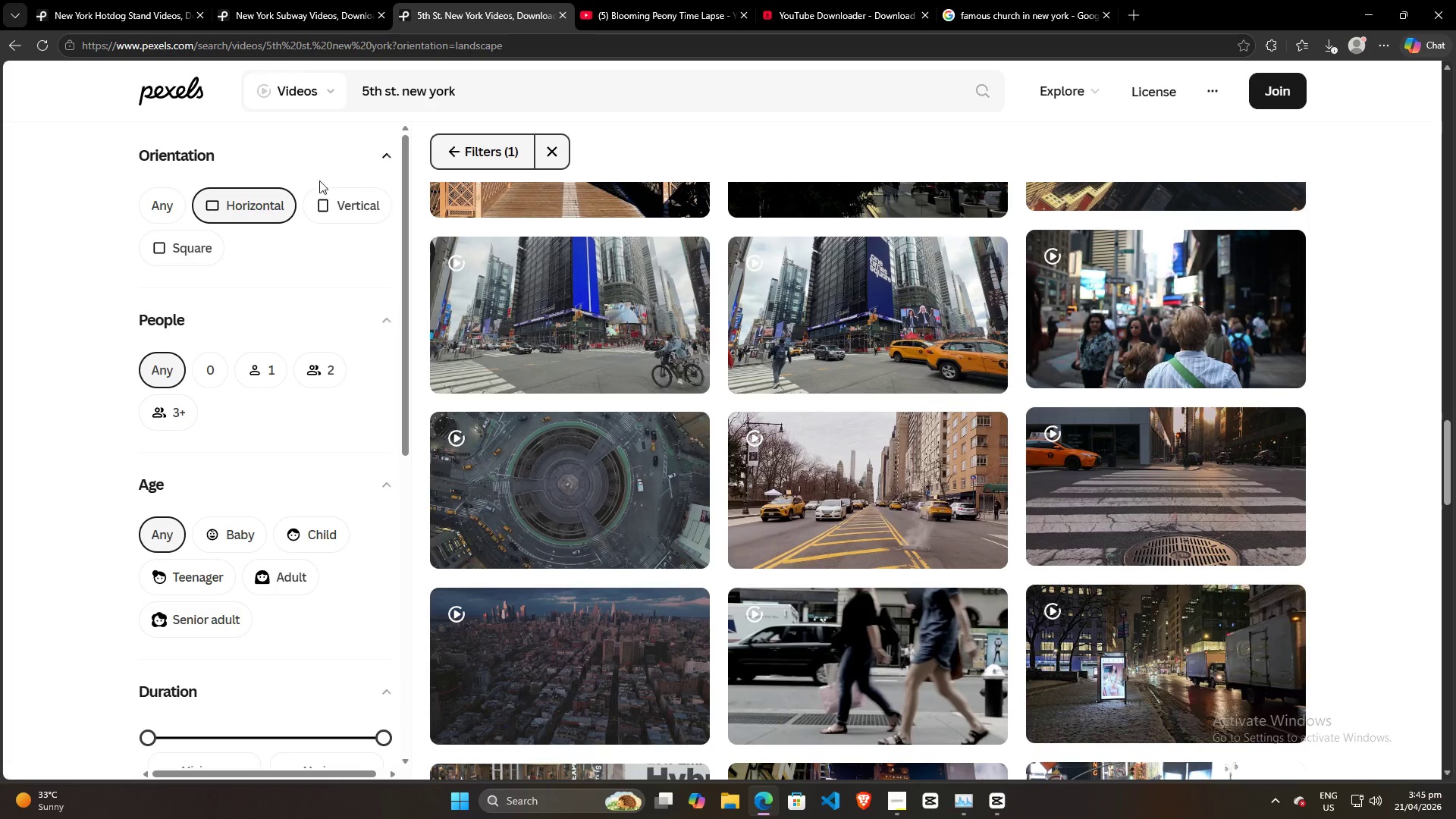 
left_click([465, 138])
 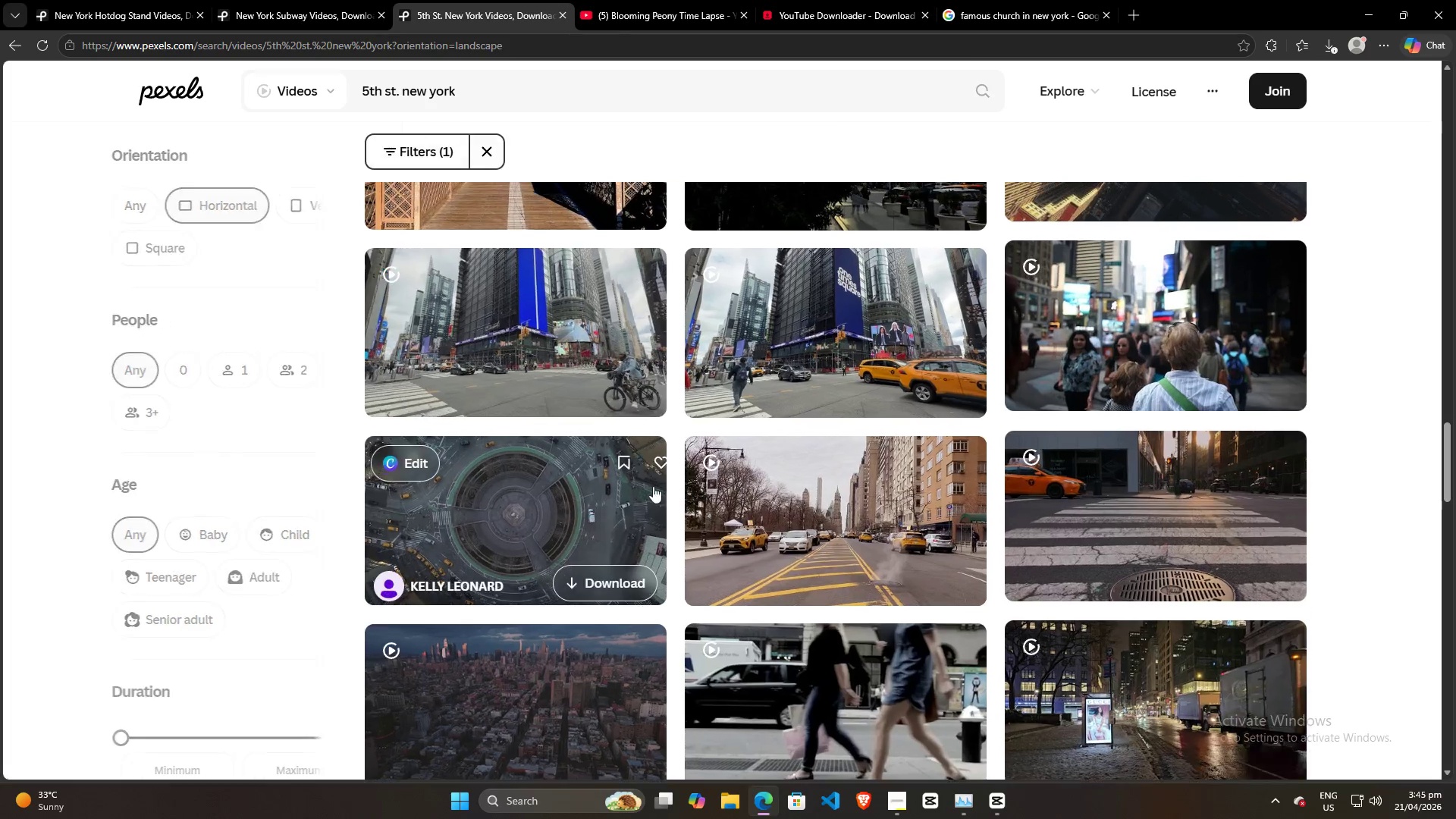 
scroll: coordinate [686, 500], scroll_direction: down, amount: 11.0
 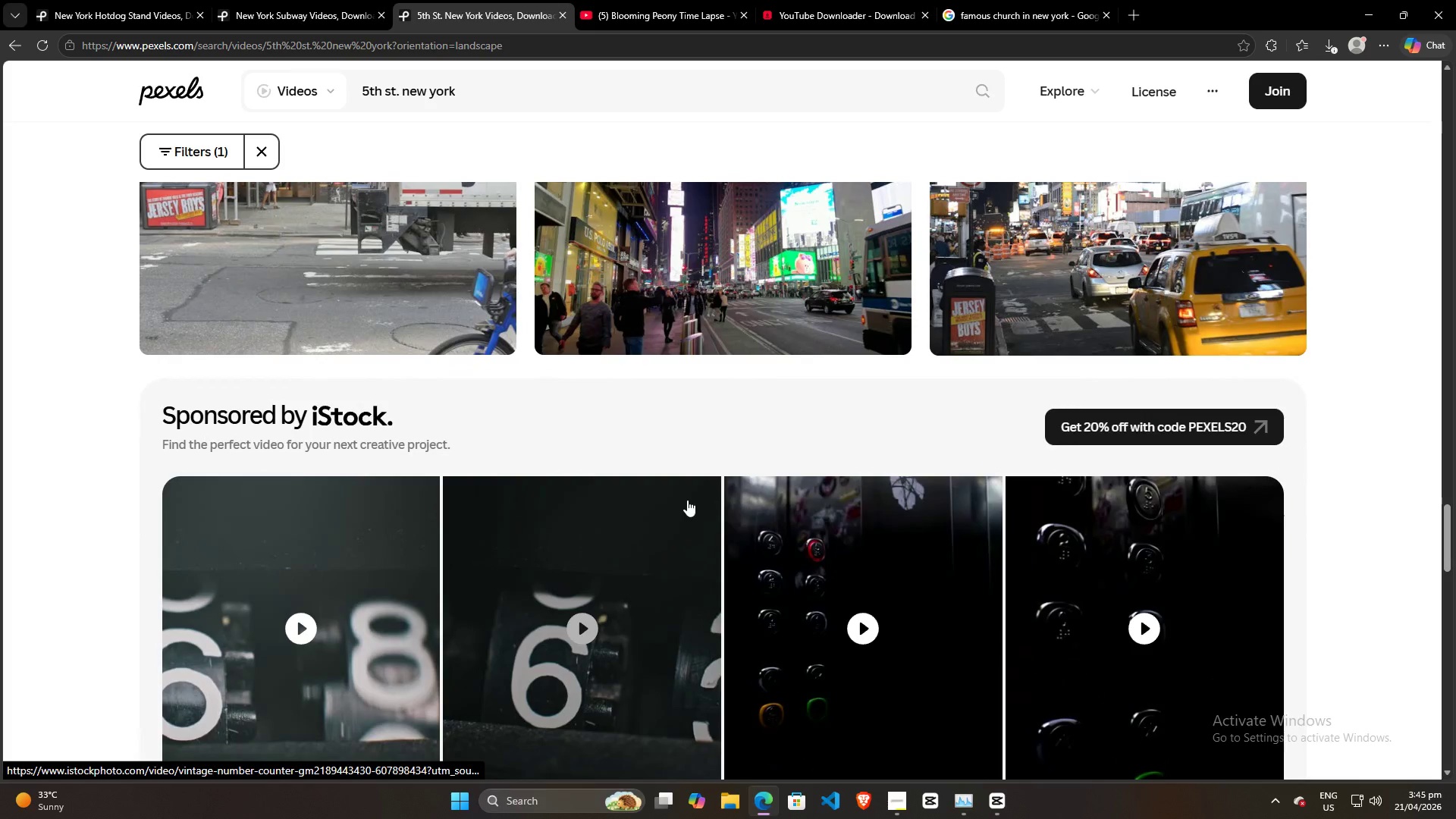 
scroll: coordinate [689, 499], scroll_direction: up, amount: 20.0
 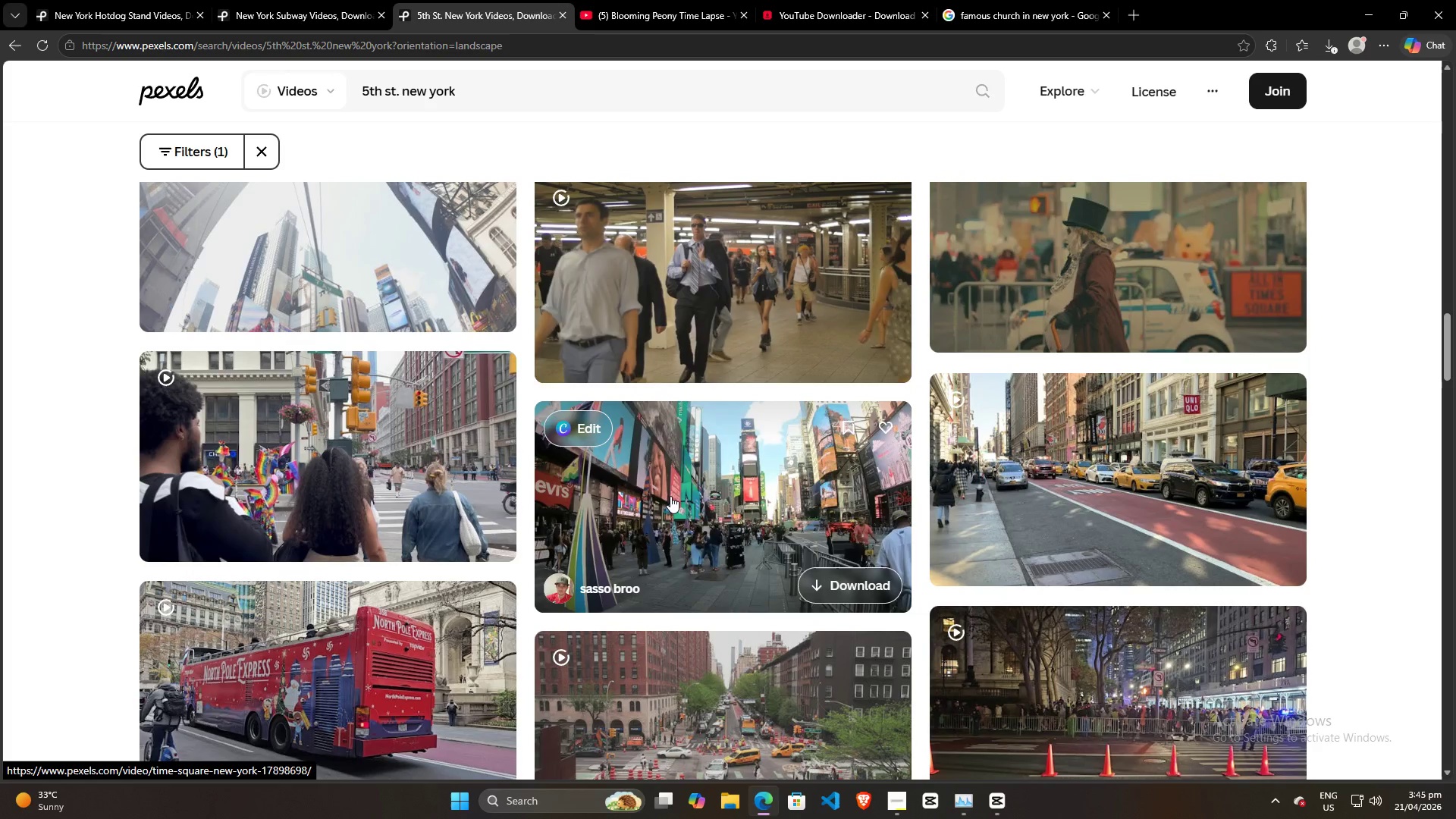 
scroll: coordinate [650, 494], scroll_direction: down, amount: 149.0
 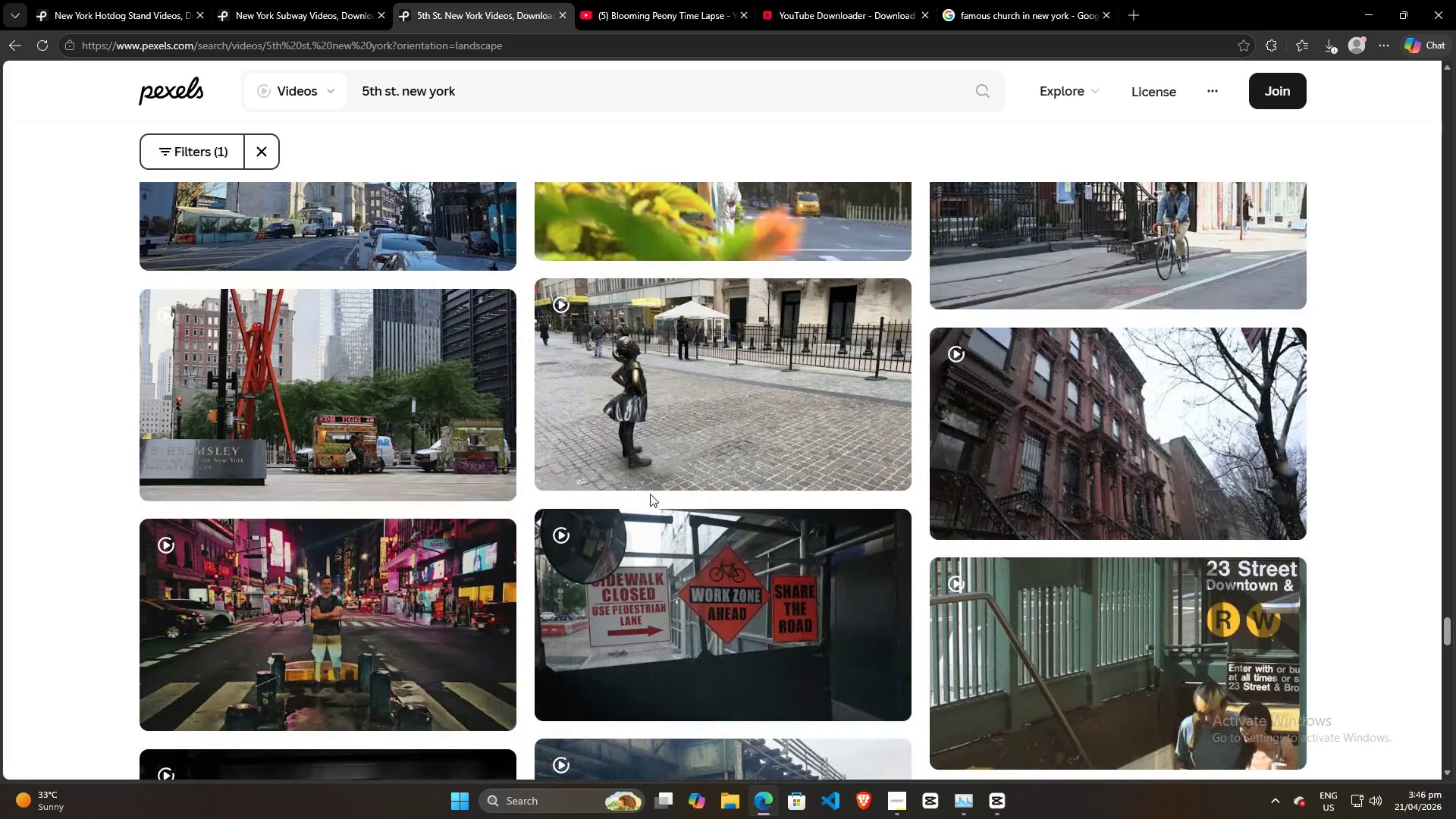 
scroll: coordinate [651, 478], scroll_direction: down, amount: 31.0
 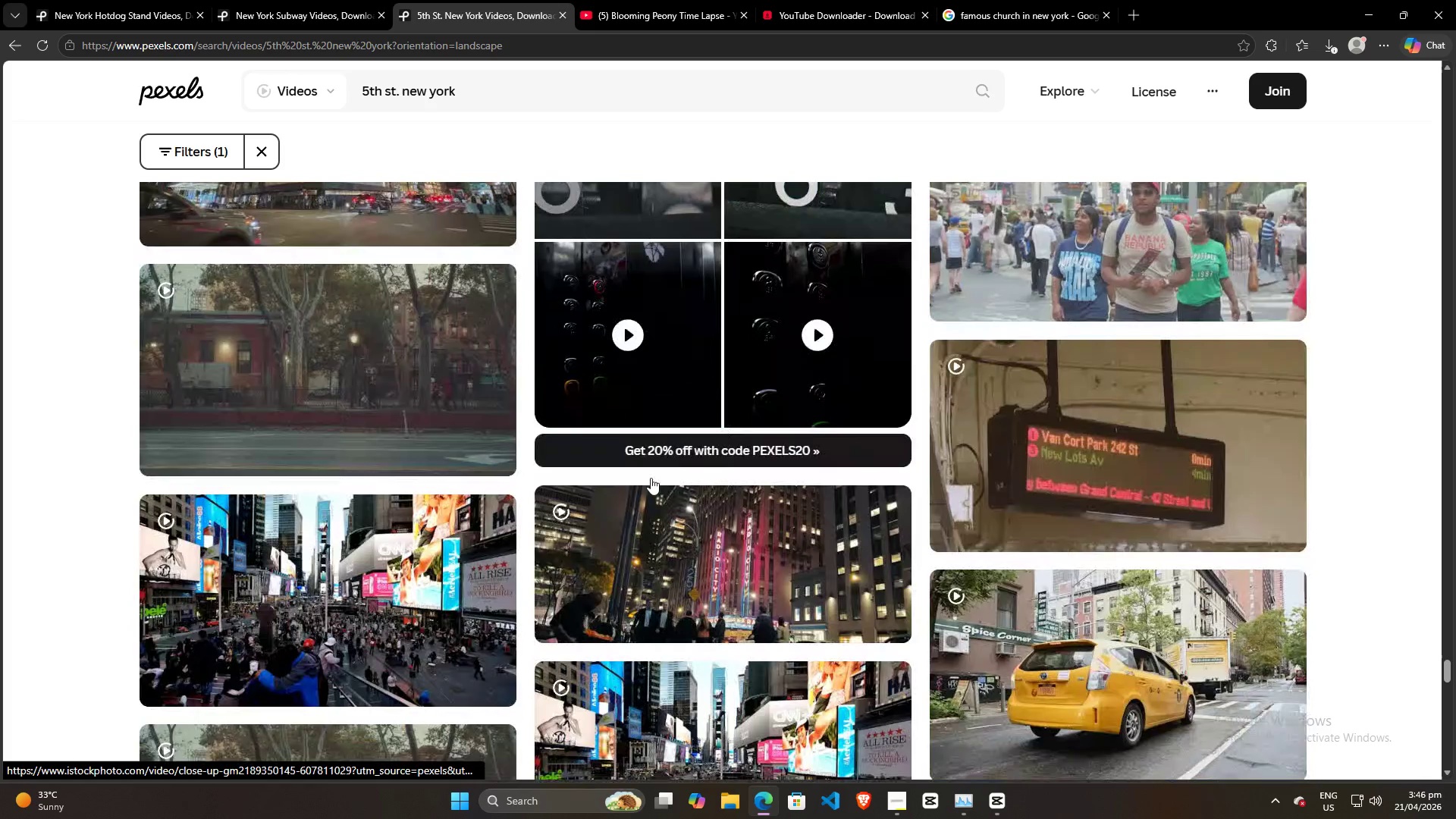 
scroll: coordinate [651, 477], scroll_direction: up, amount: 3.0
 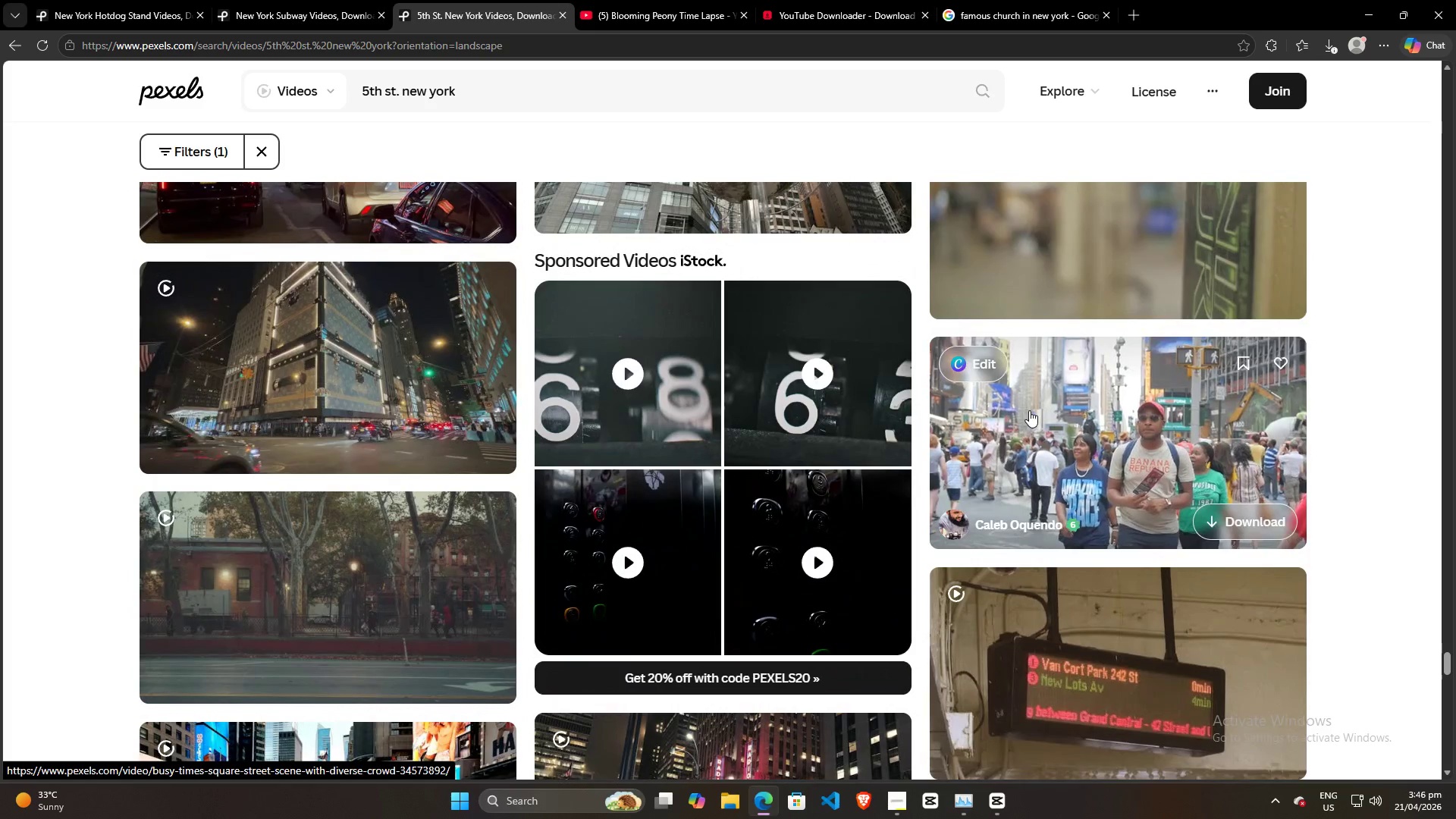 
scroll: coordinate [704, 412], scroll_direction: down, amount: 24.0
 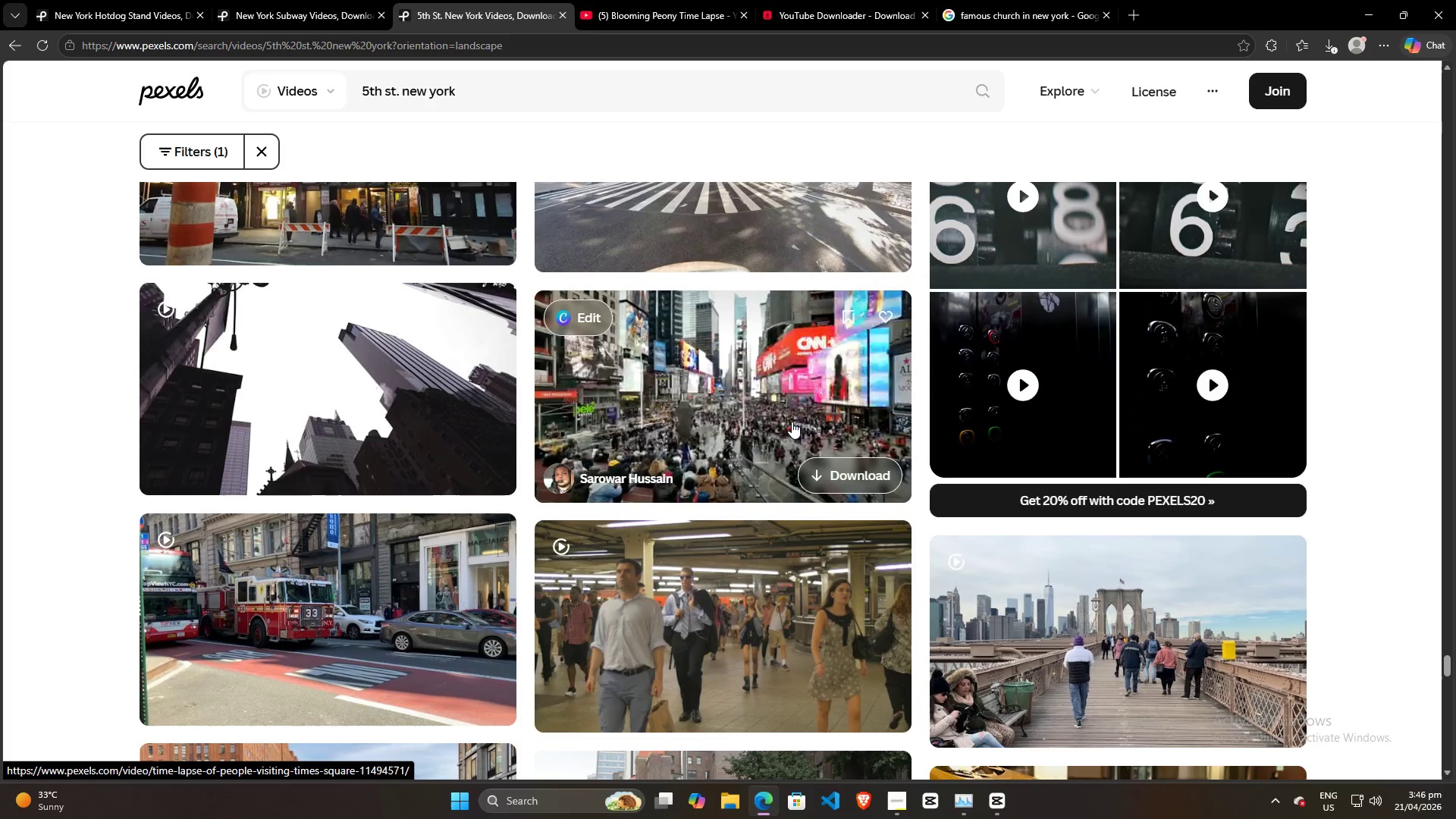 
wait(6.96)
 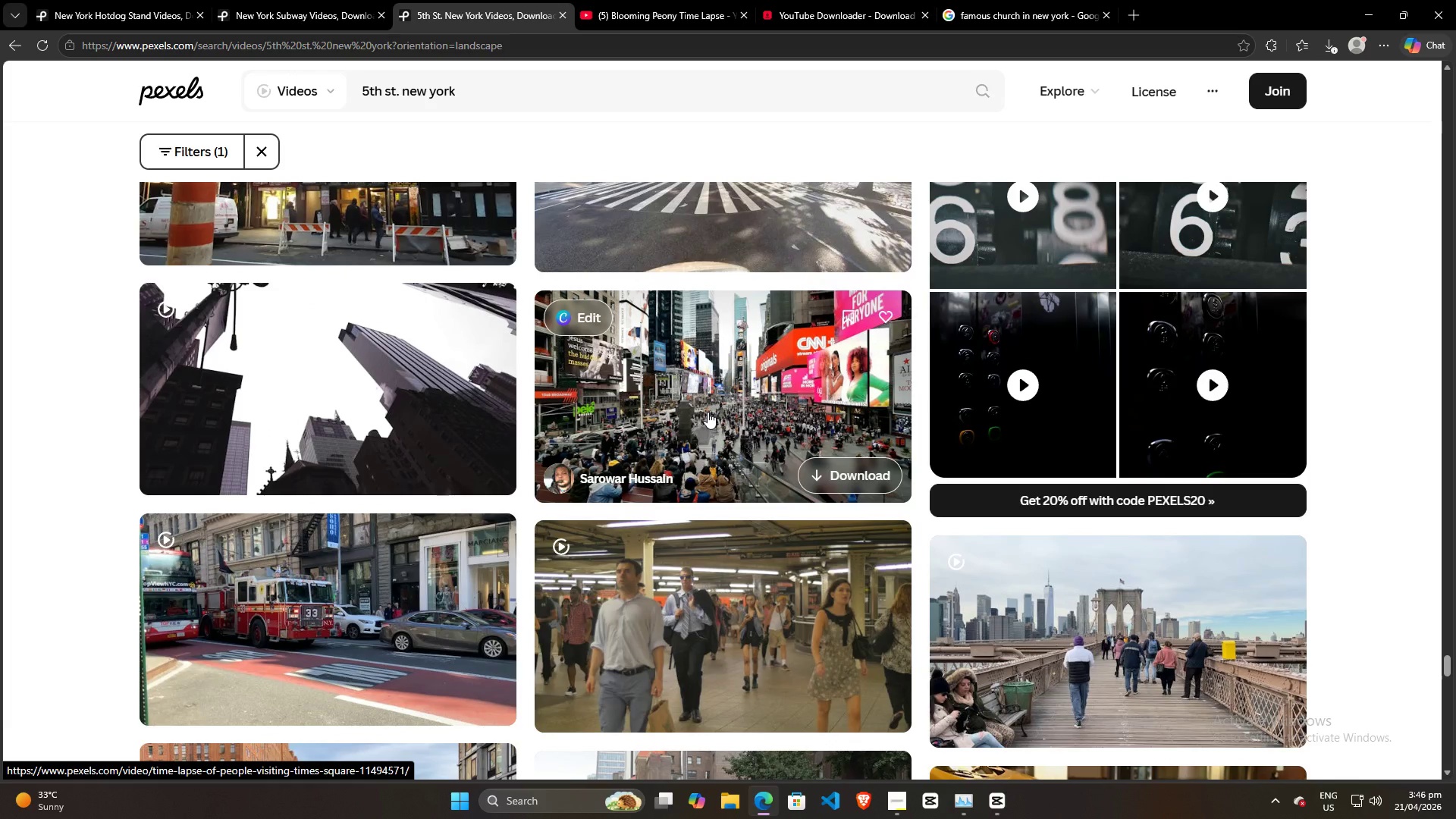 
left_click([855, 460])
 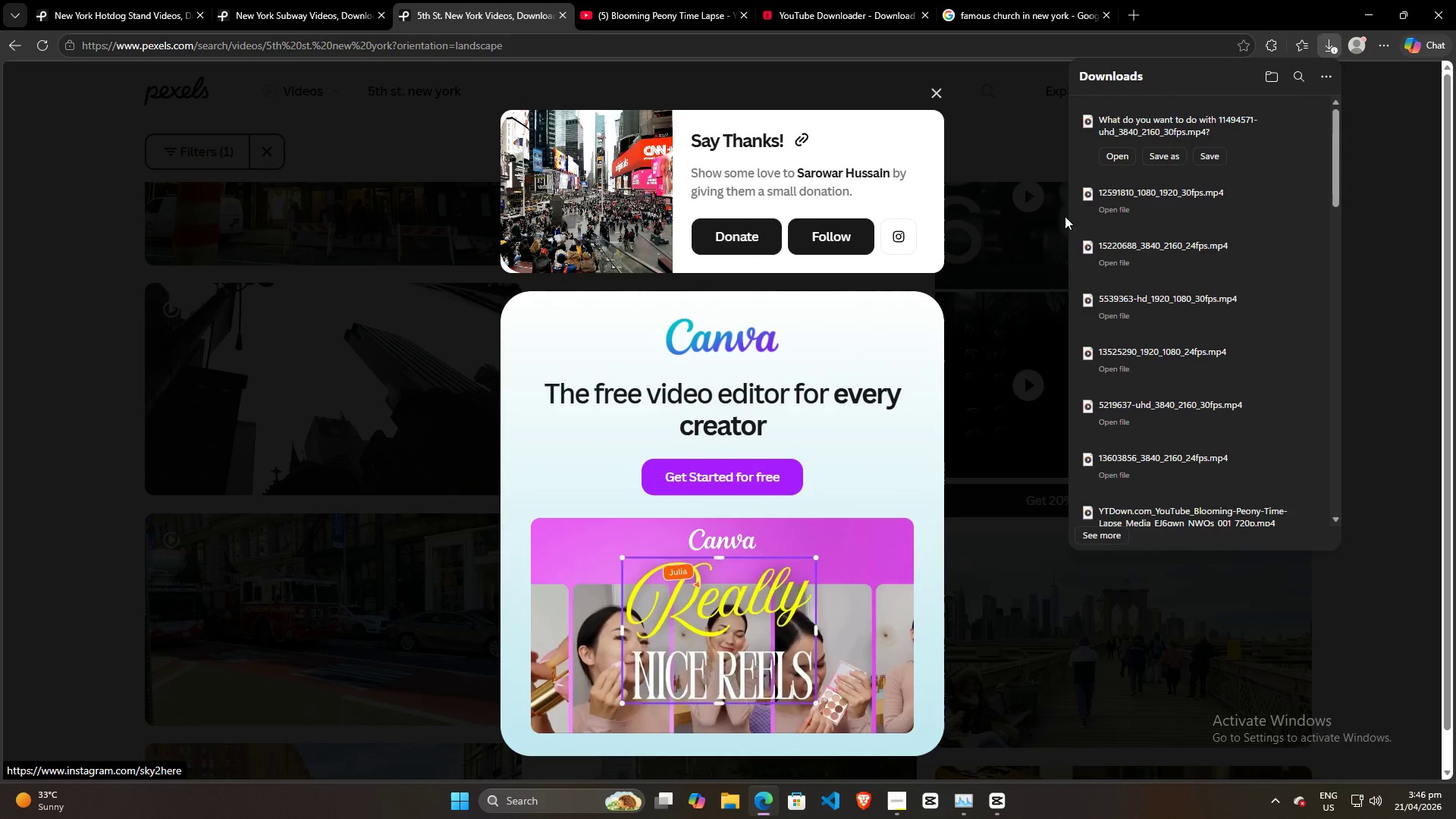 
left_click([1218, 158])
 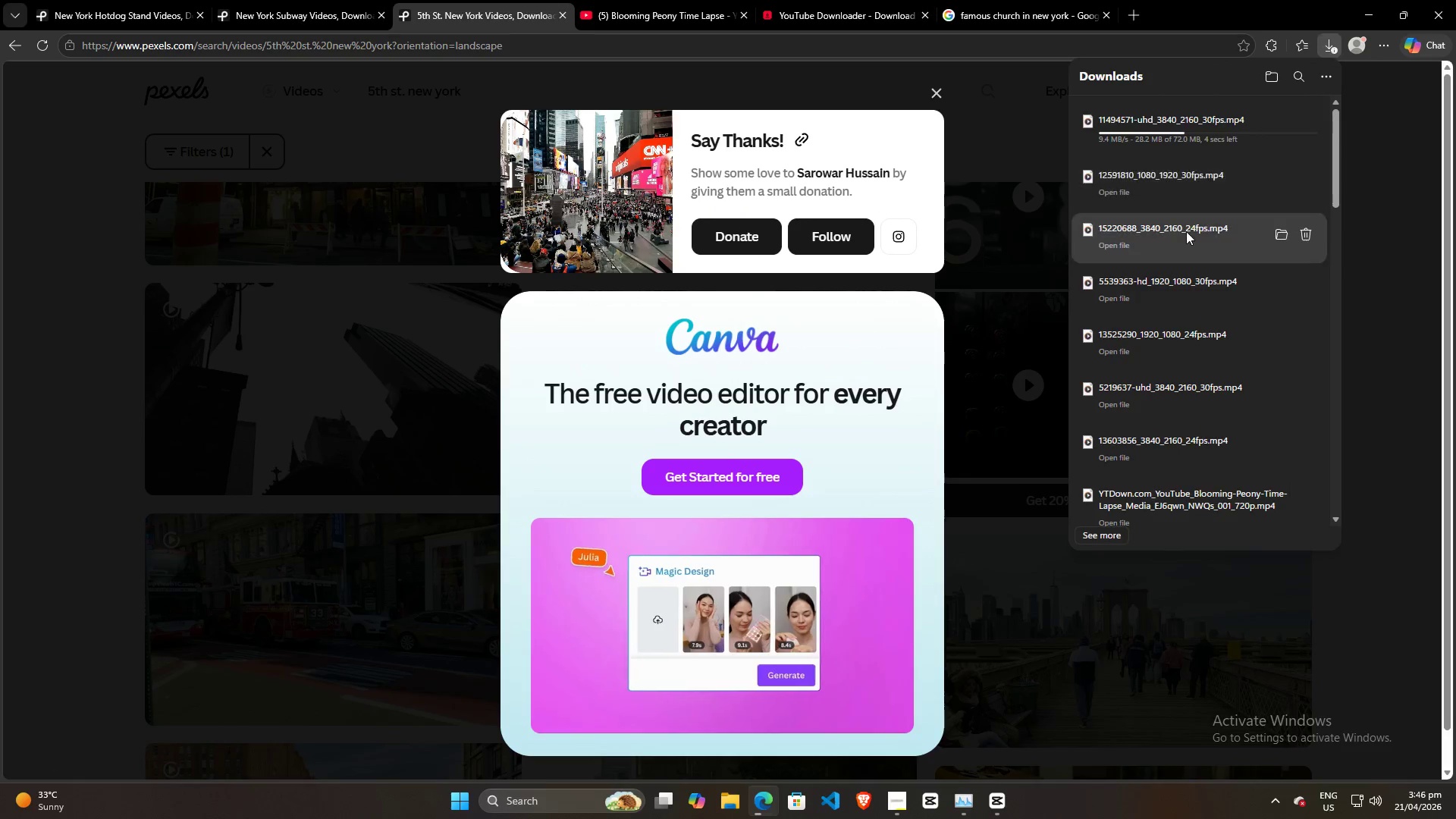 
left_click_drag(start_coordinate=[1185, 228], to_coordinate=[268, 378])
 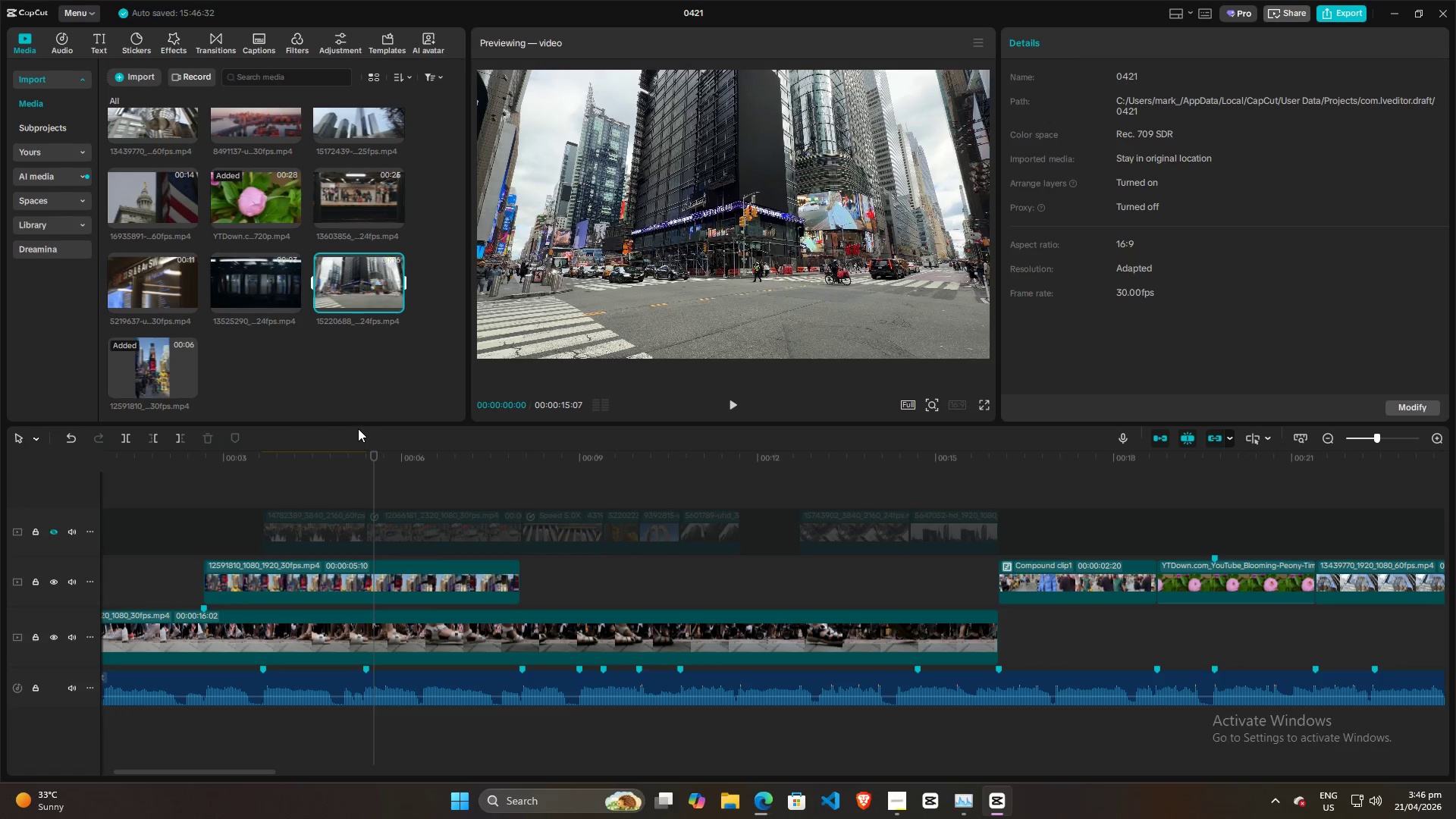 
key(Alt+AltLeft)
 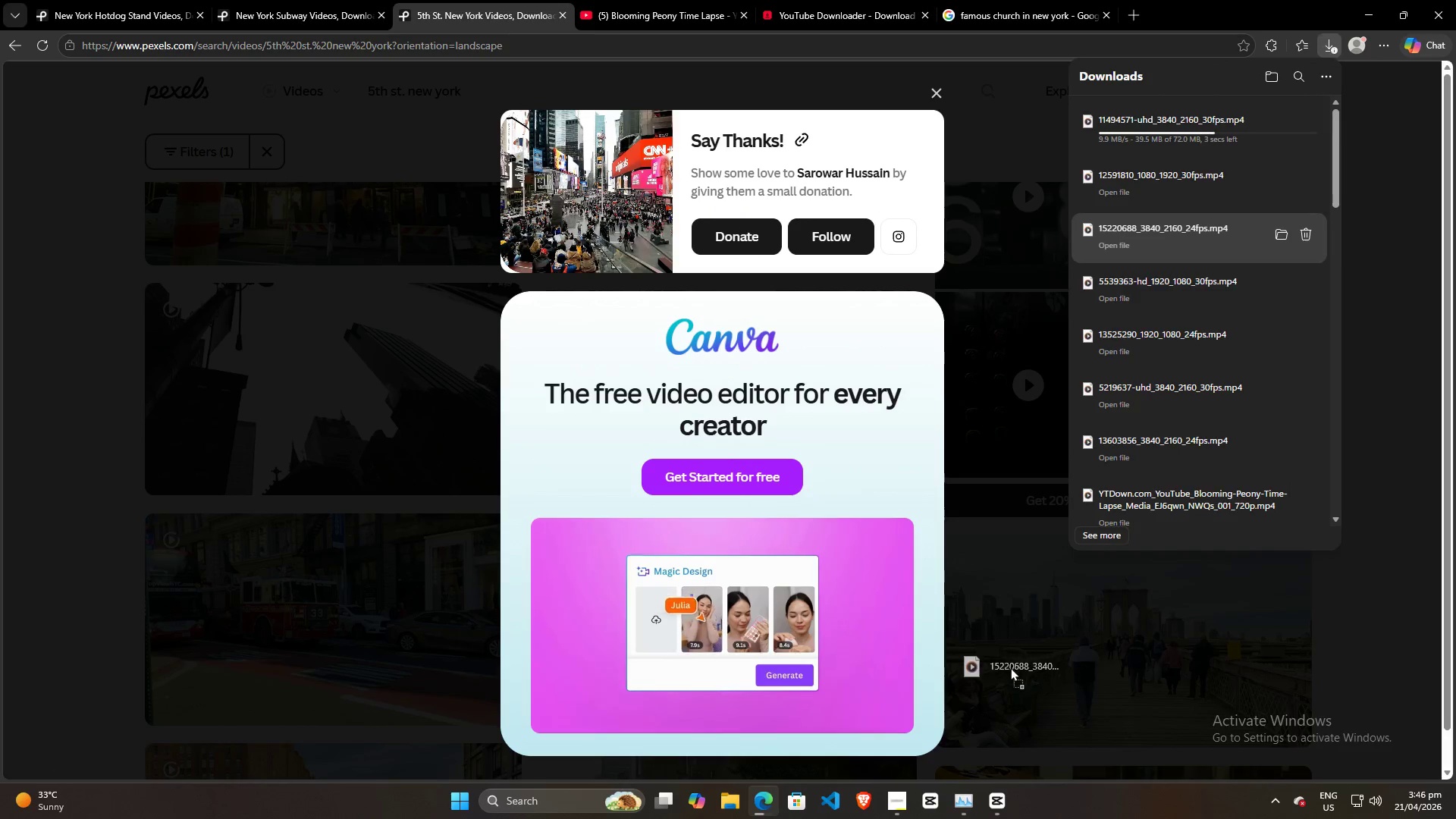 
key(Alt+Tab)
 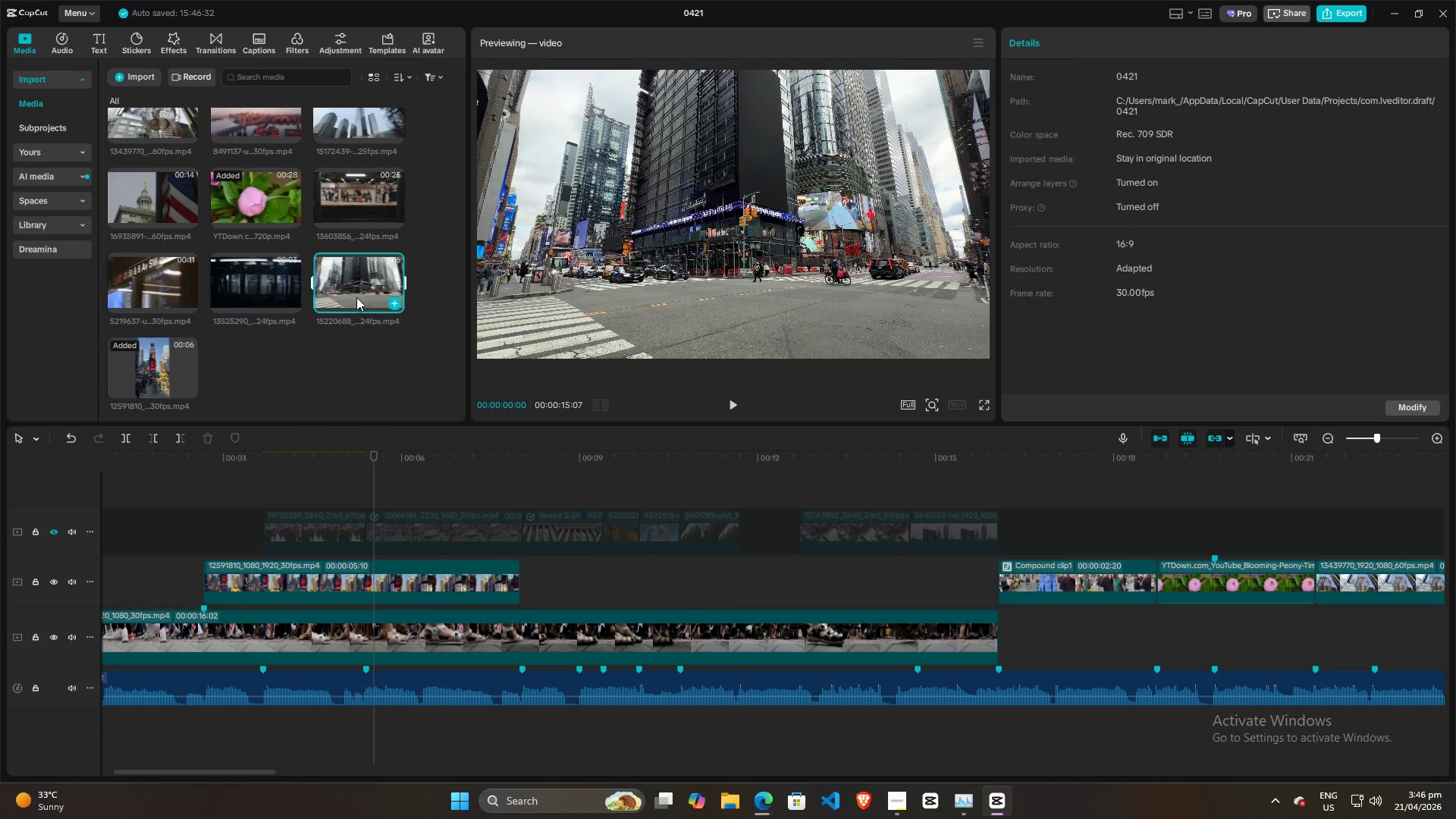 
key(Alt+AltLeft)
 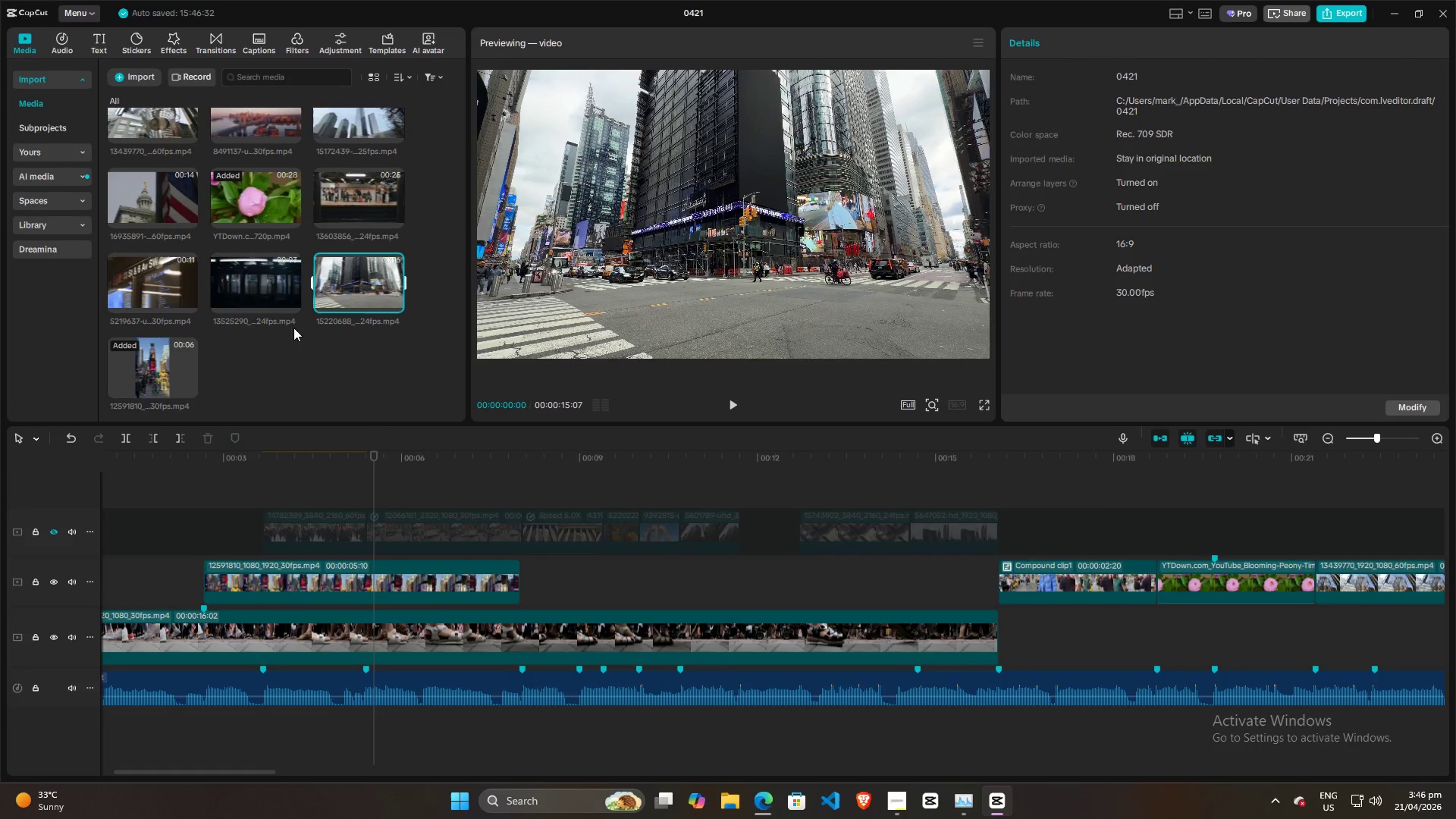 
key(Alt+Tab)
 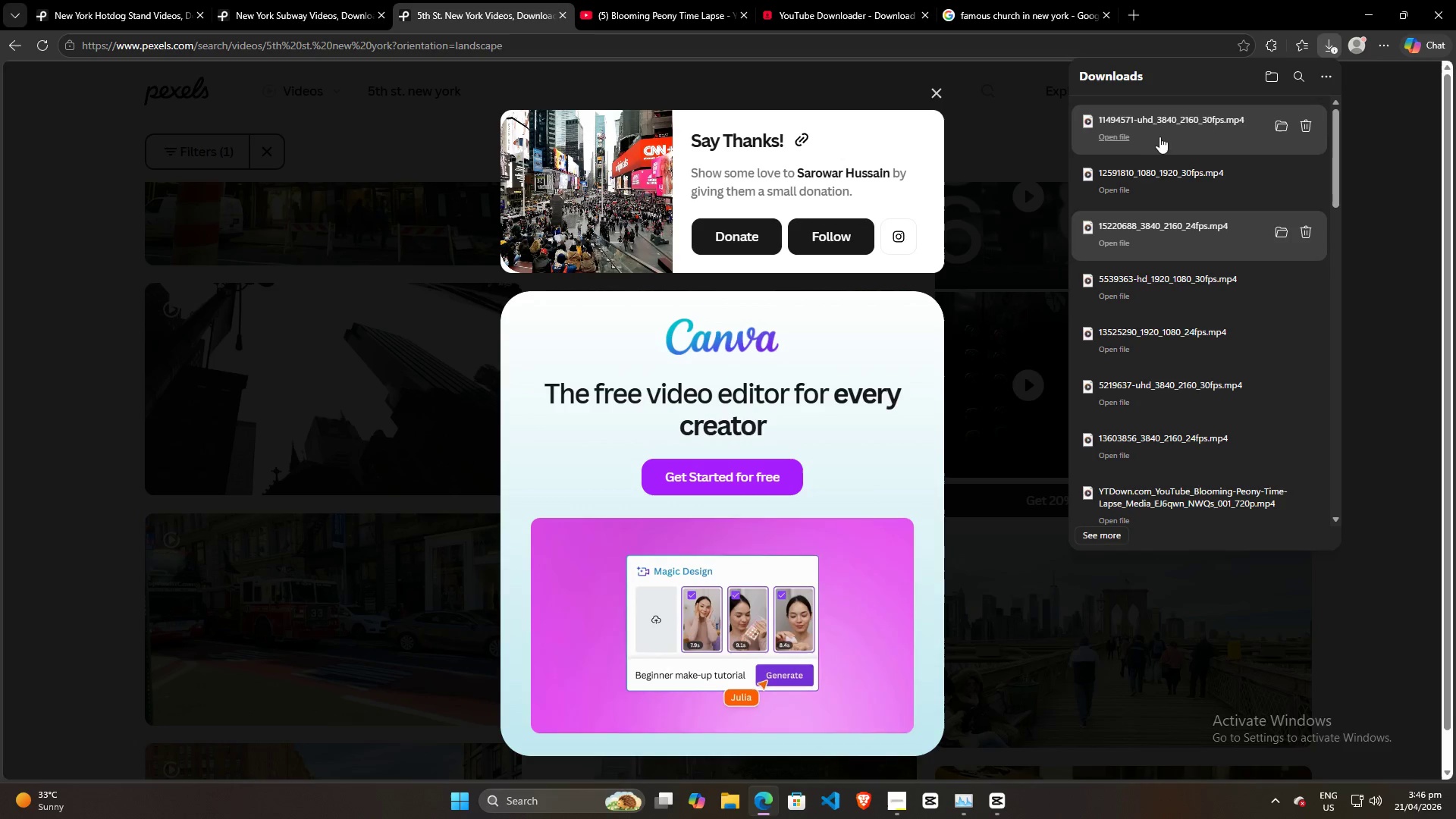 
left_click_drag(start_coordinate=[1178, 121], to_coordinate=[288, 377])
 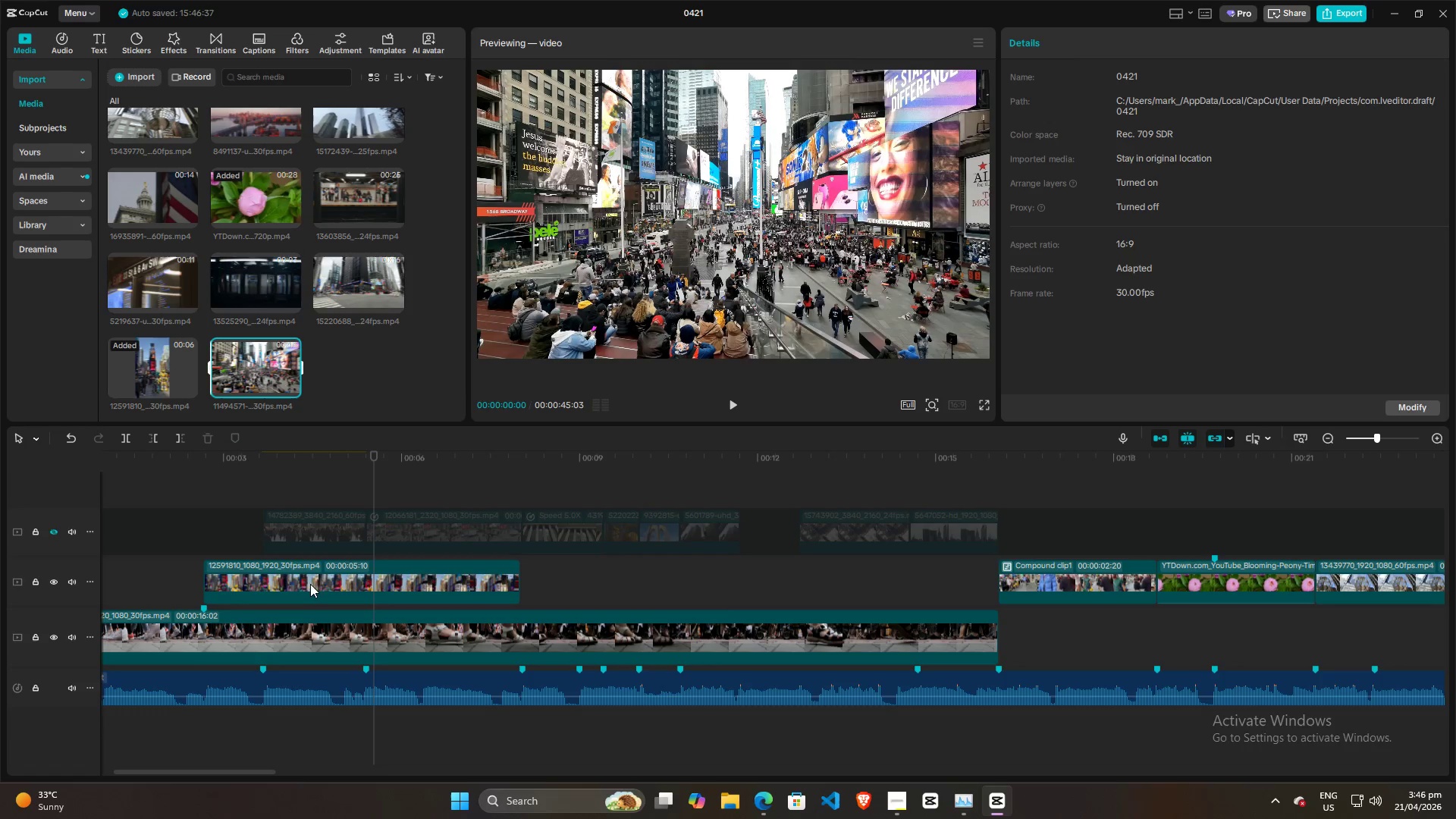 
key(Alt+AltLeft)
 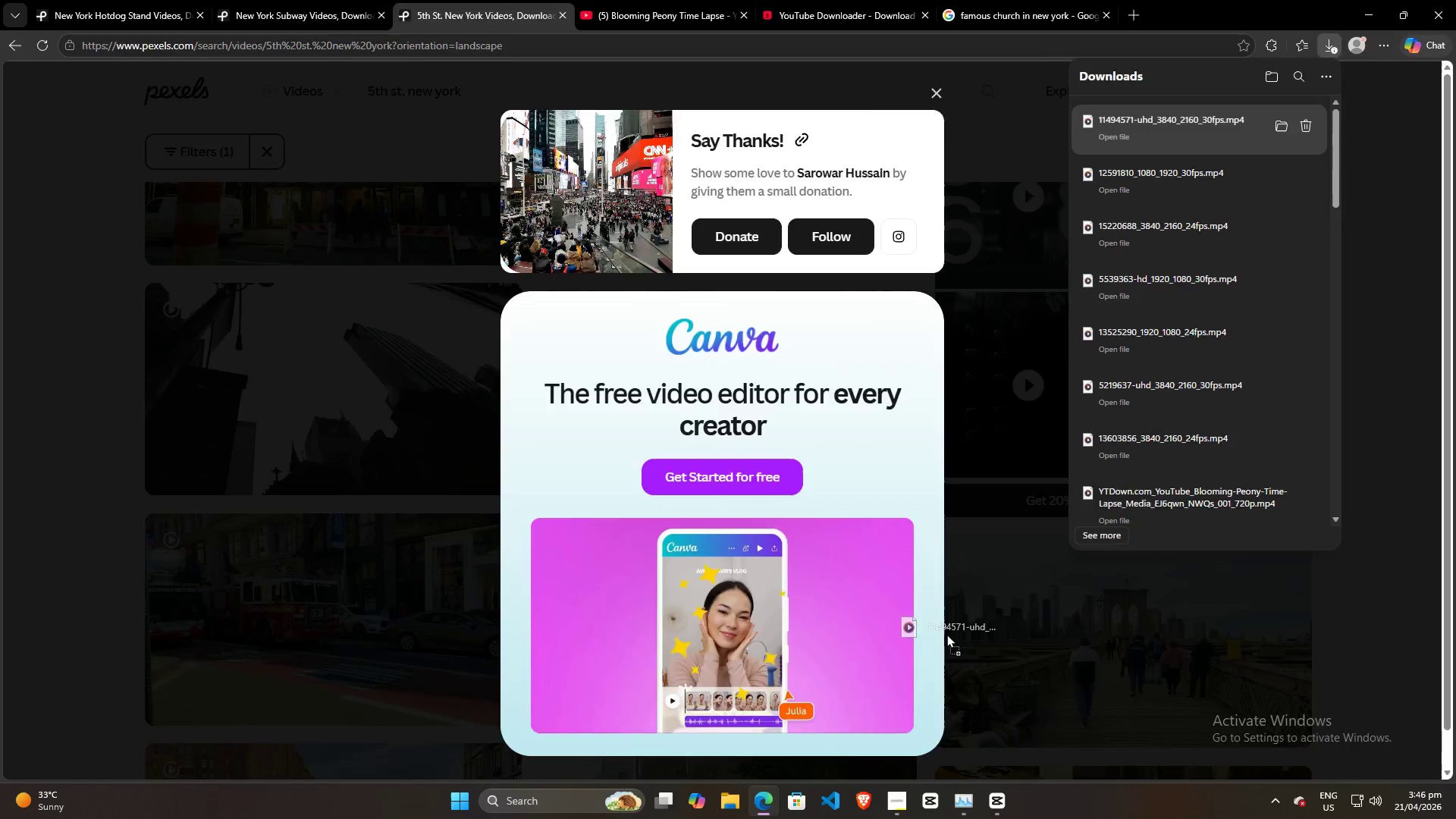 
key(Alt+Tab)
 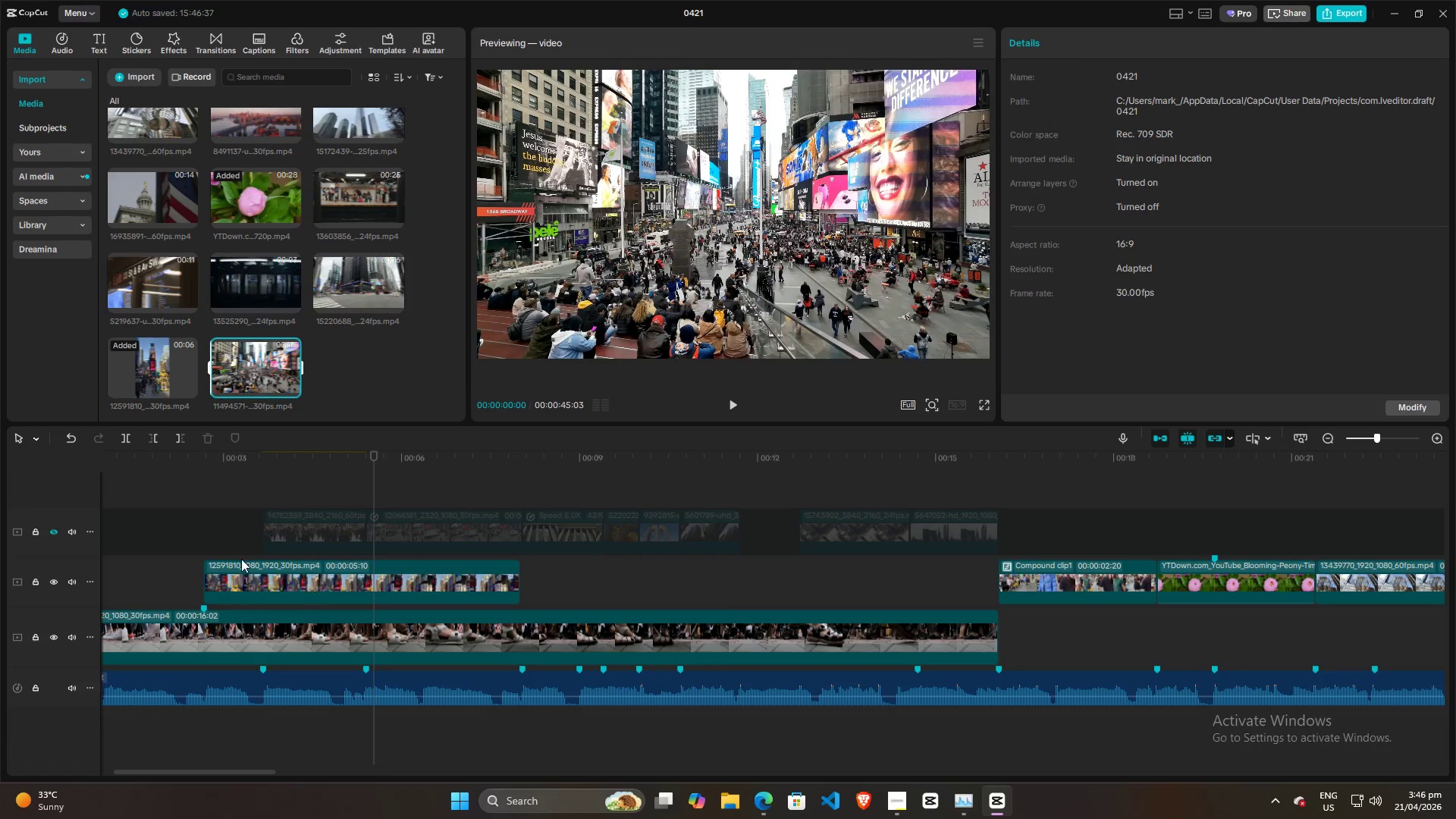 
double_click([250, 583])
 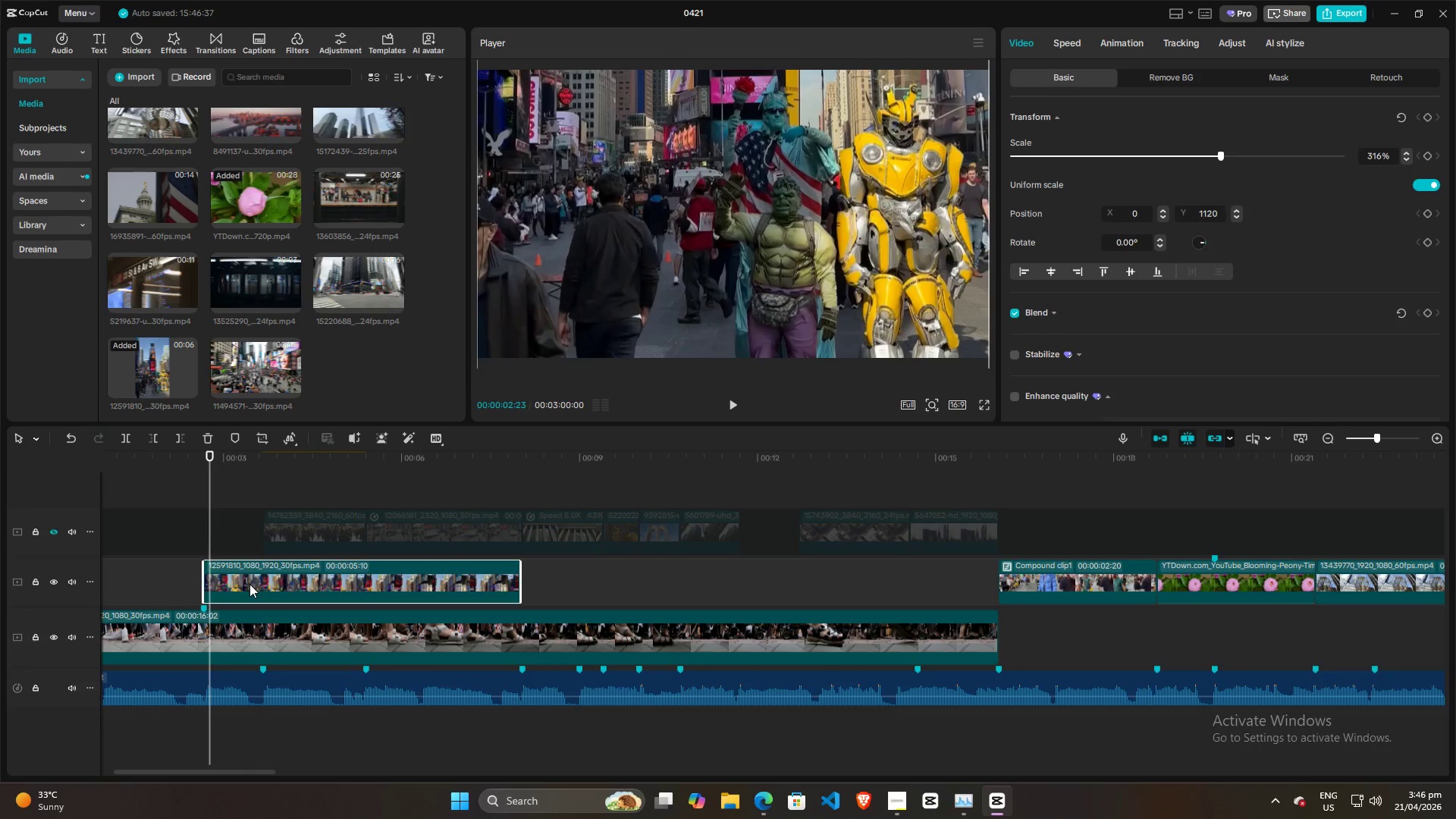 
key(Backspace)
 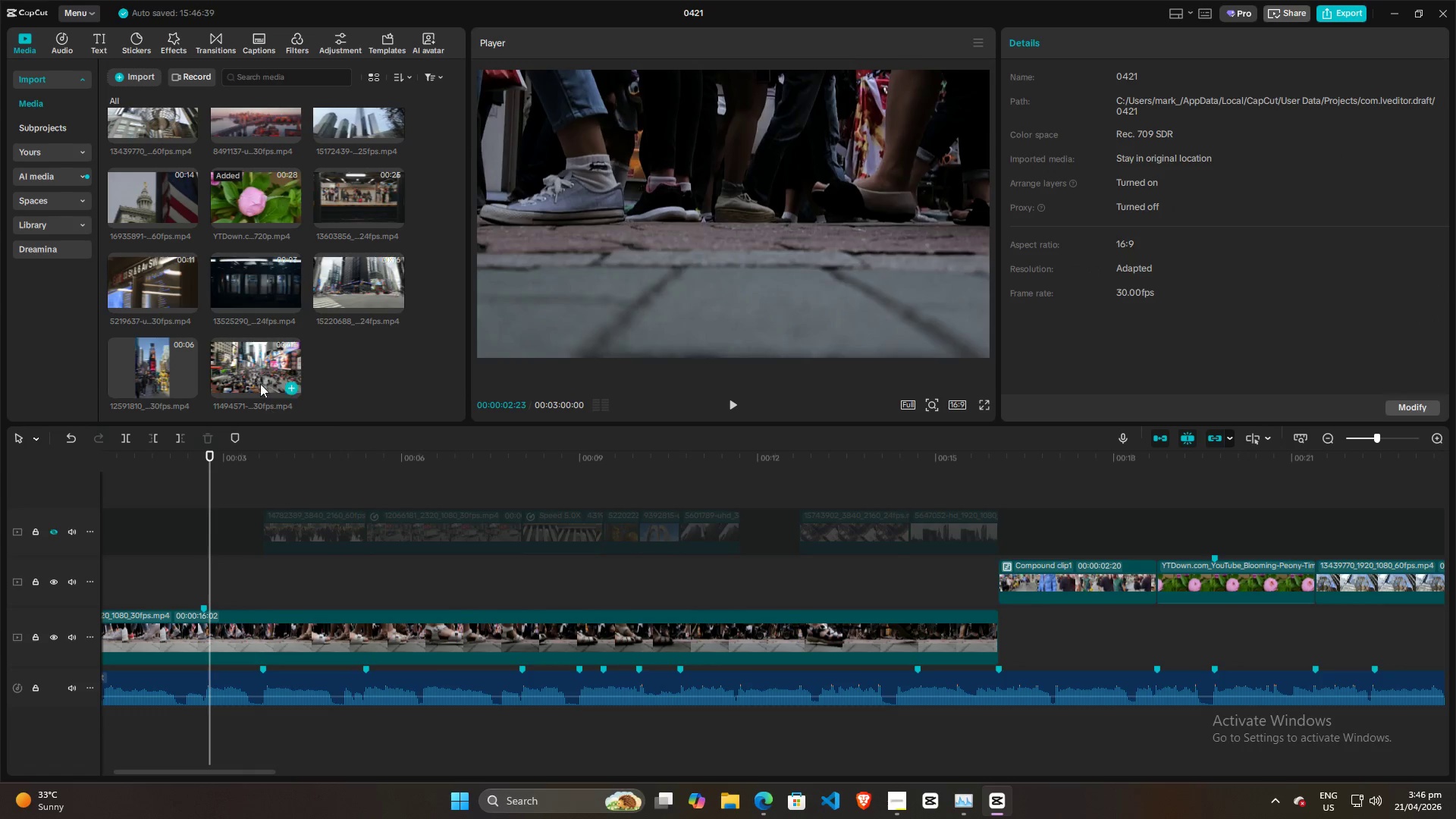 
left_click_drag(start_coordinate=[241, 366], to_coordinate=[291, 494])
 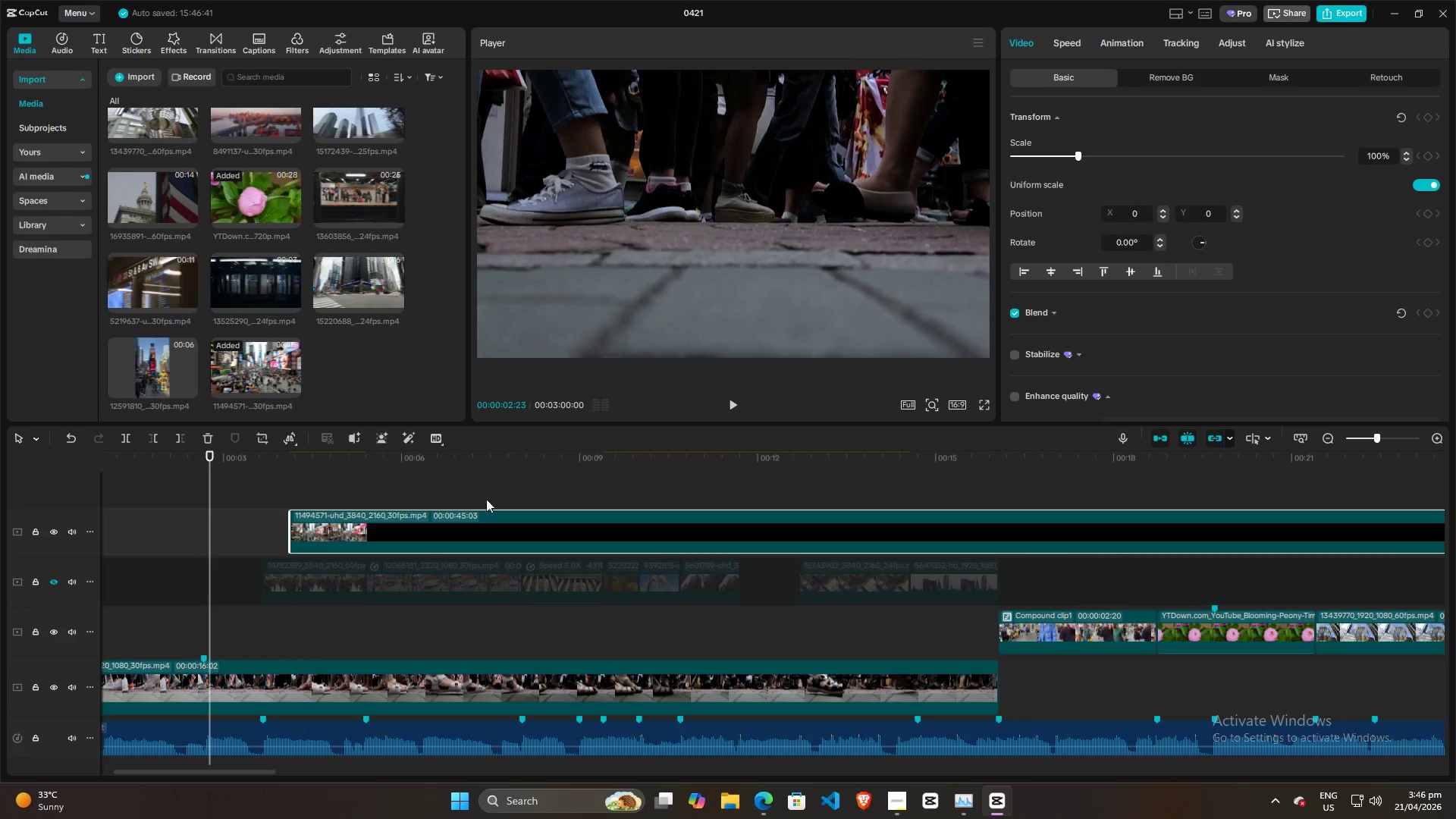 
left_click([554, 494])
 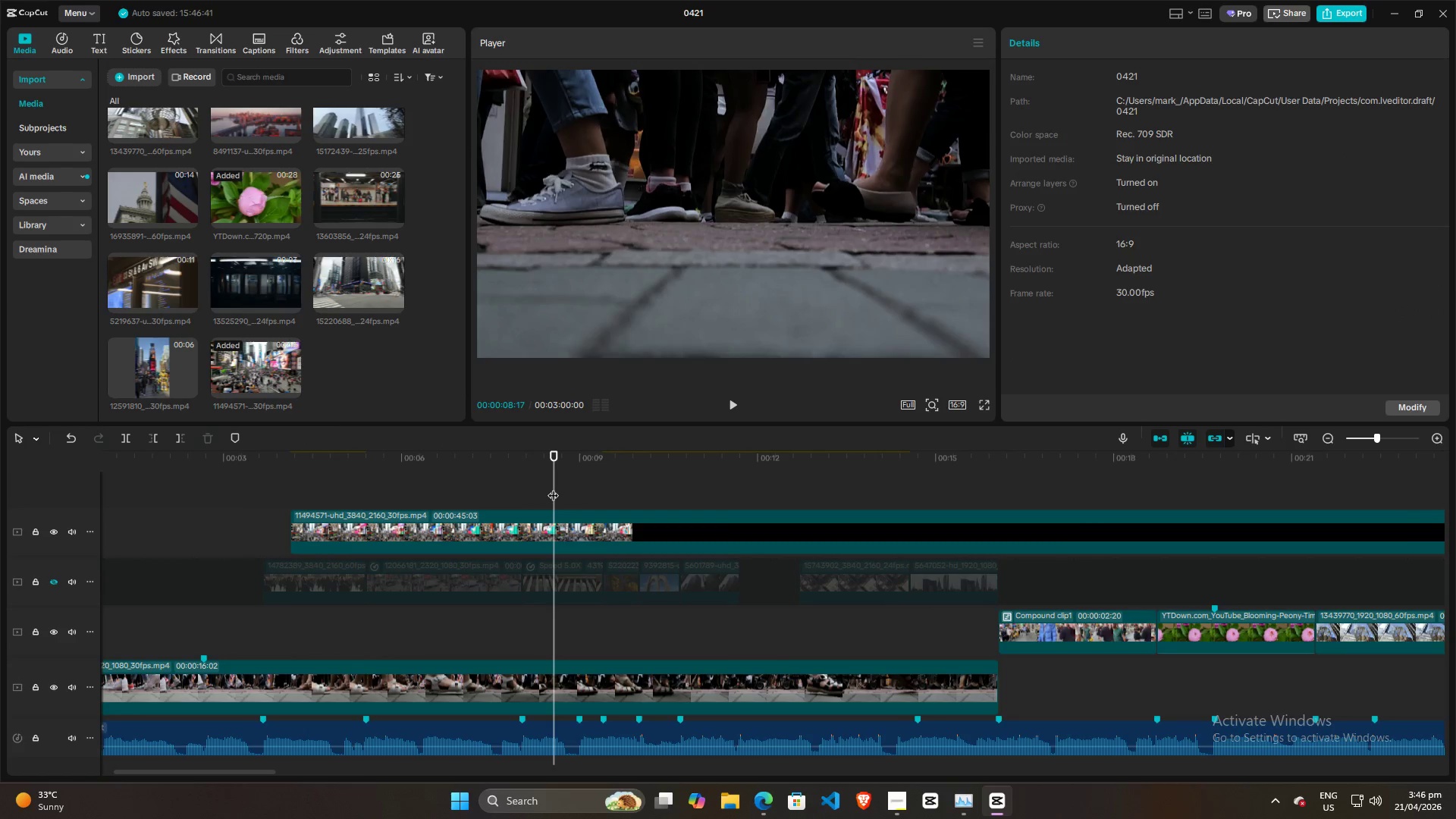 
left_click_drag(start_coordinate=[553, 488], to_coordinate=[698, 488])
 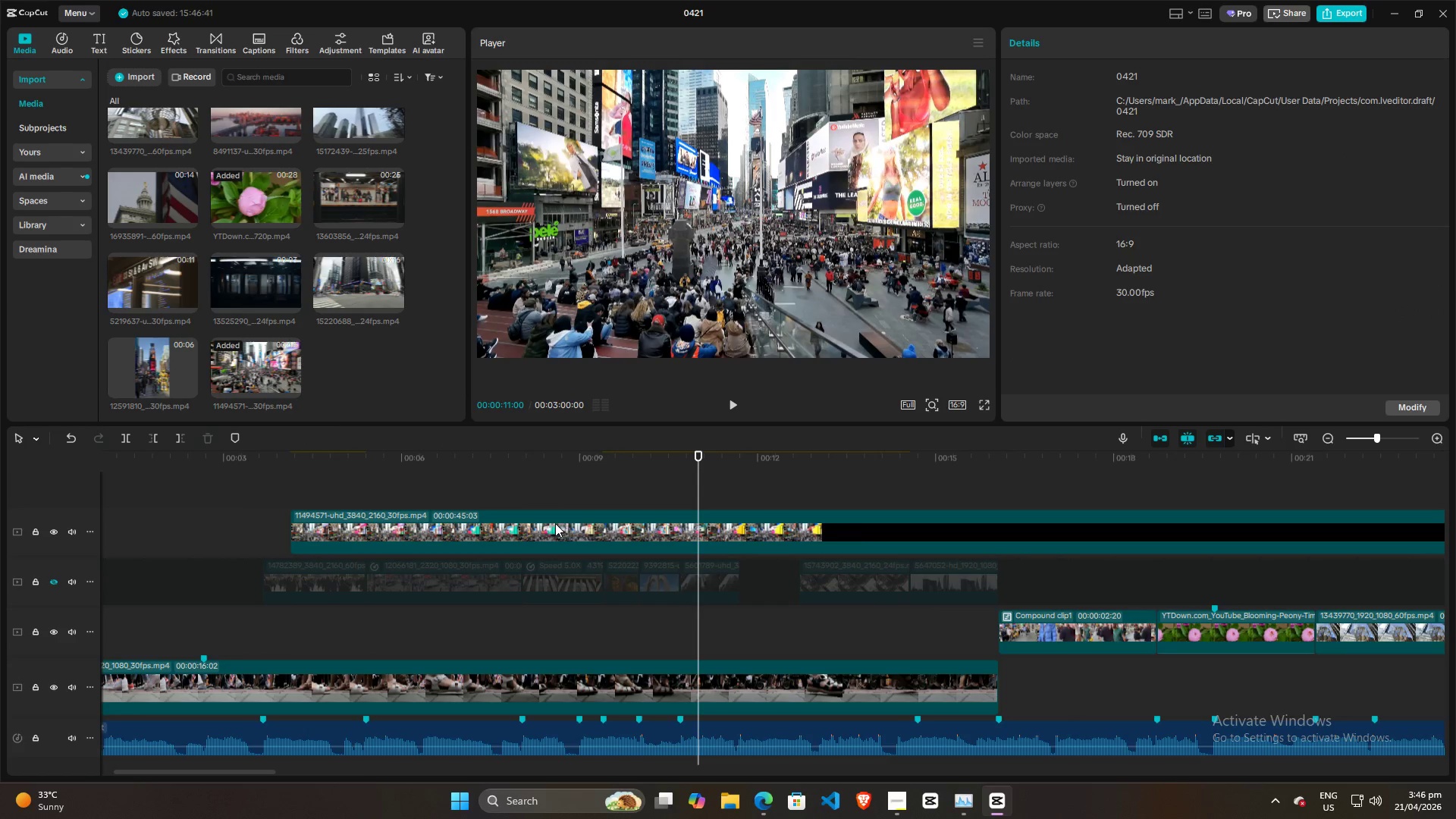 
left_click([579, 526])
 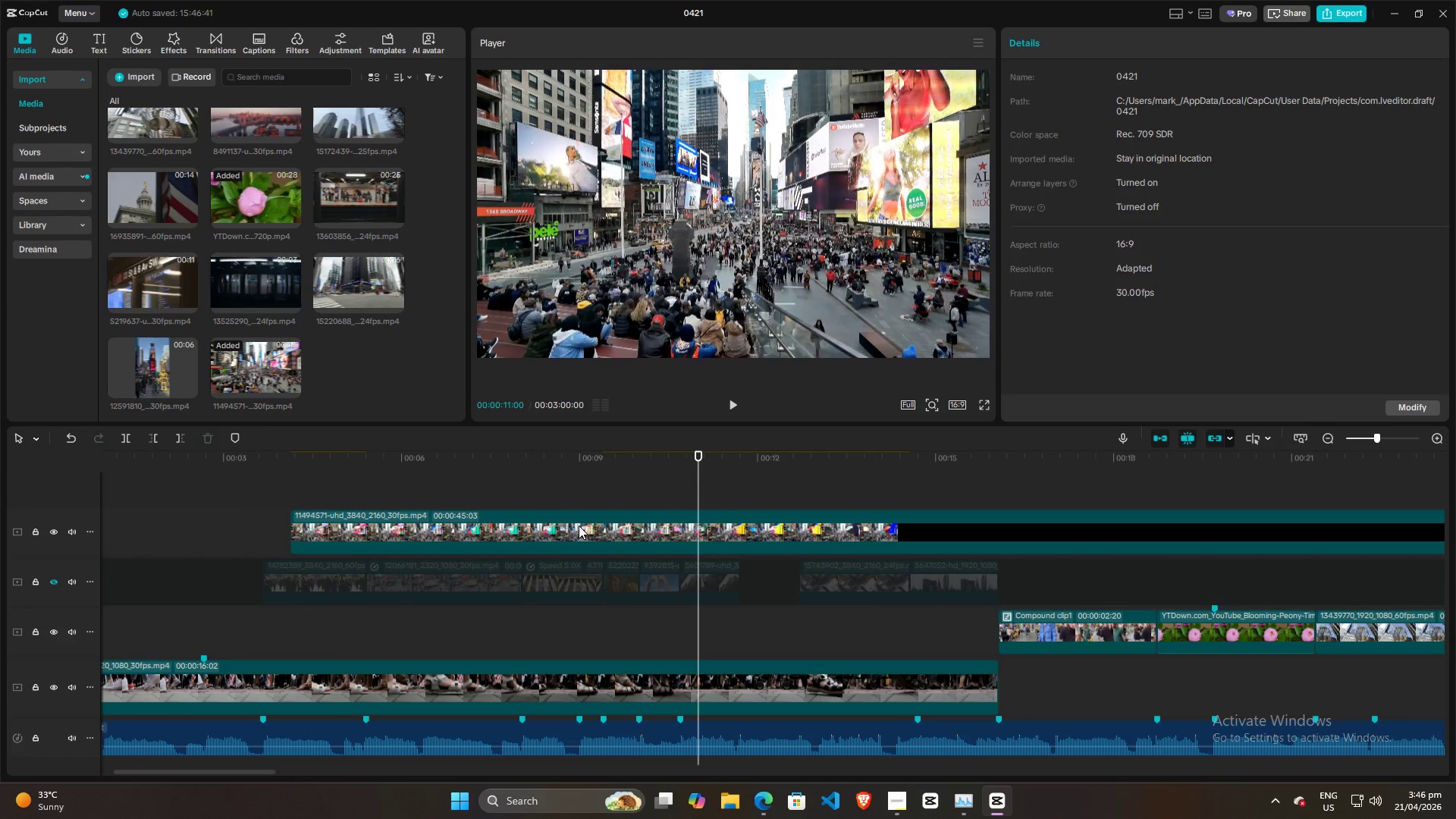 
key(W)
 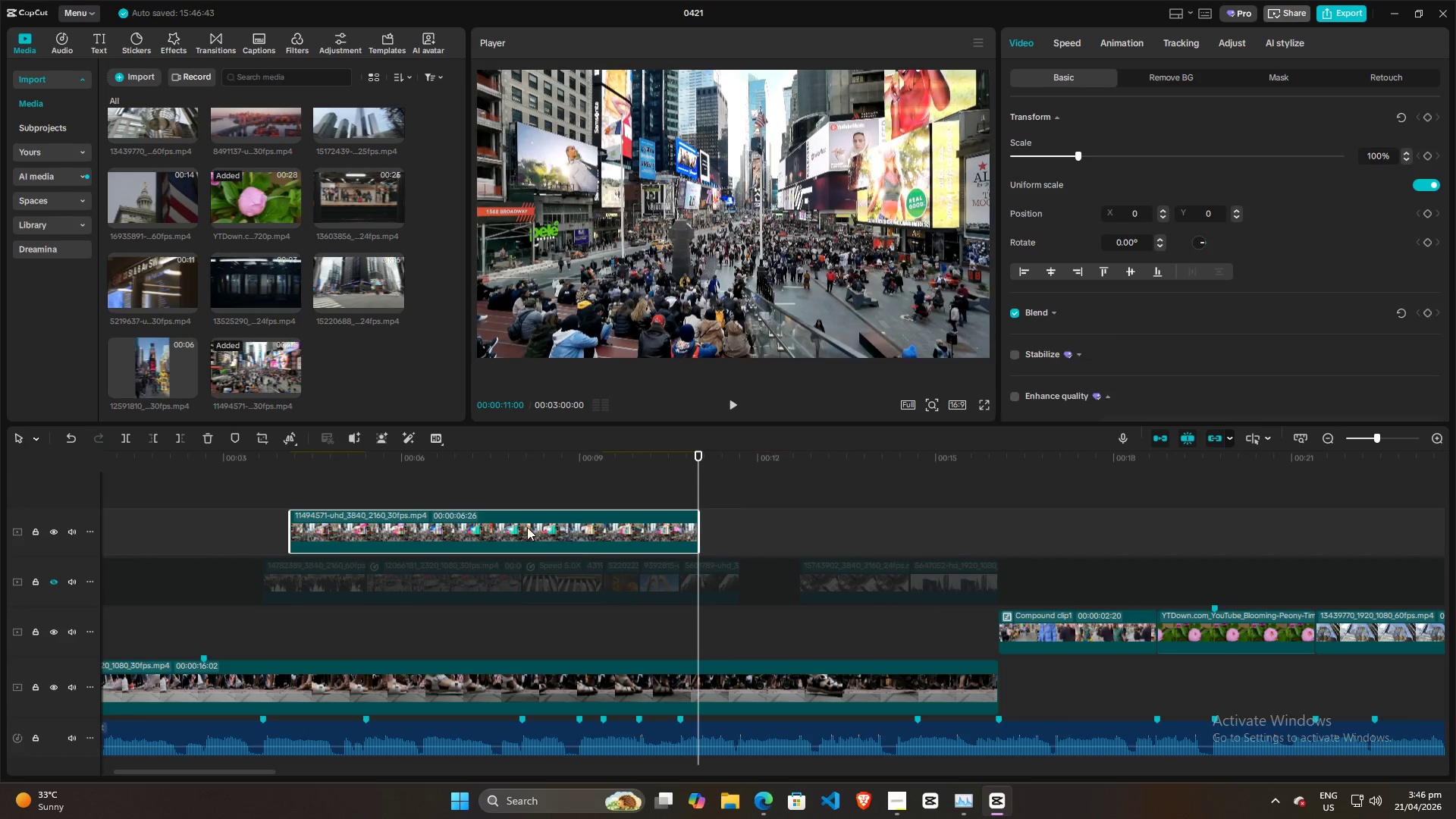 
left_click_drag(start_coordinate=[512, 521], to_coordinate=[424, 625])
 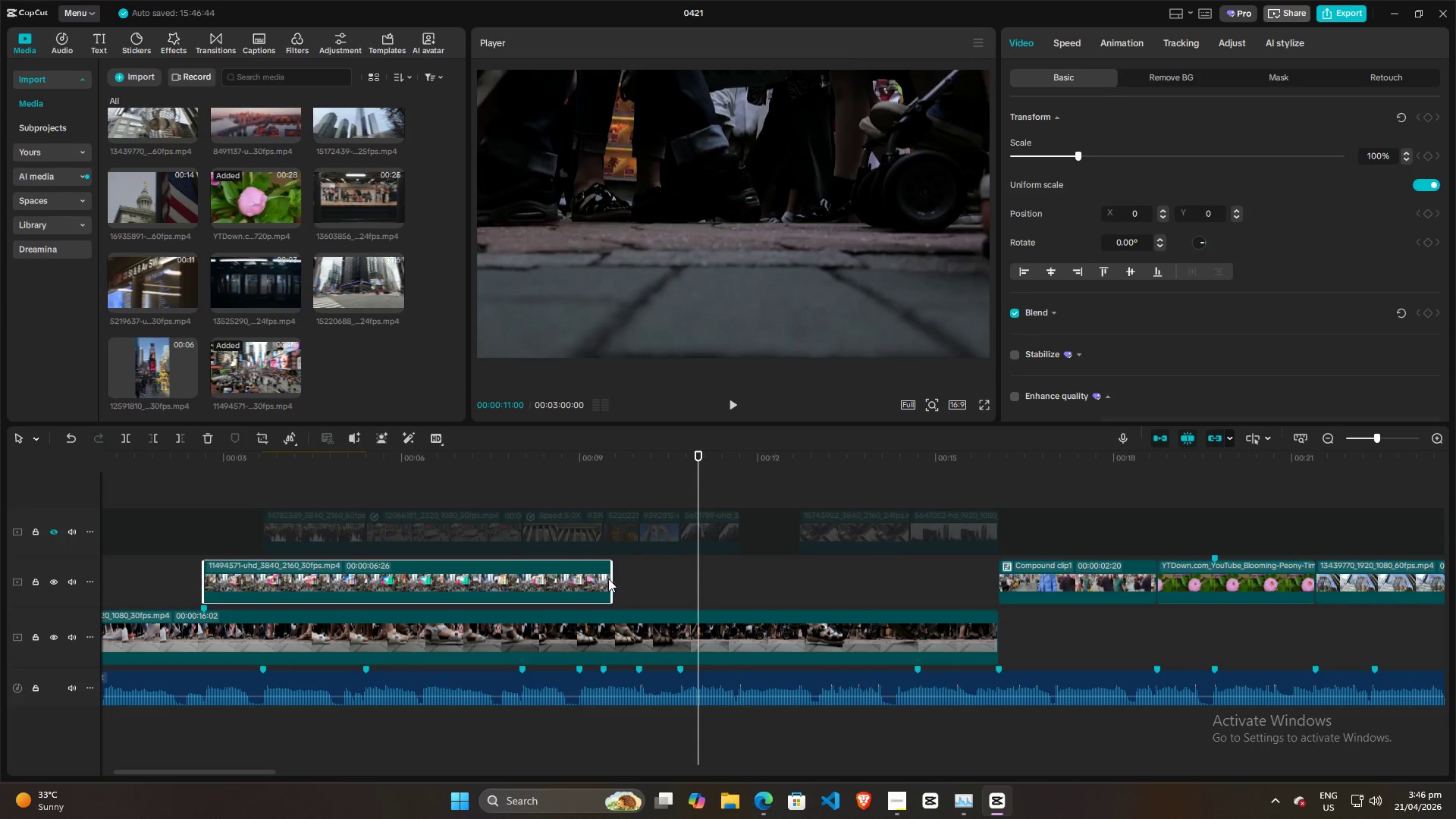 
left_click_drag(start_coordinate=[611, 579], to_coordinate=[910, 574])
 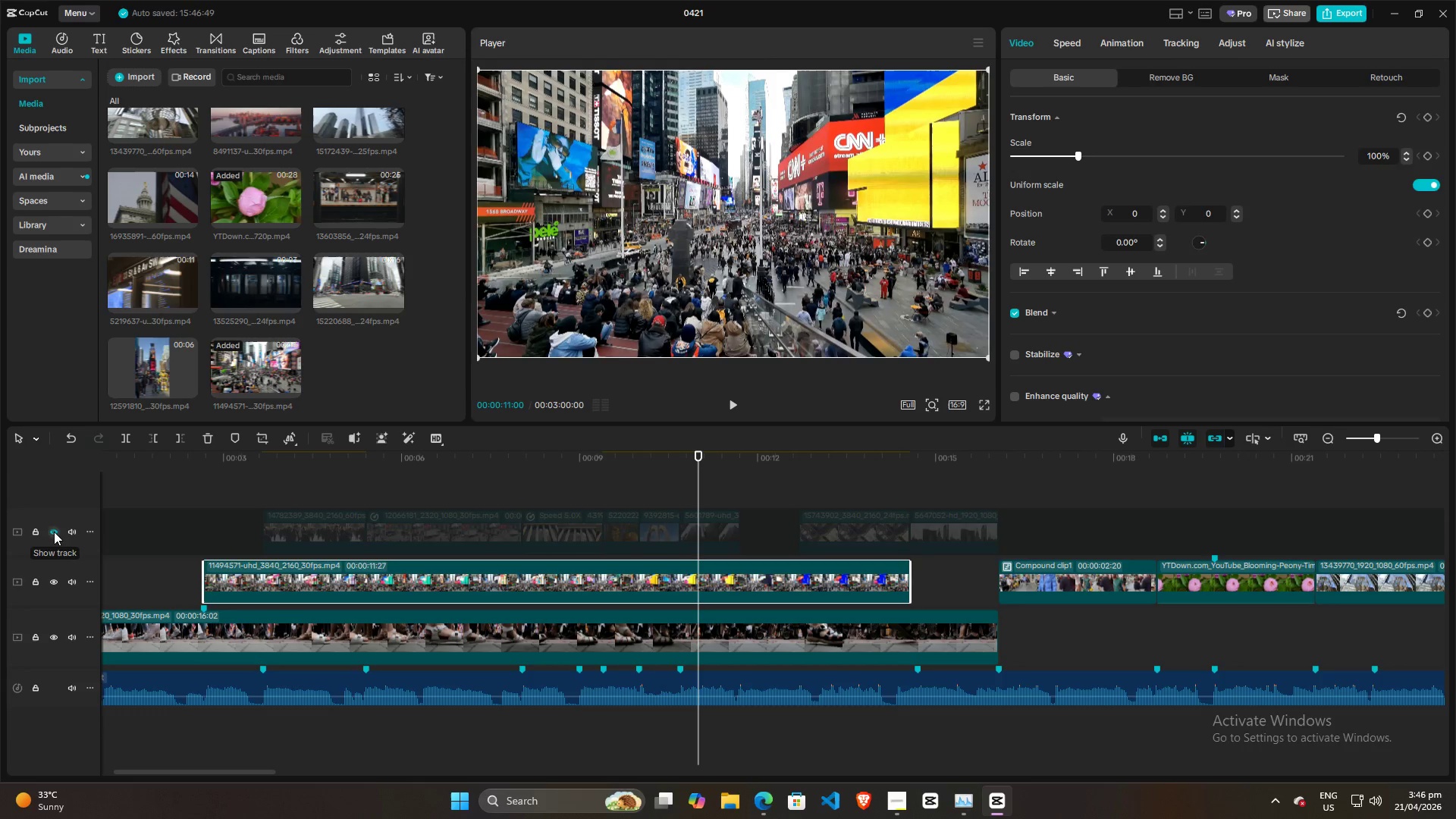 
double_click([177, 508])
 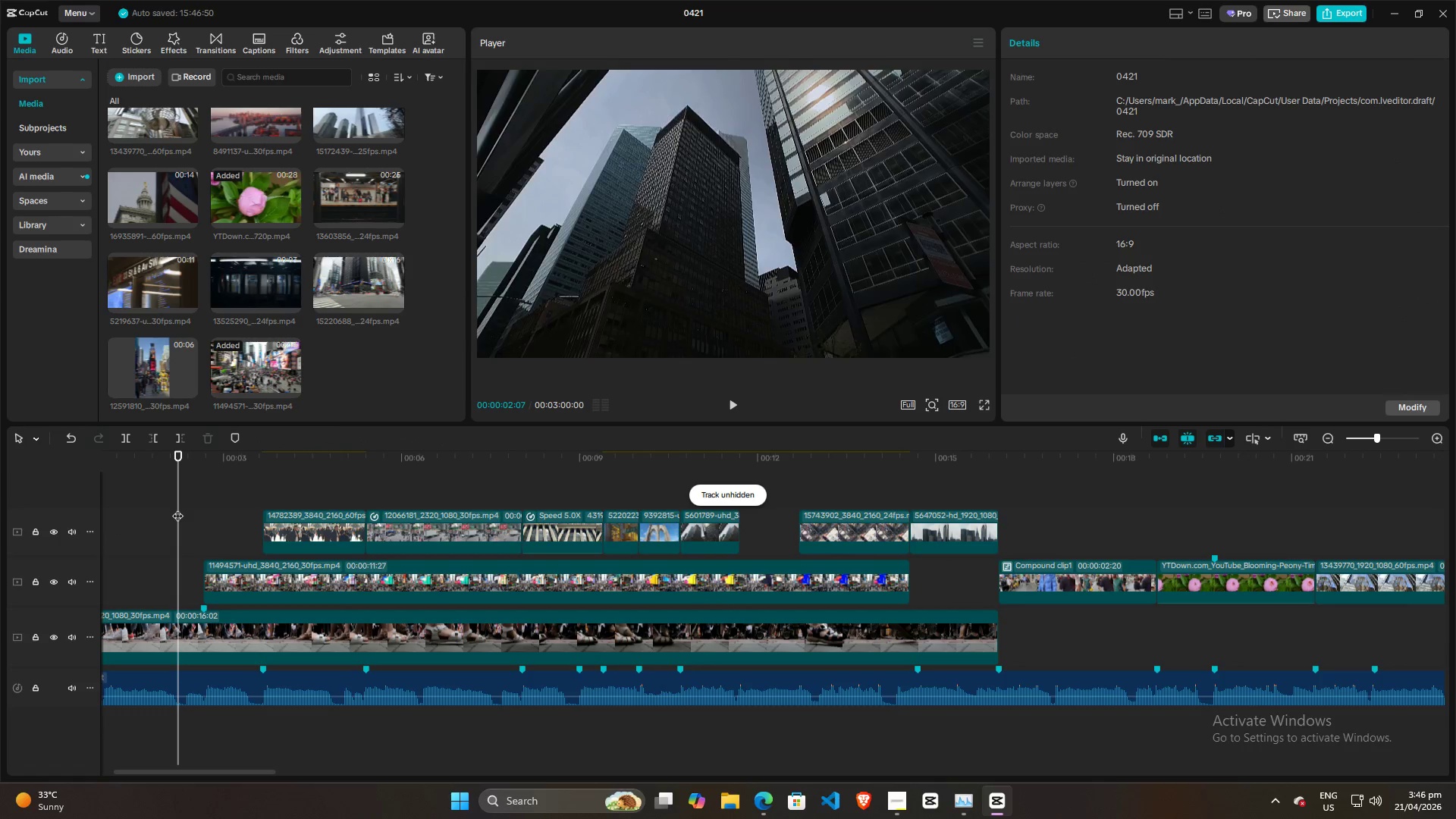 
key(Space)
 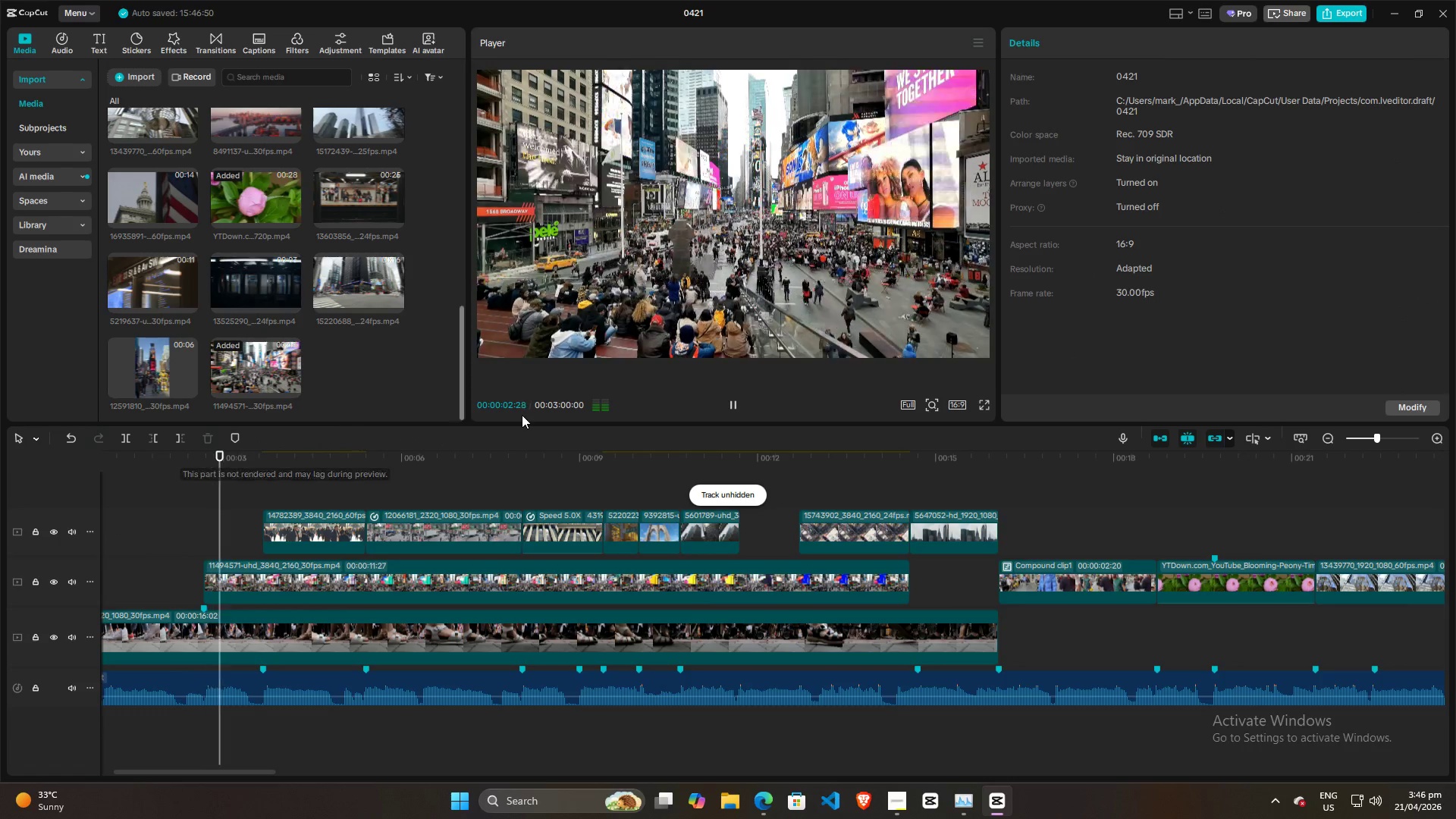 
key(Space)
 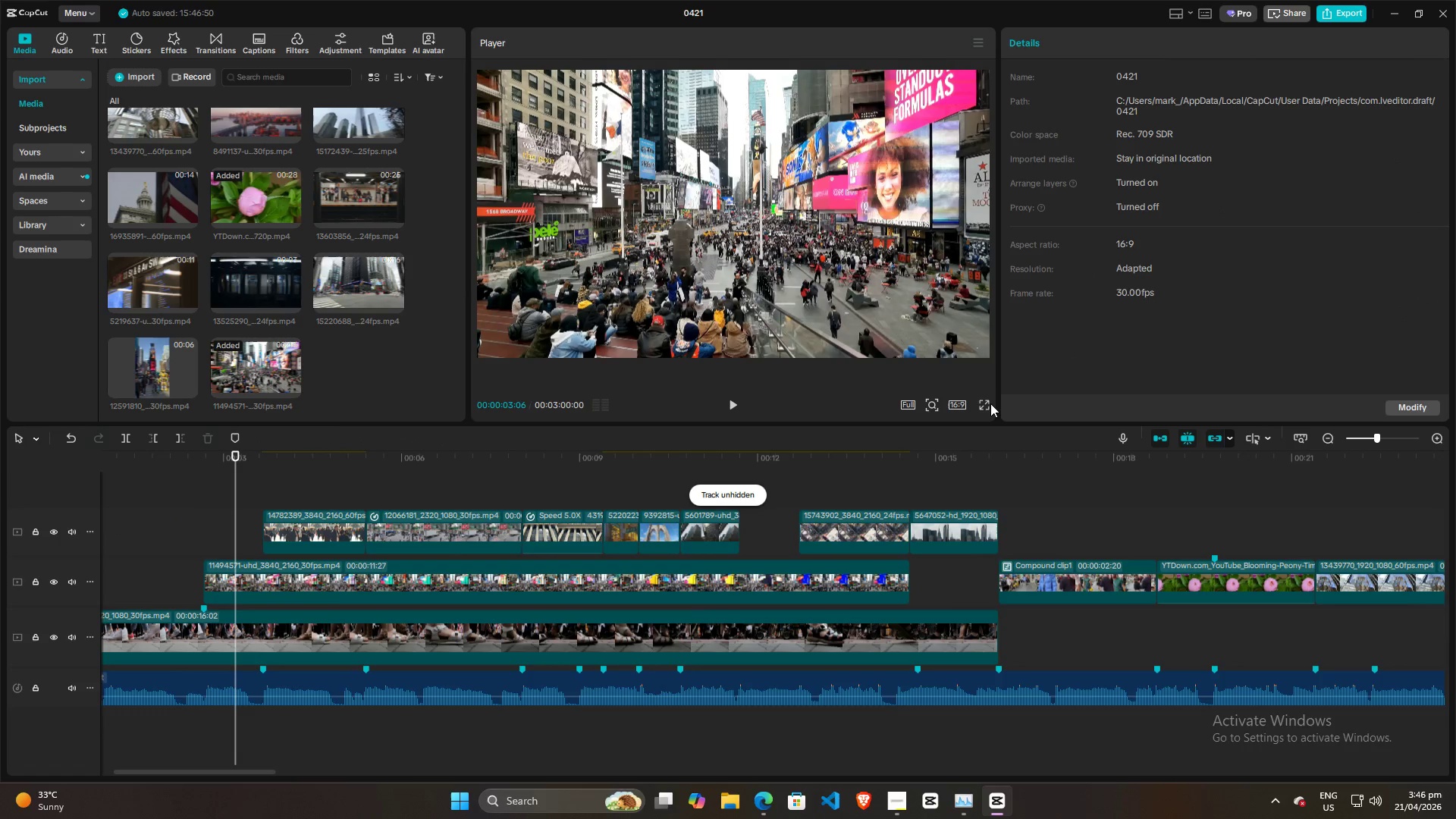 
left_click([987, 403])
 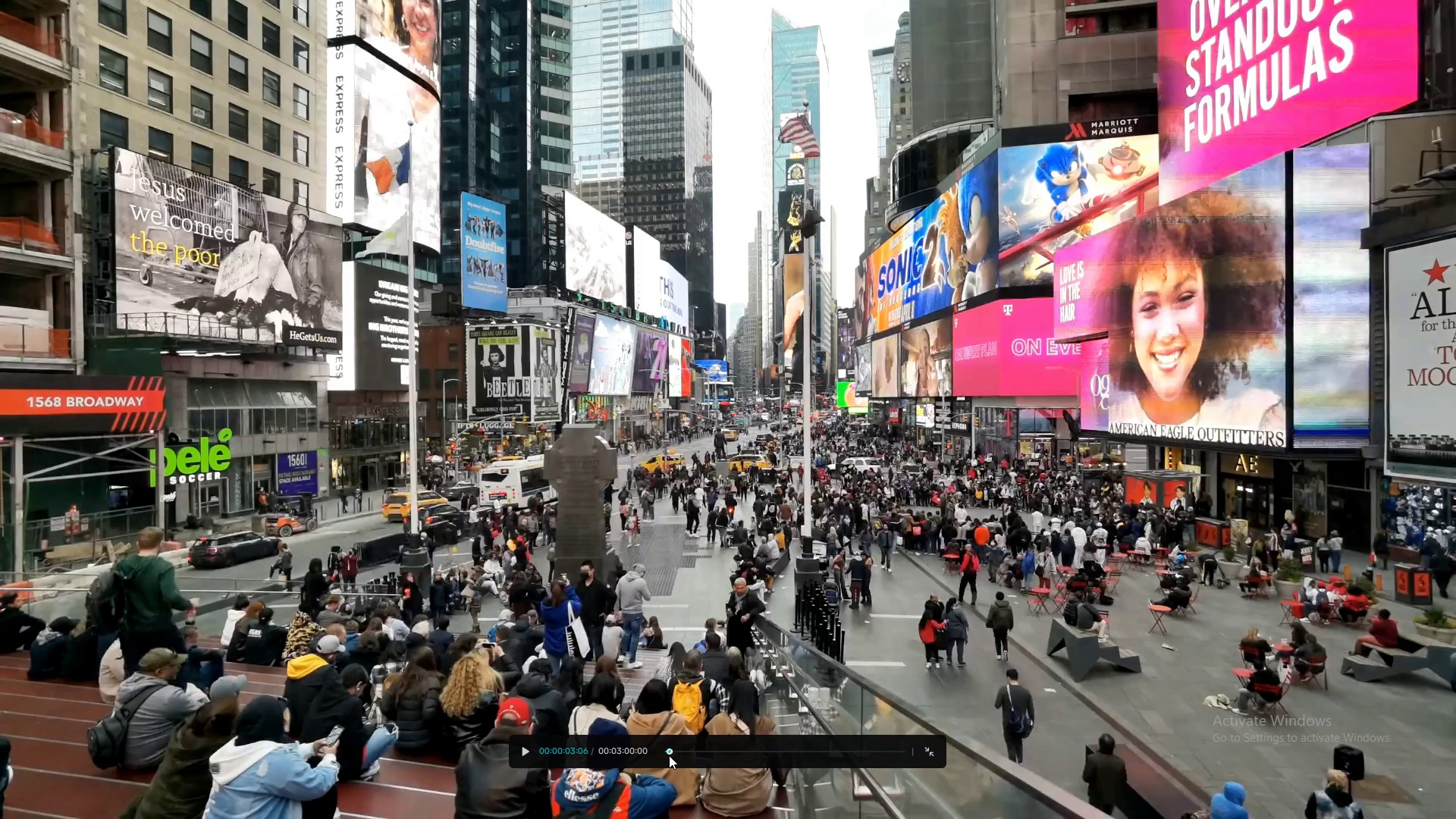 
left_click_drag(start_coordinate=[668, 754], to_coordinate=[618, 754])
 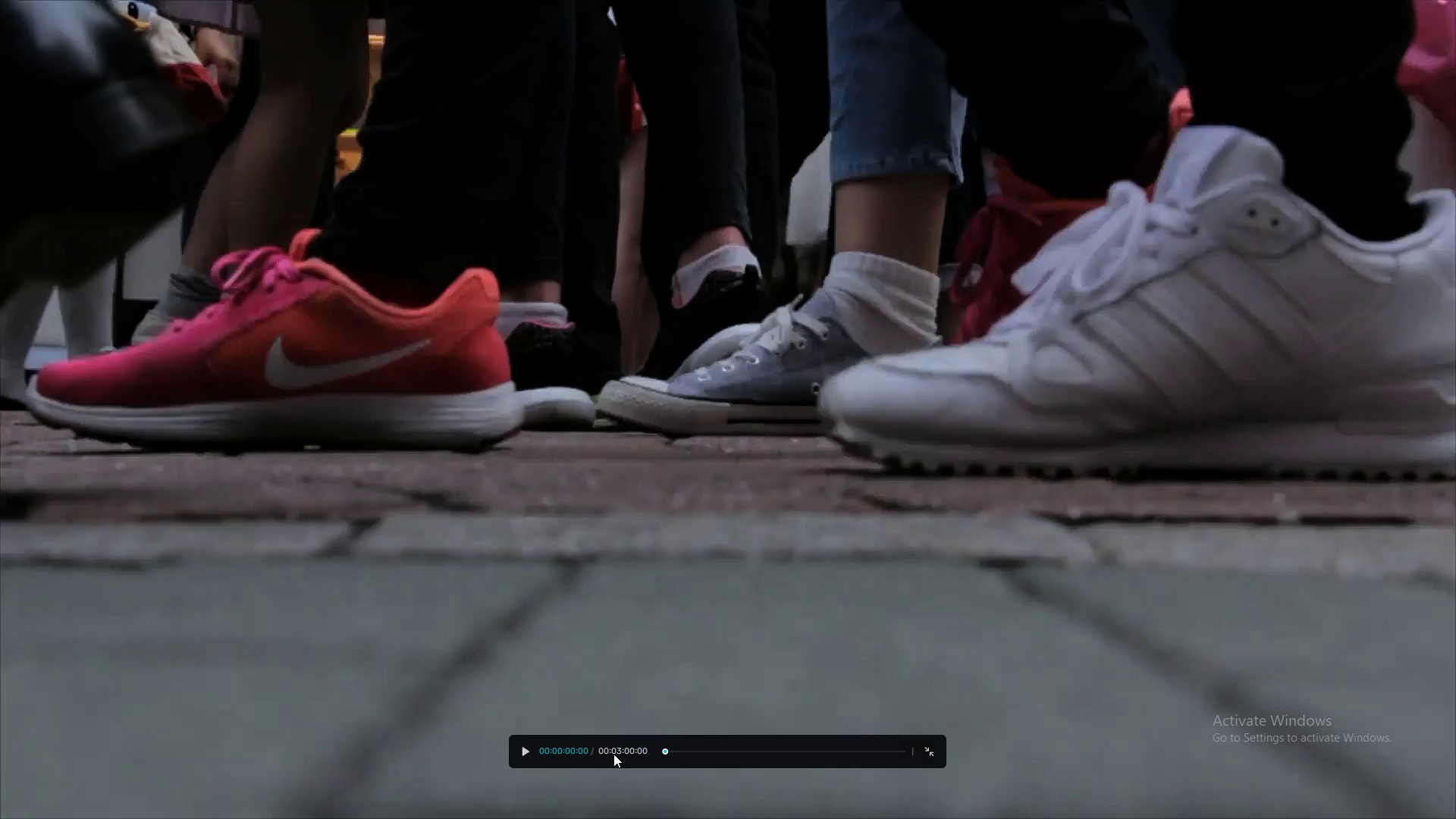 
key(Space)
 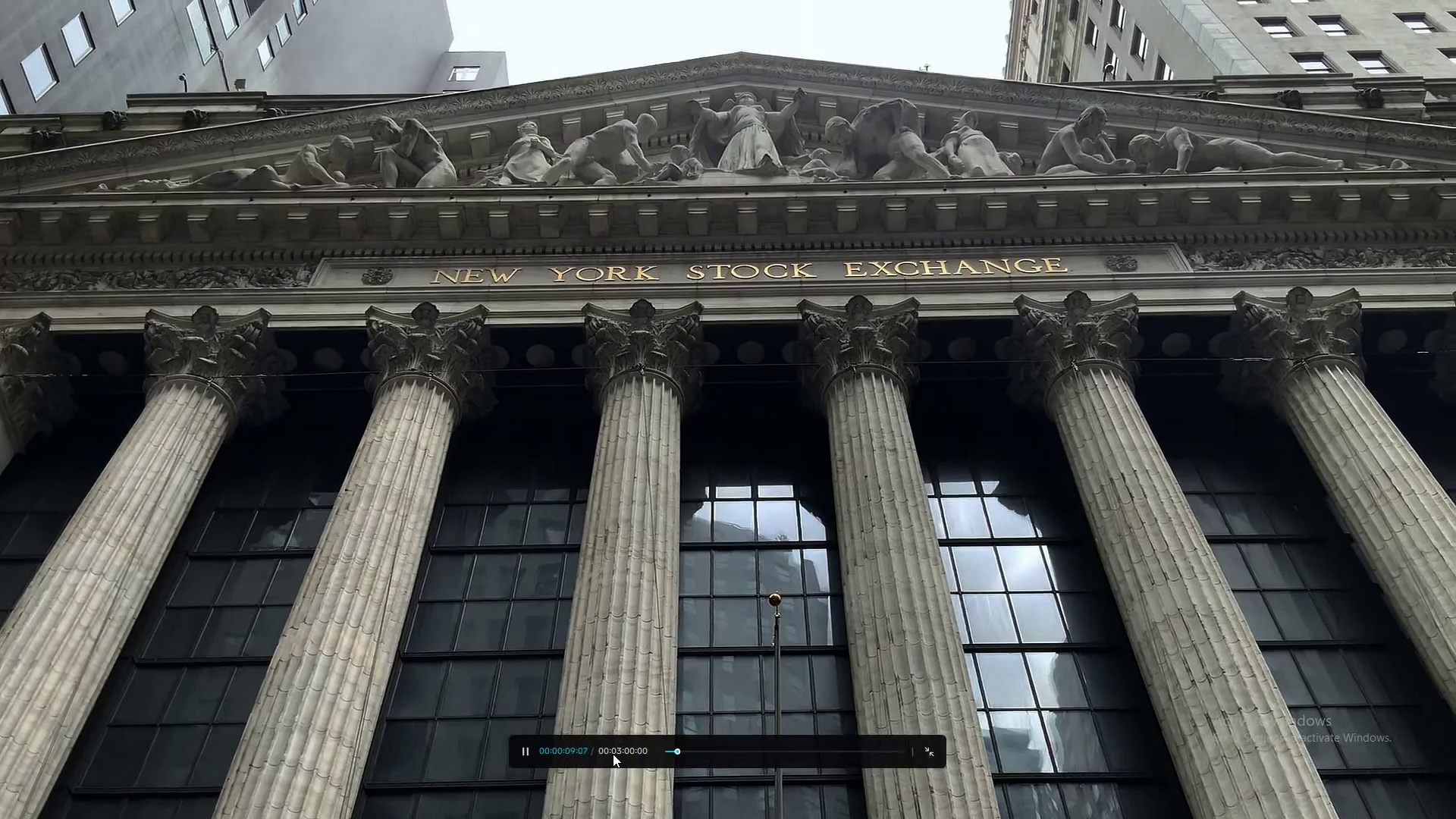 
wait(14.28)
 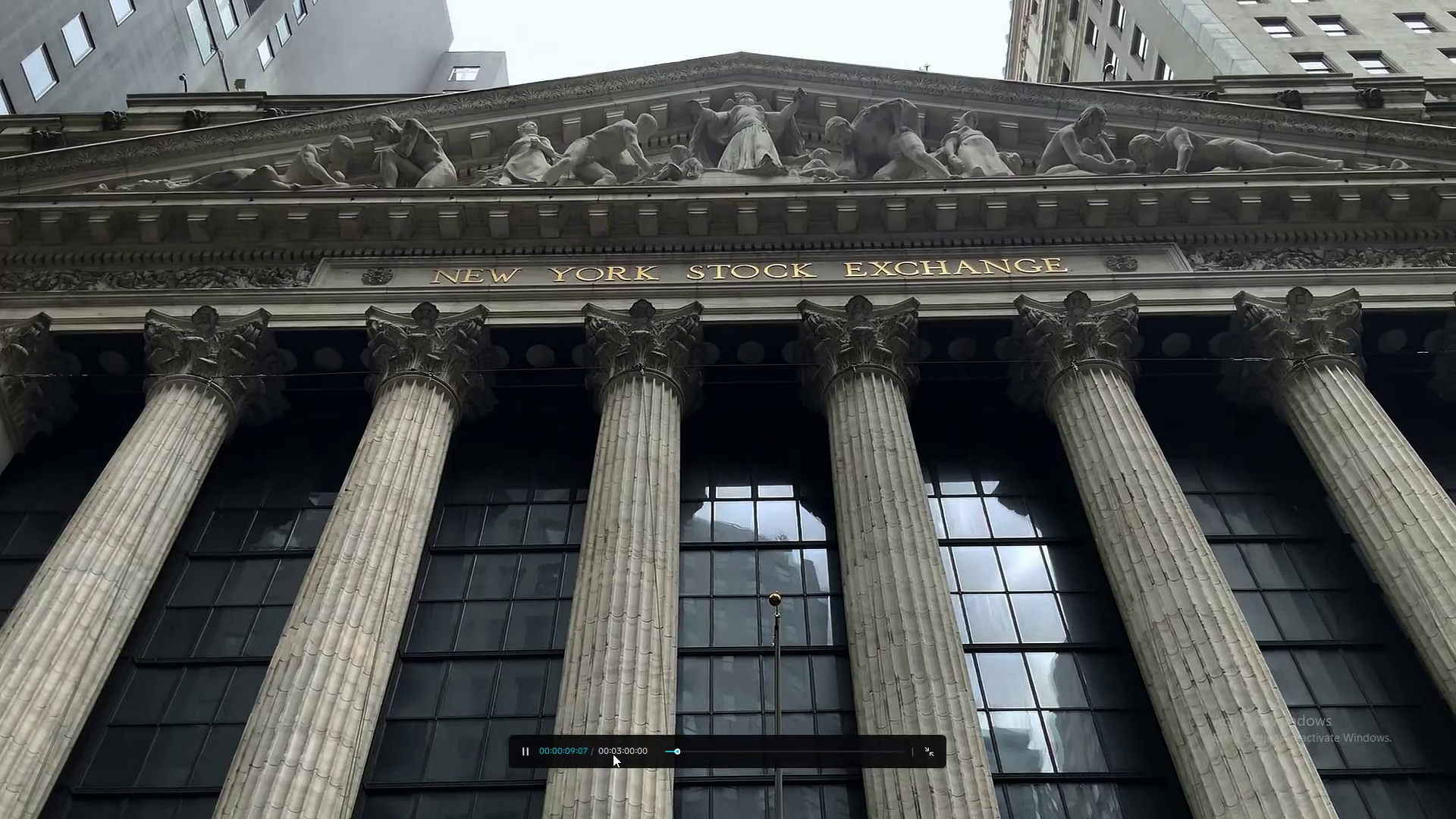 
key(Space)
 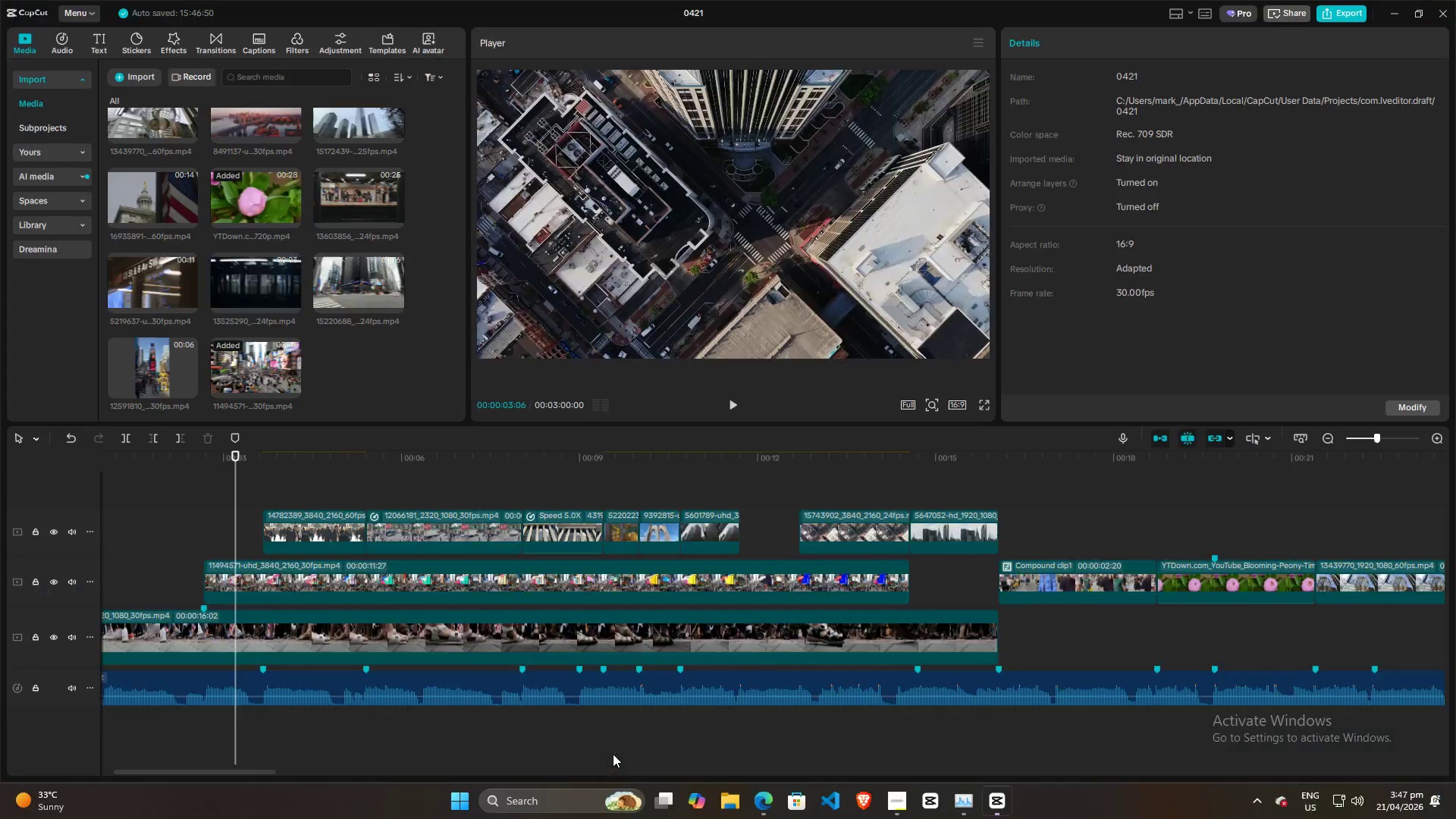 
key(Escape)
 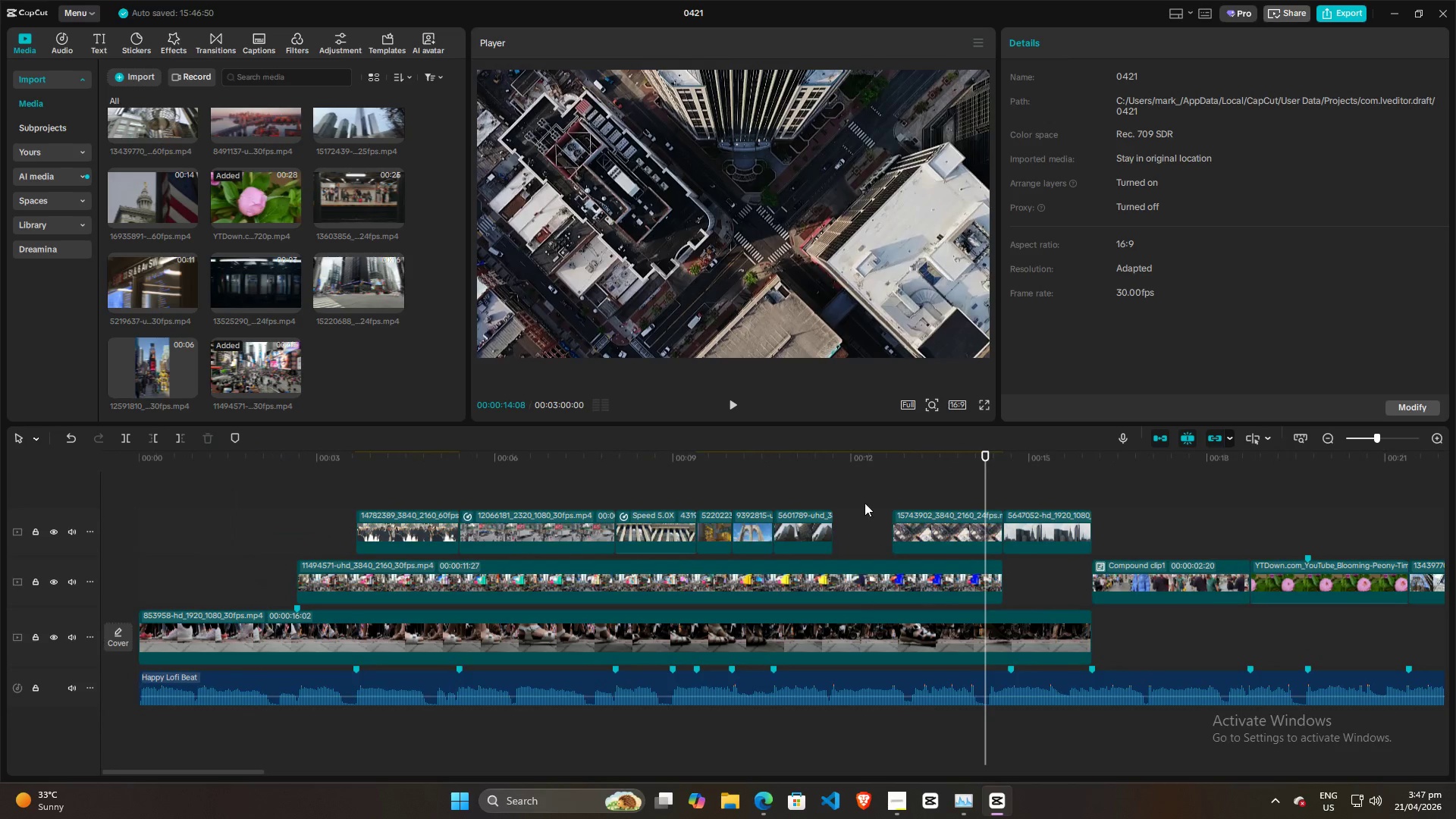 
left_click([820, 491])
 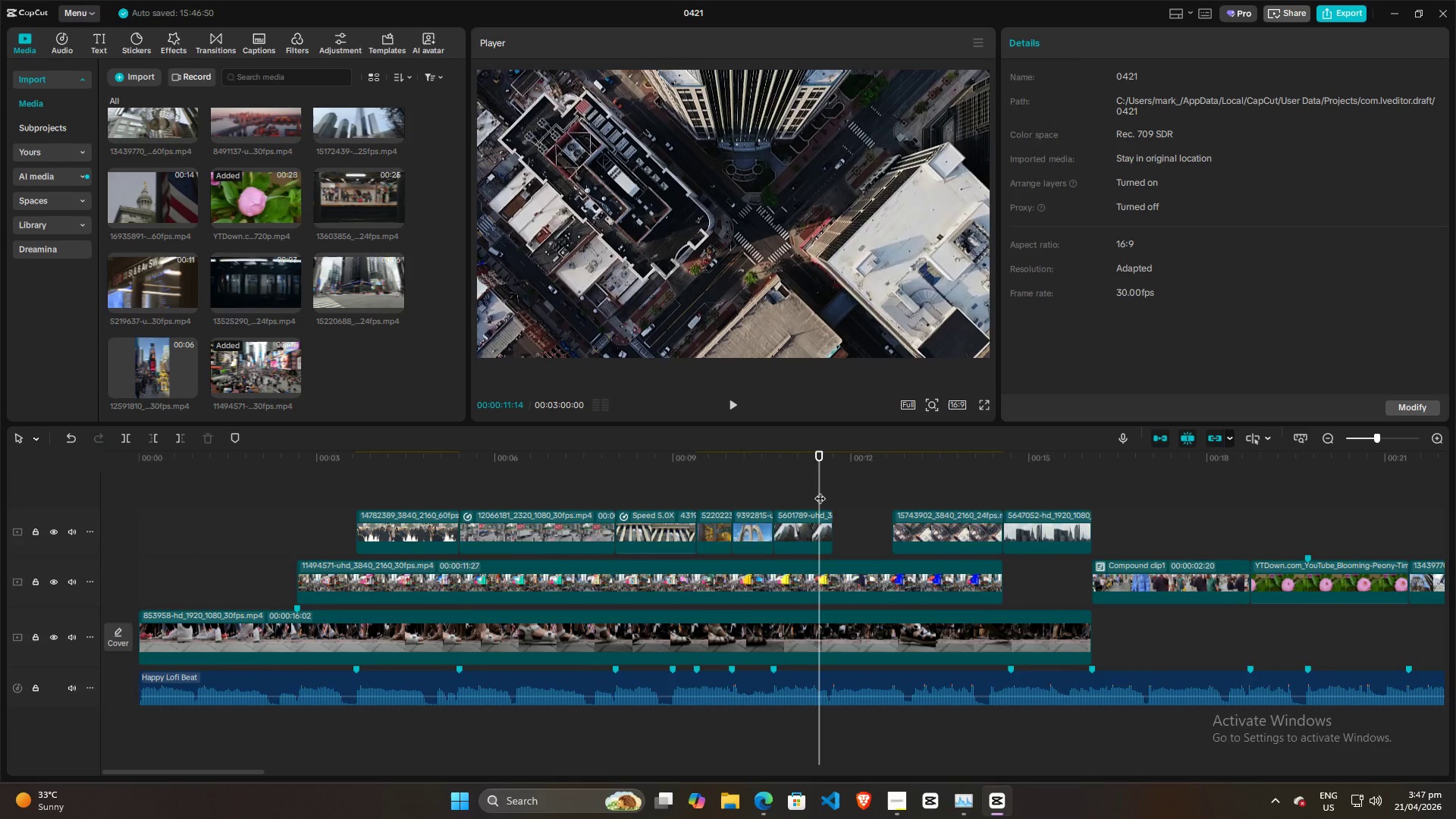 
key(Space)
 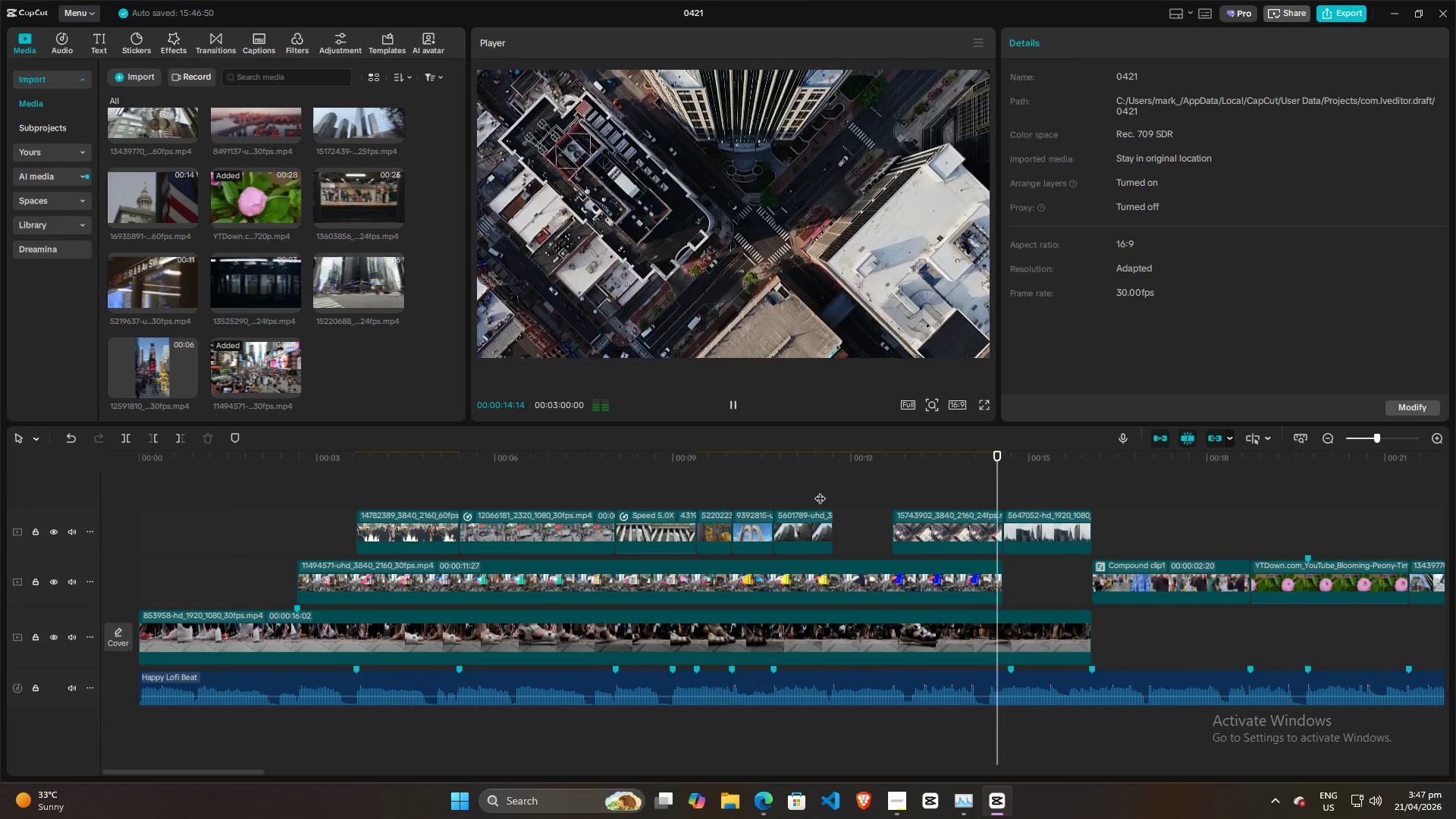 
left_click([874, 499])
 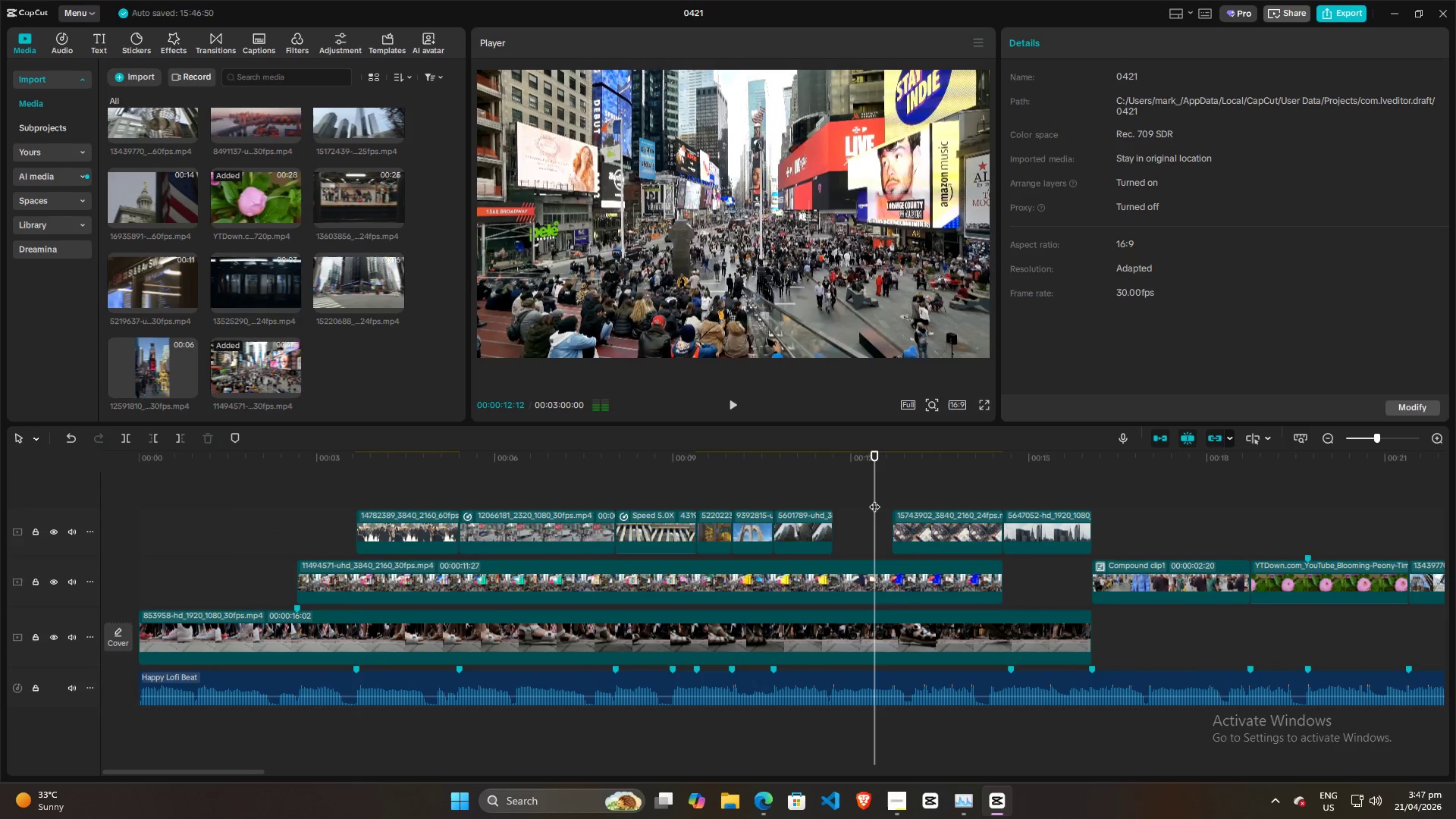 
key(Space)
 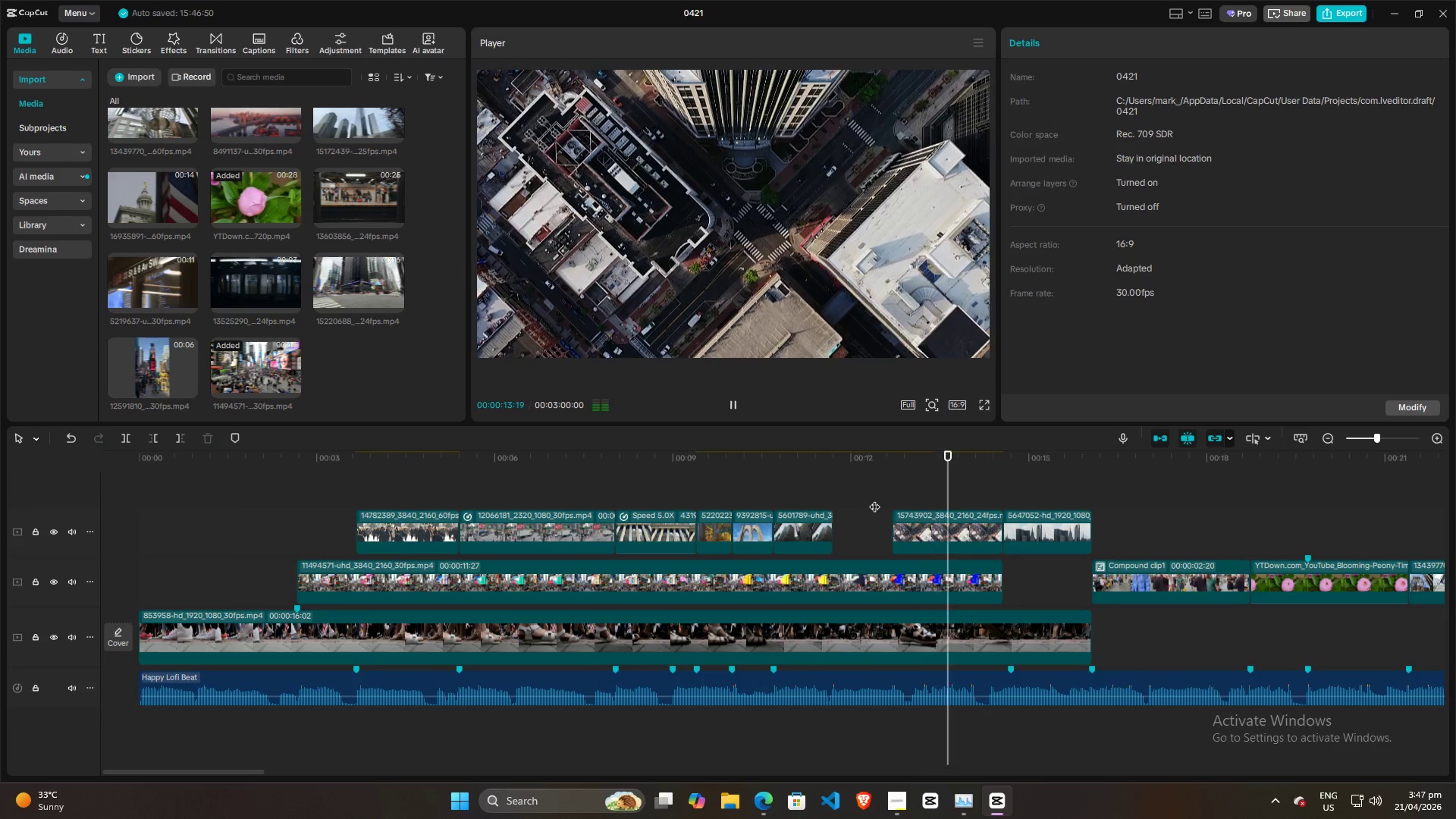 
key(Space)
 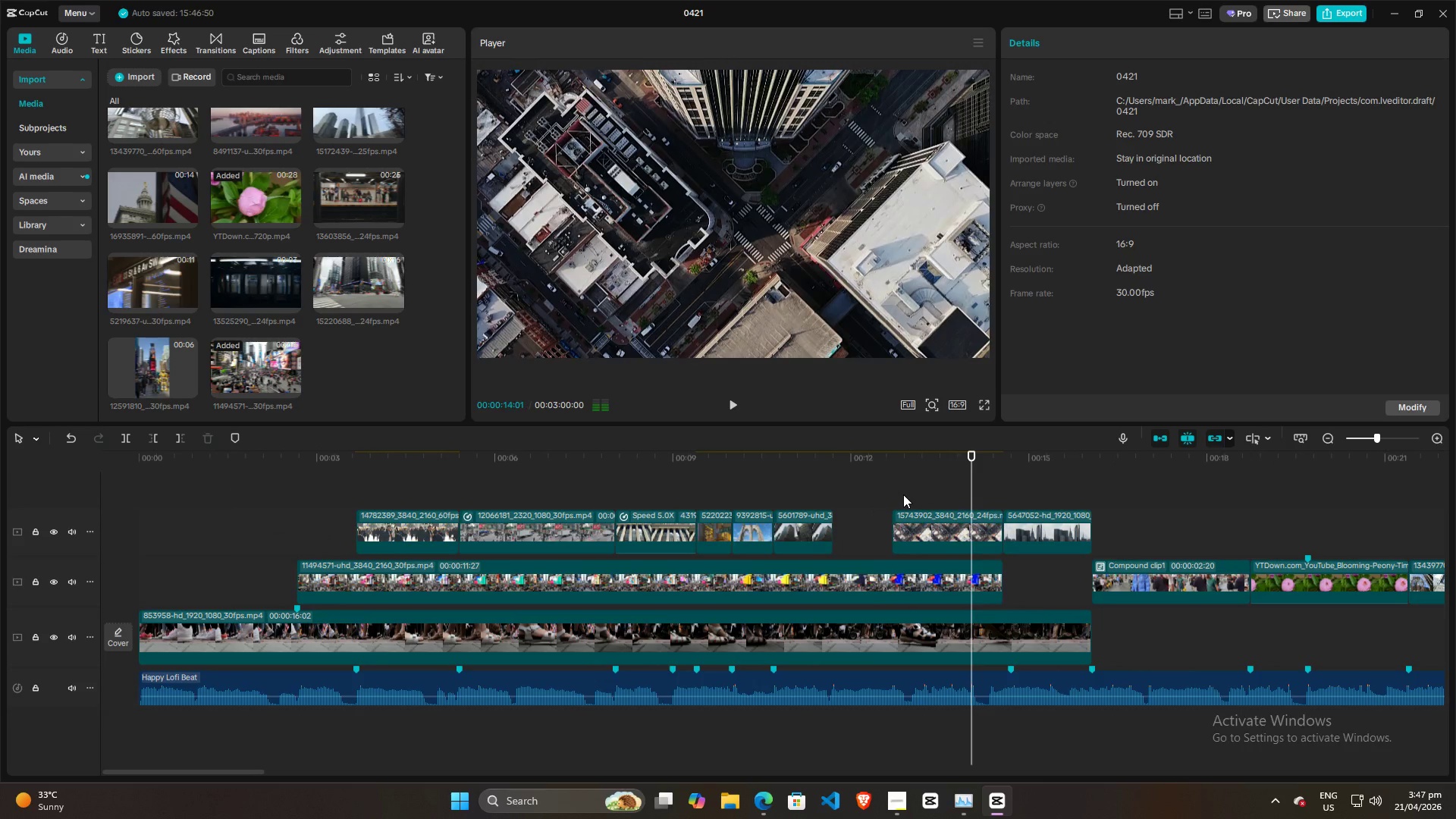 
left_click([903, 494])
 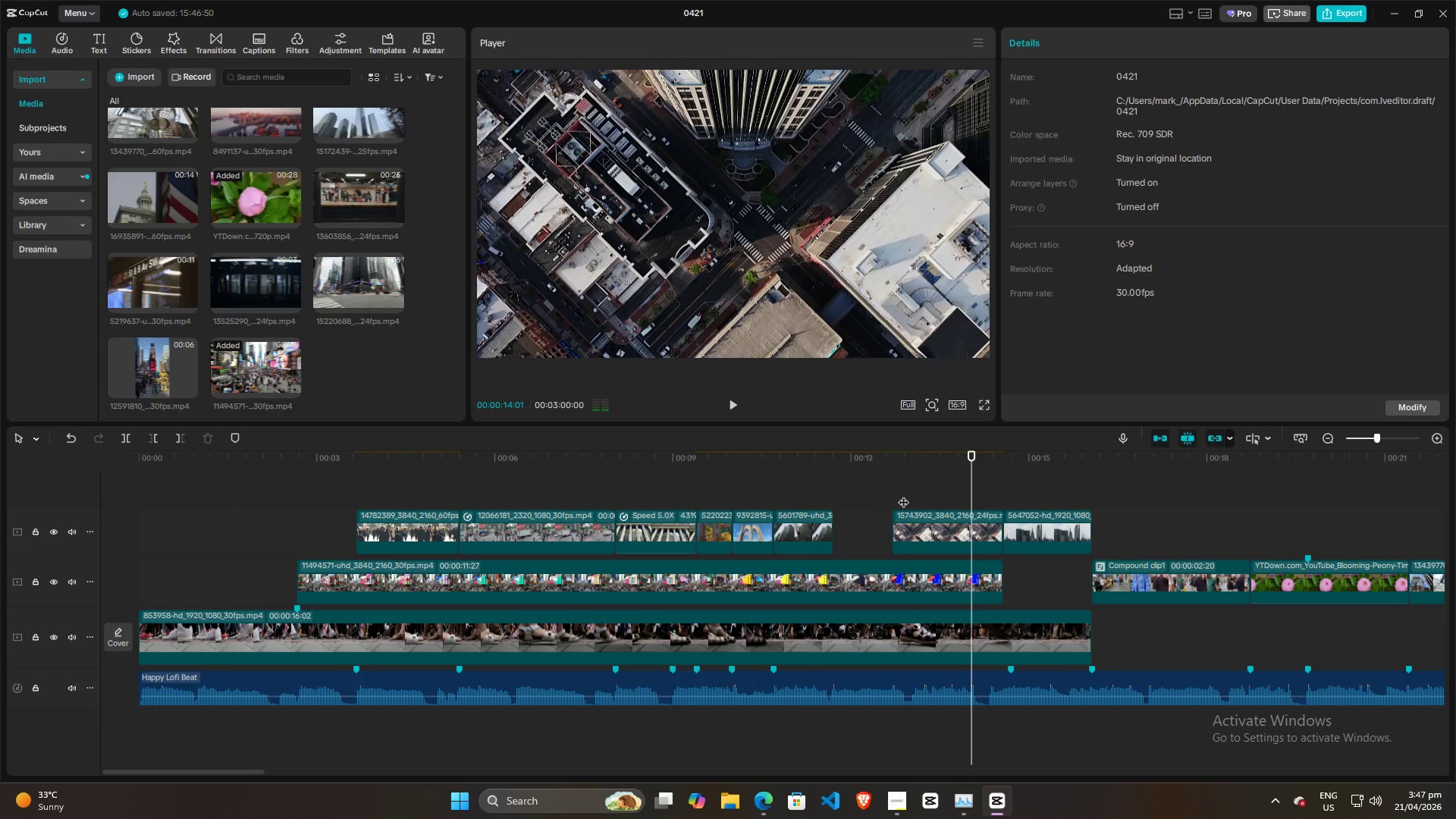 
key(Space)
 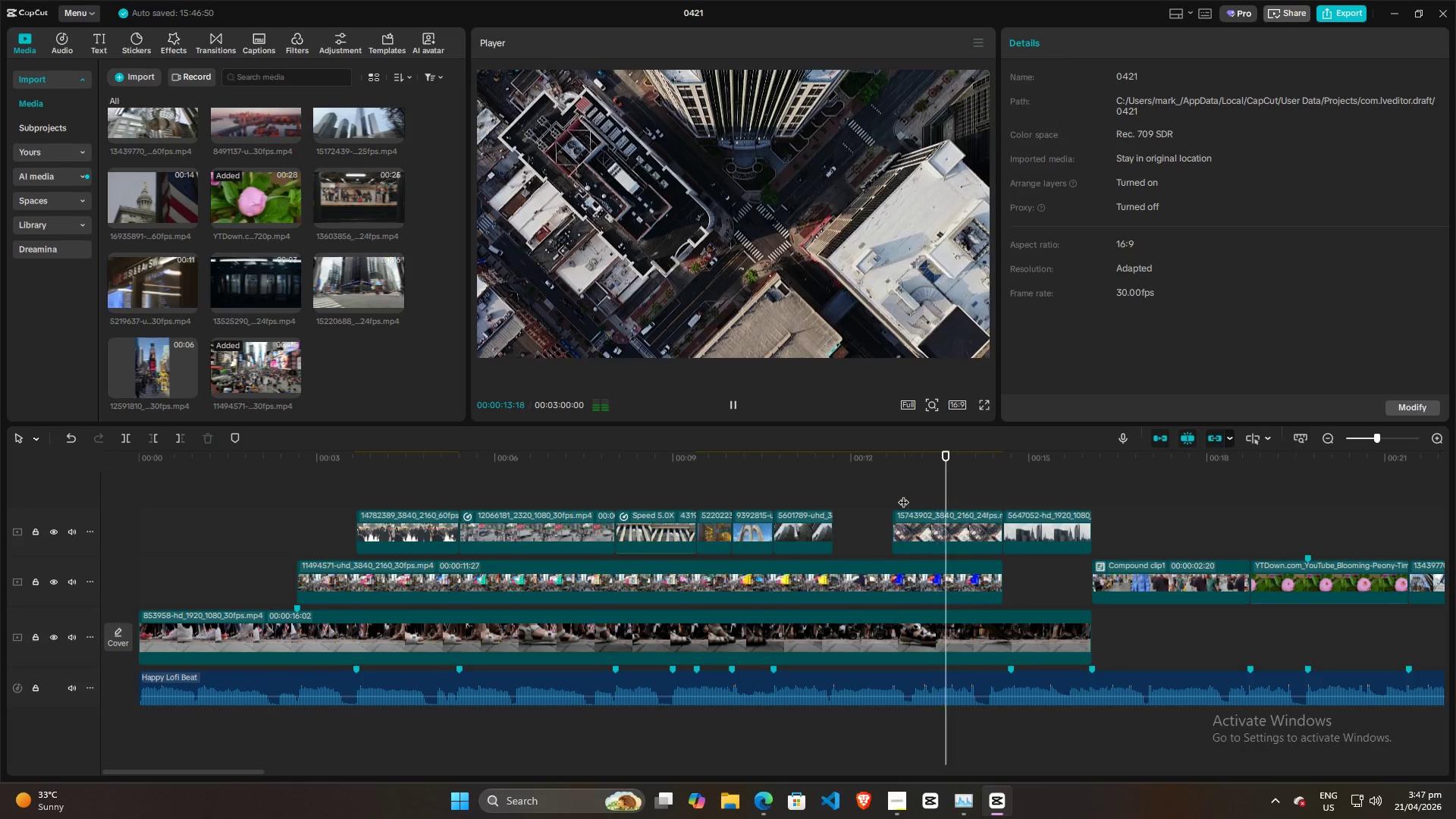 
key(Space)
 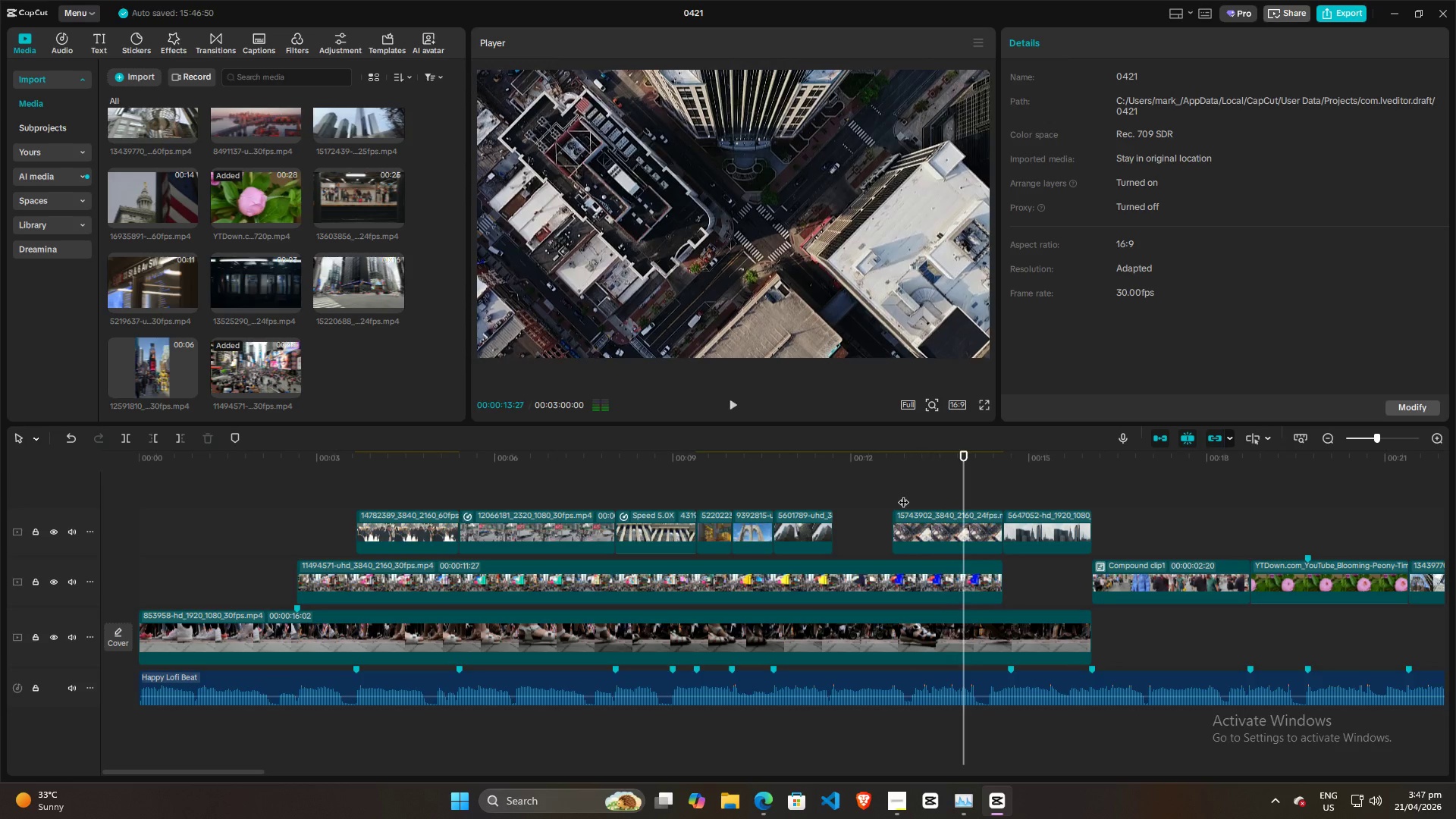 
left_click([903, 494])
 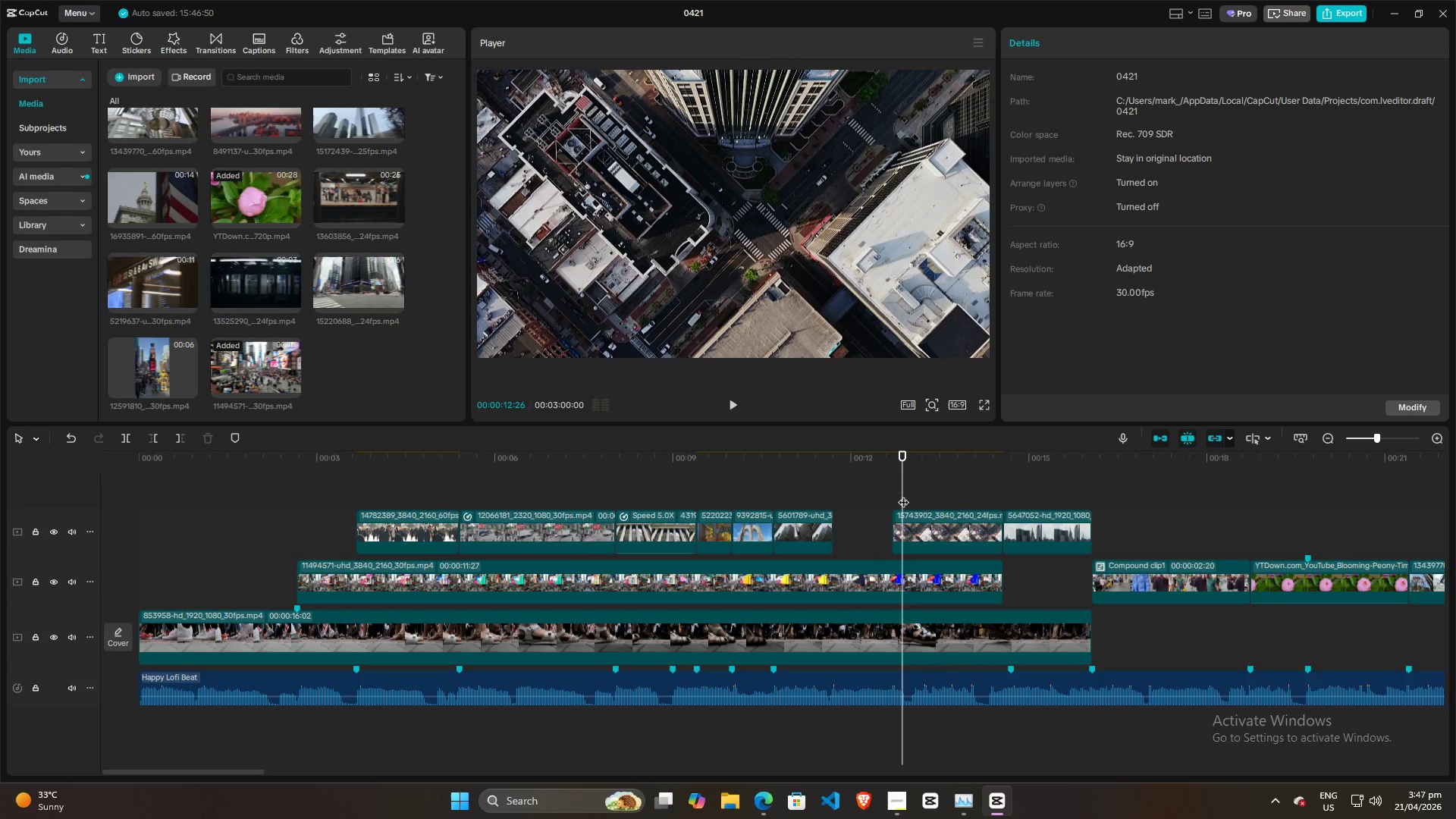 
key(Space)
 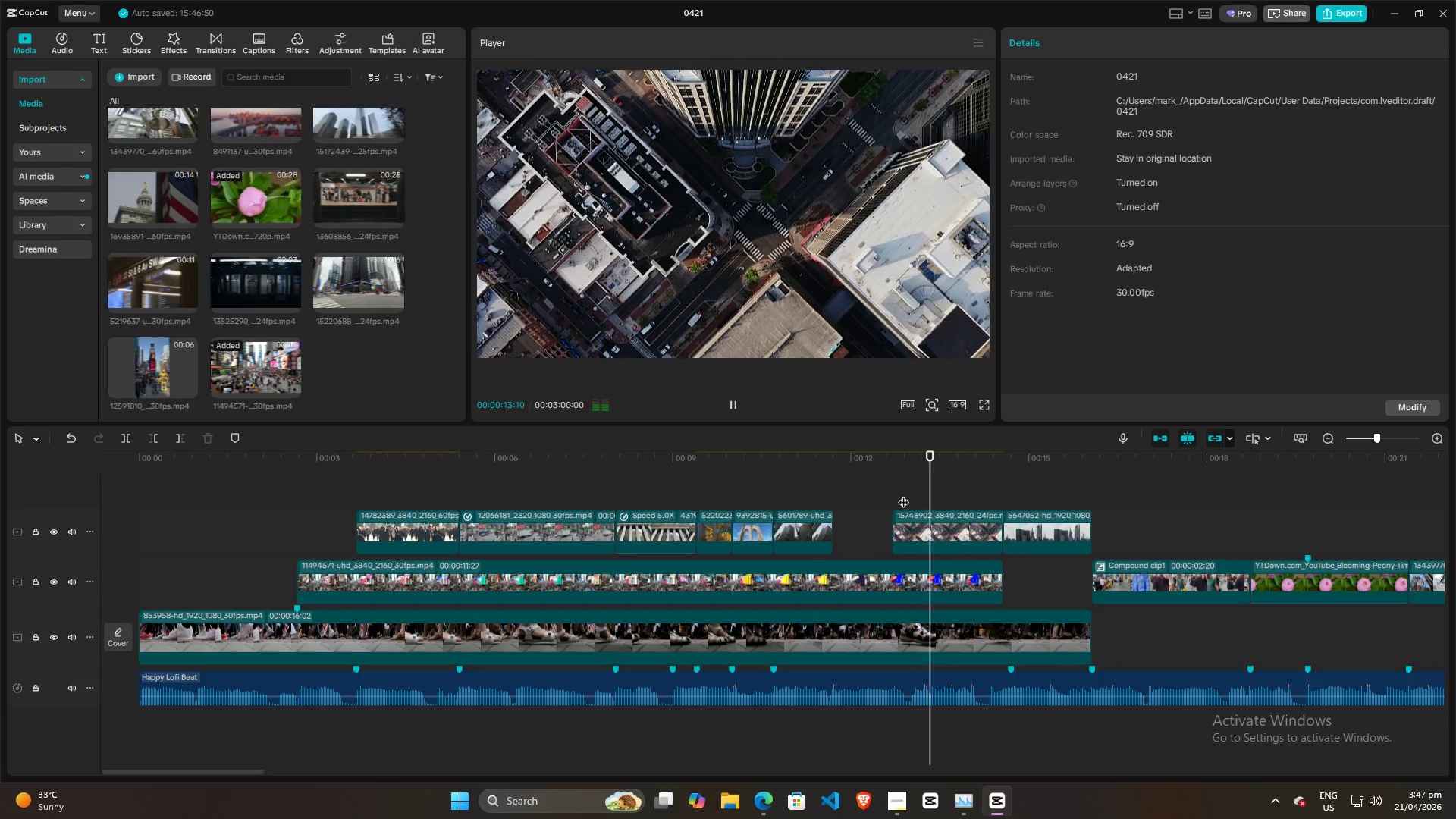 
key(Space)
 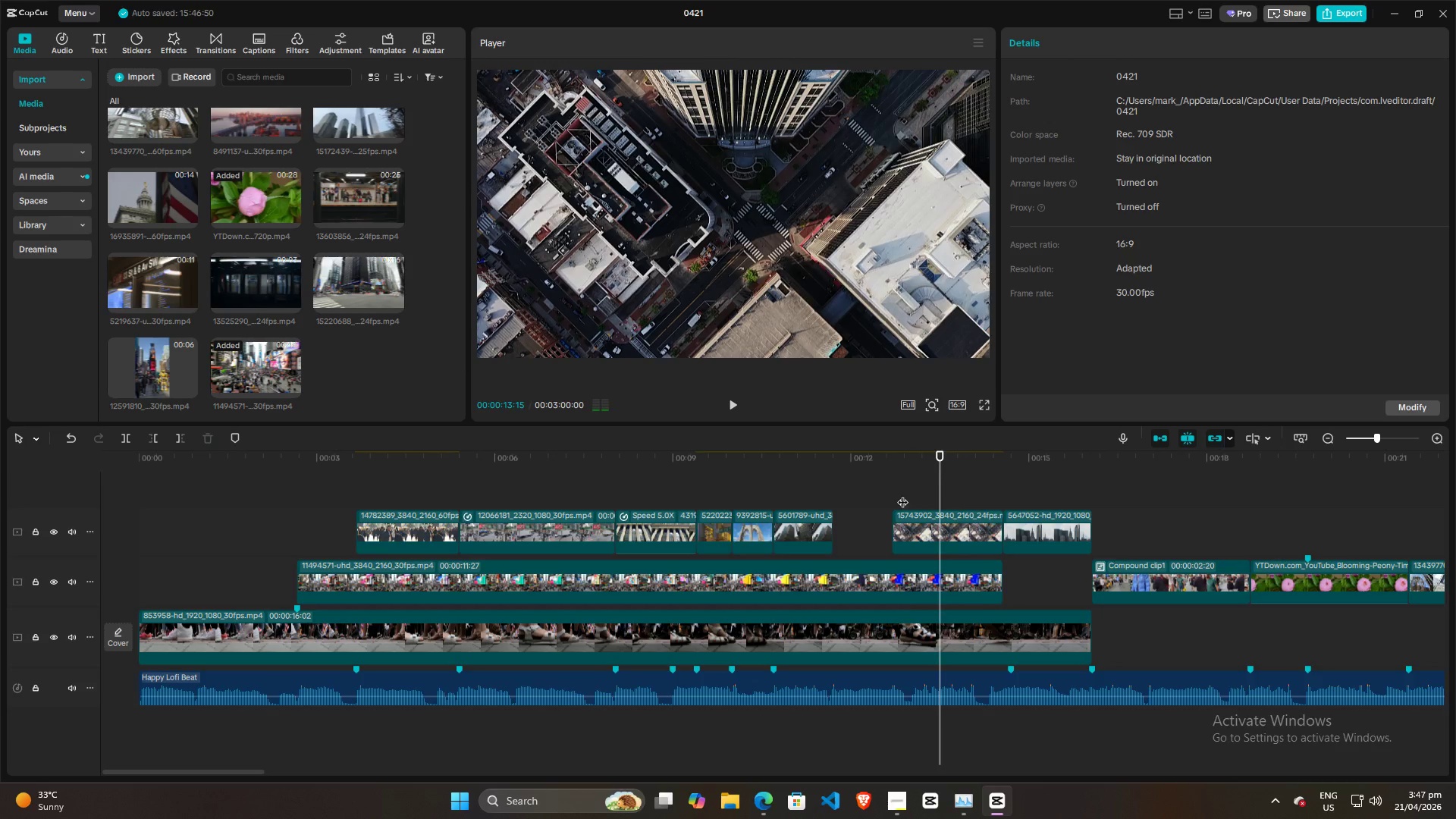 
key(Space)
 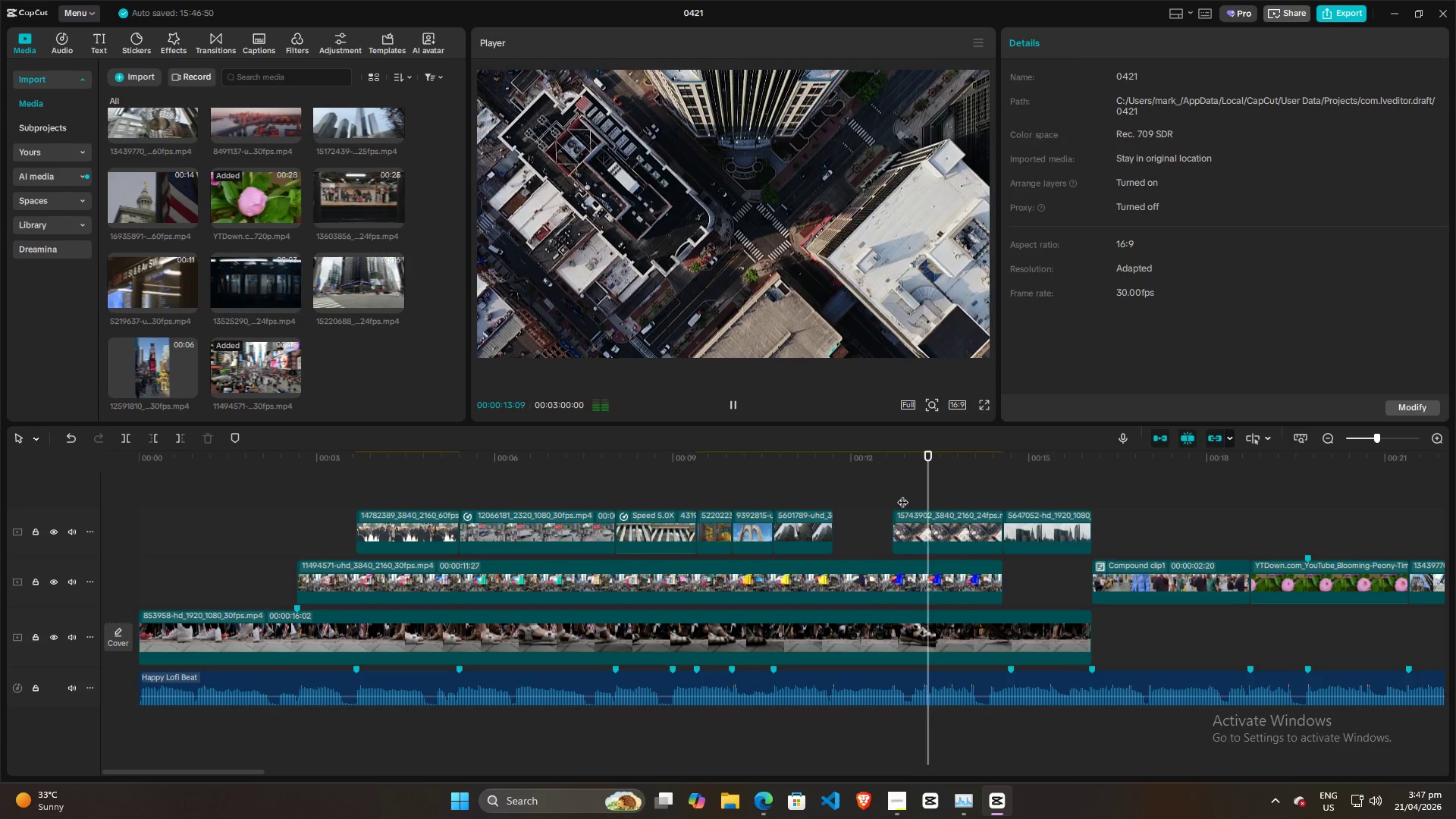 
key(Space)
 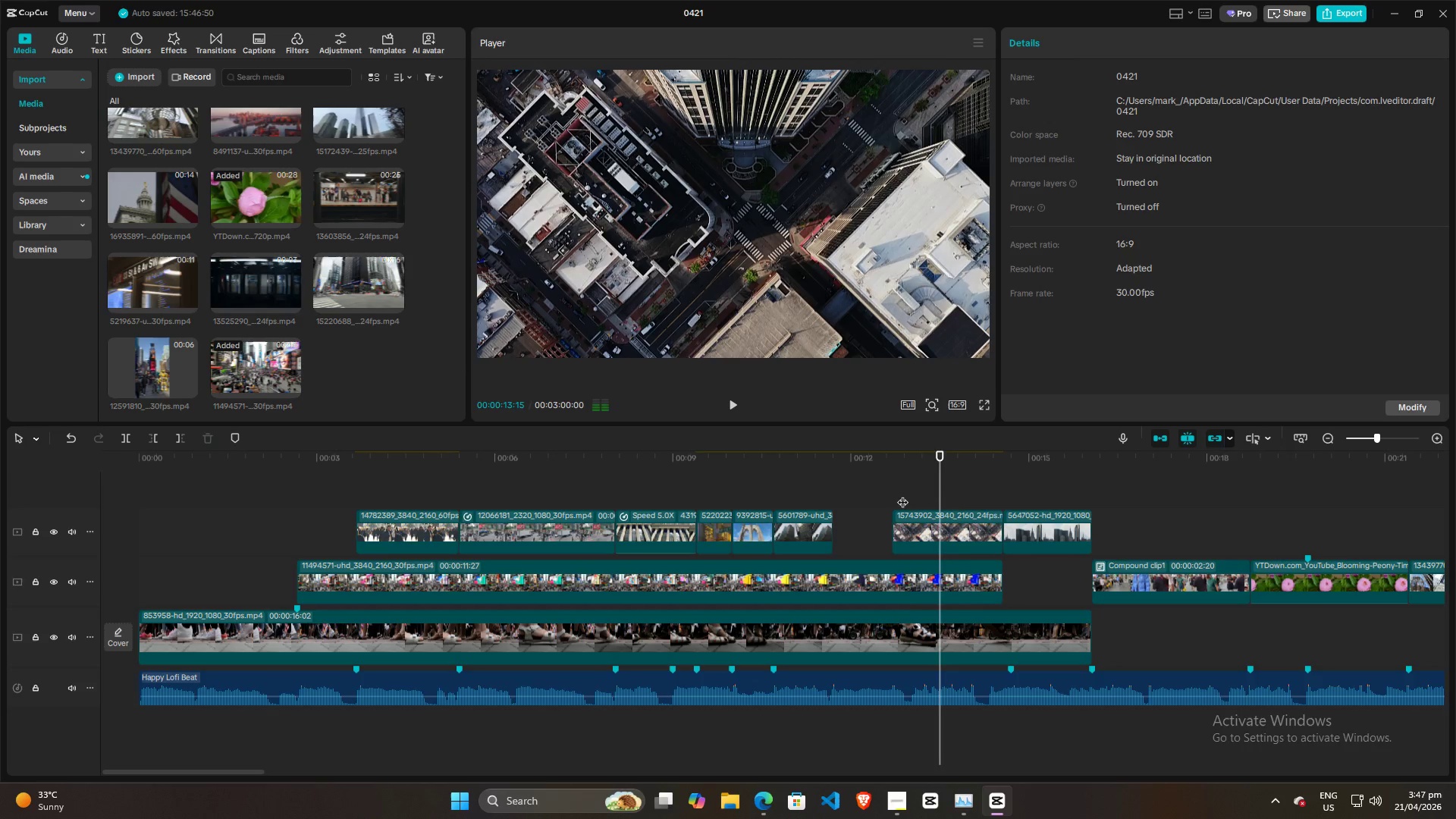 
left_click([902, 494])
 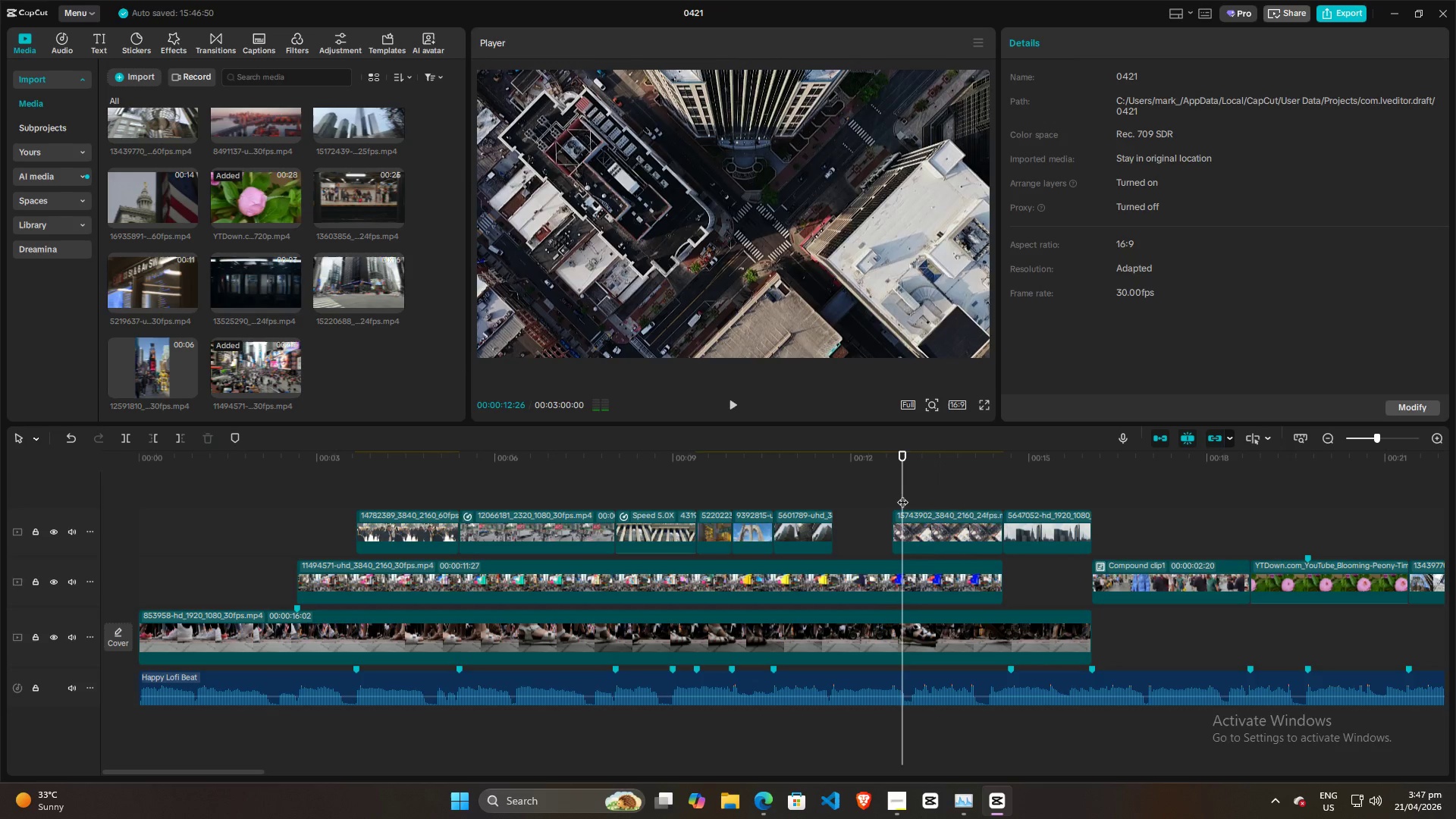 
key(Space)
 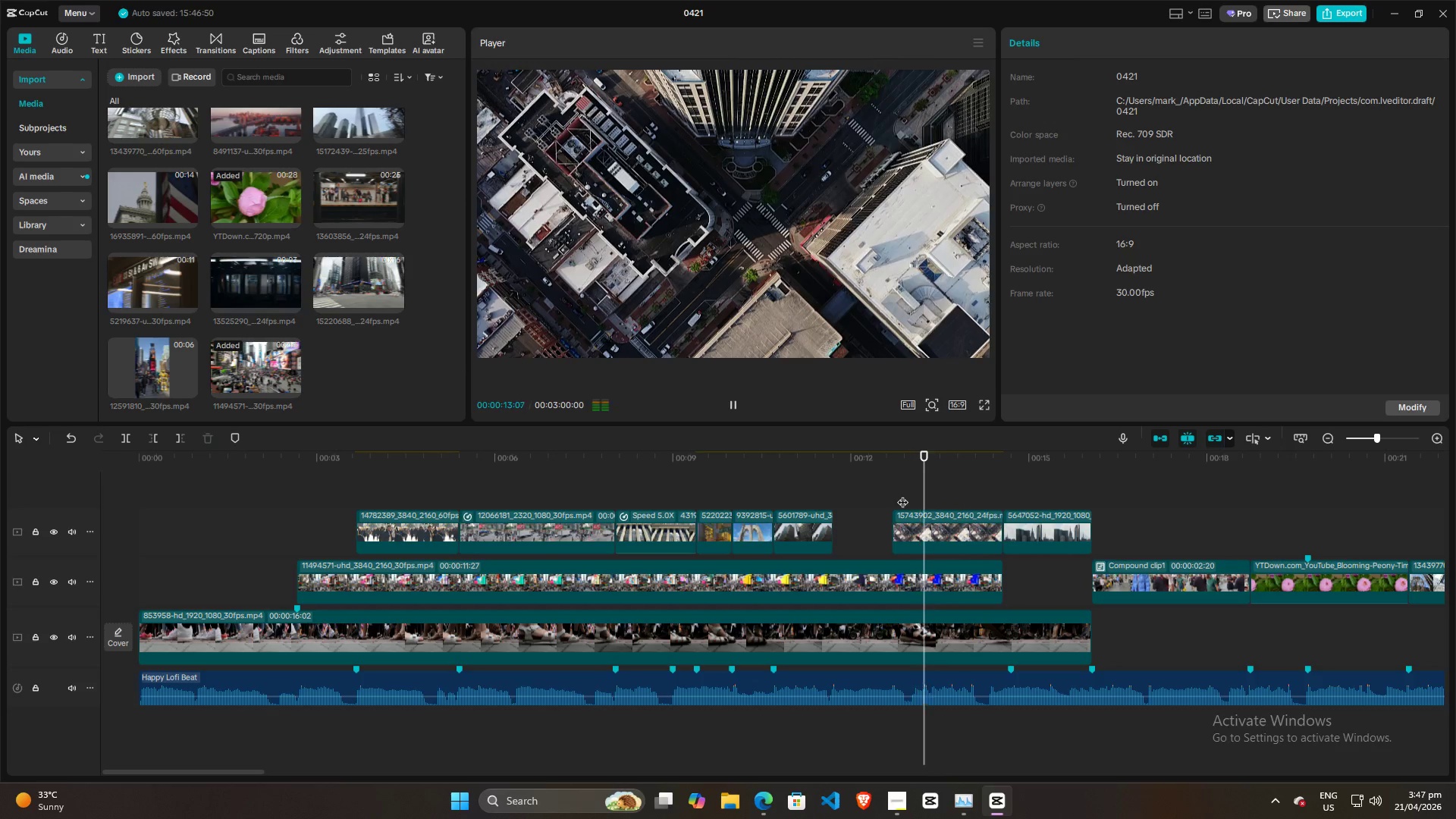 
key(Space)
 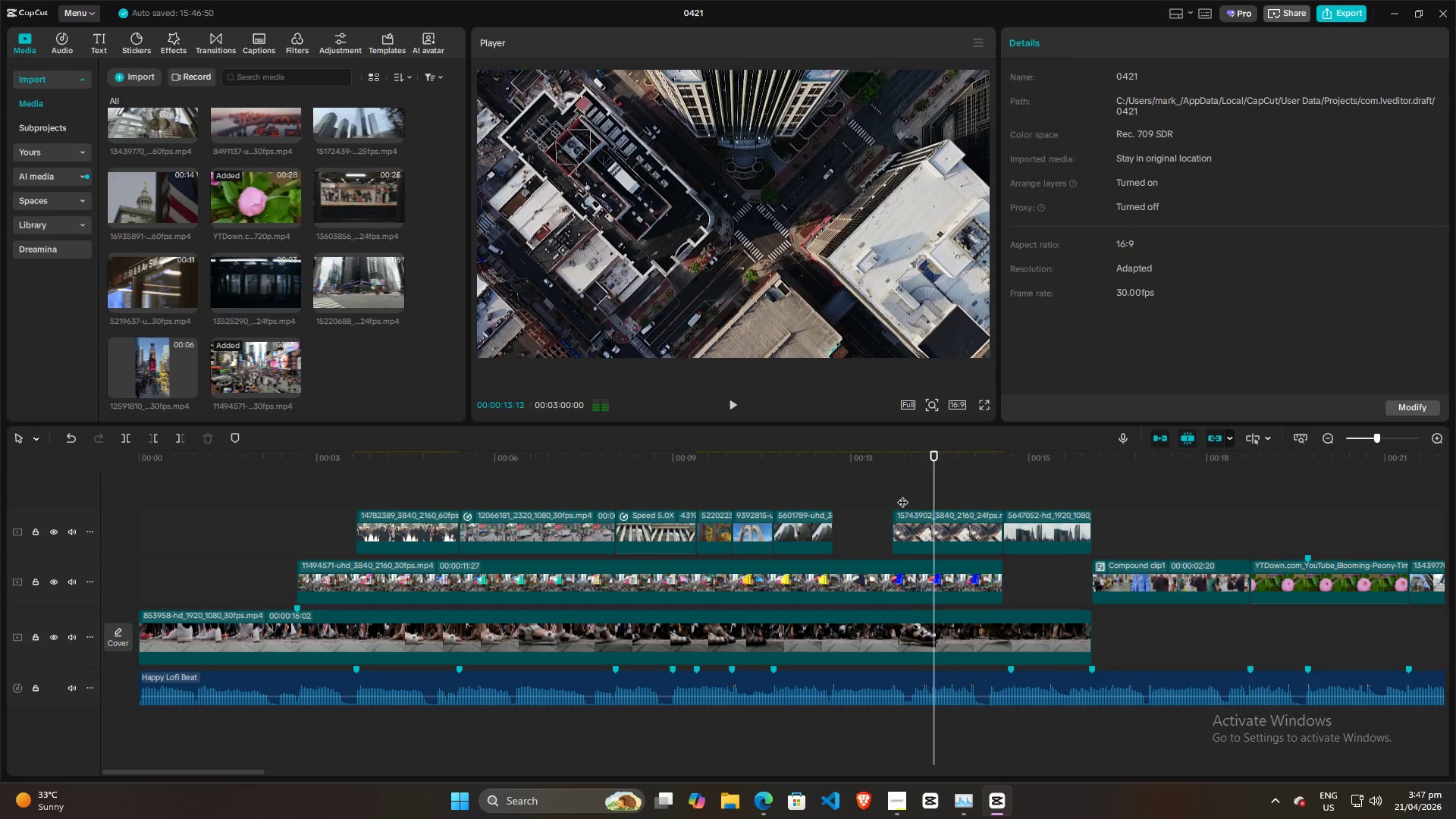 
left_click([902, 494])
 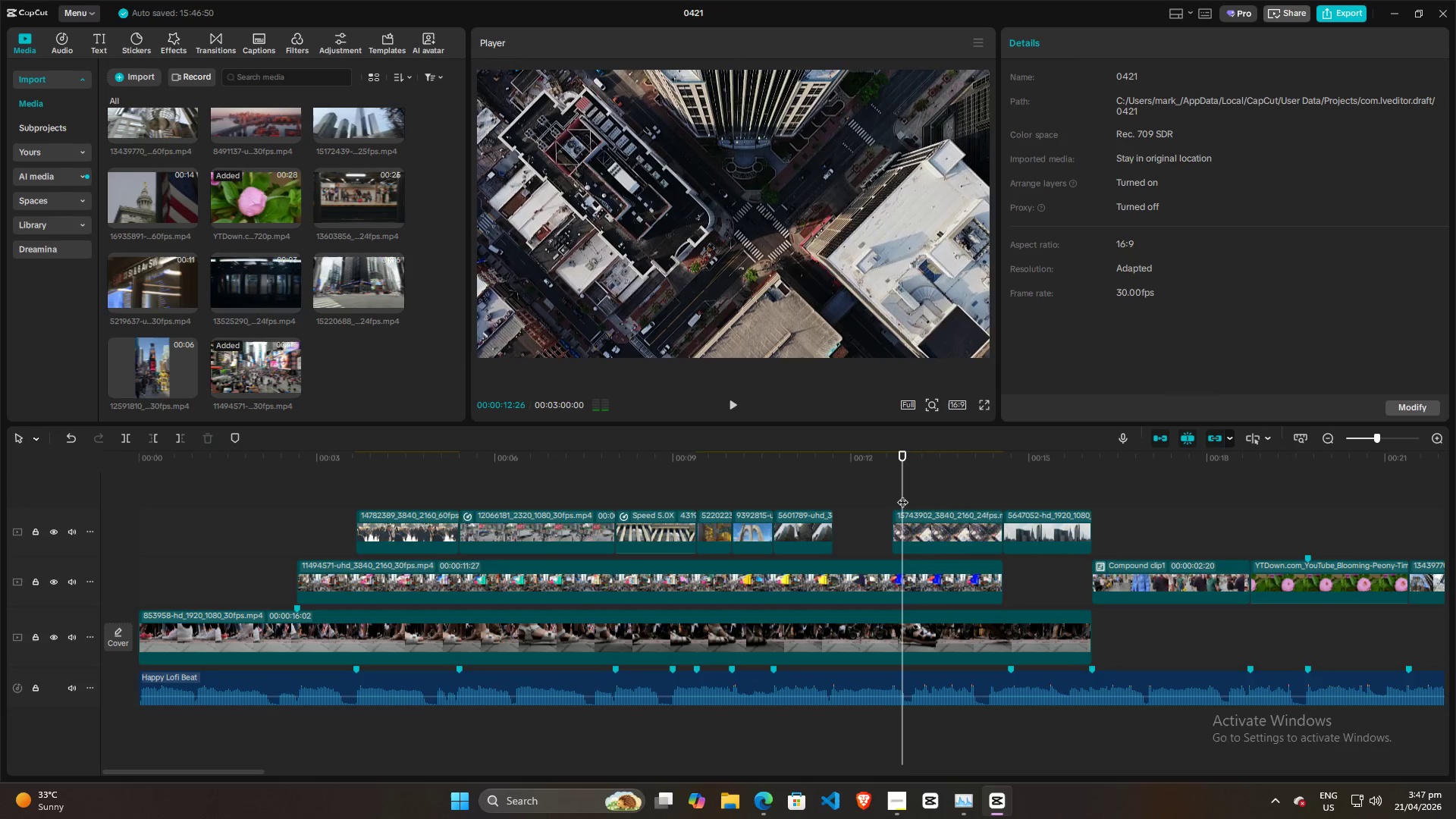 
key(Space)
 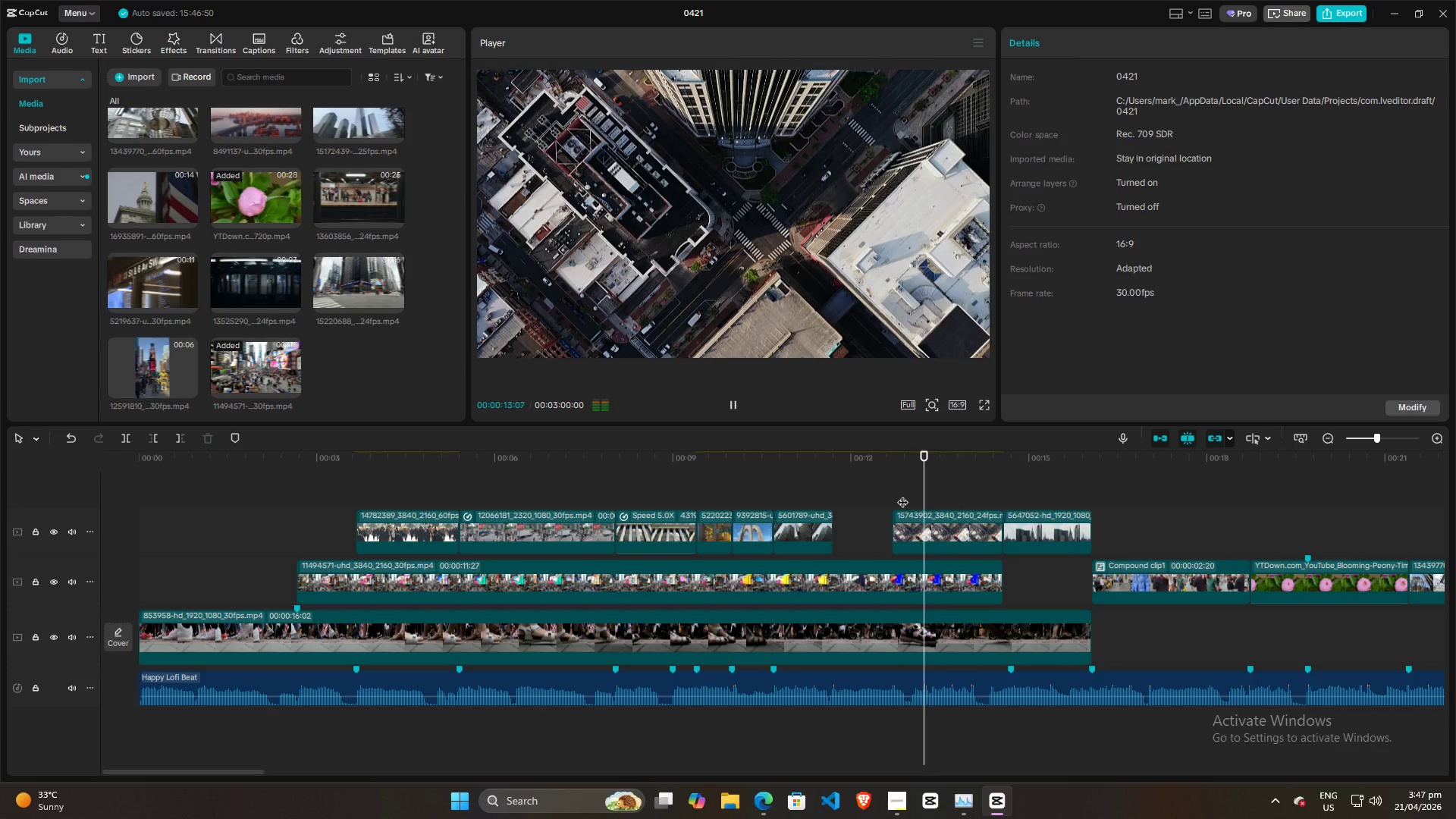 
key(Space)
 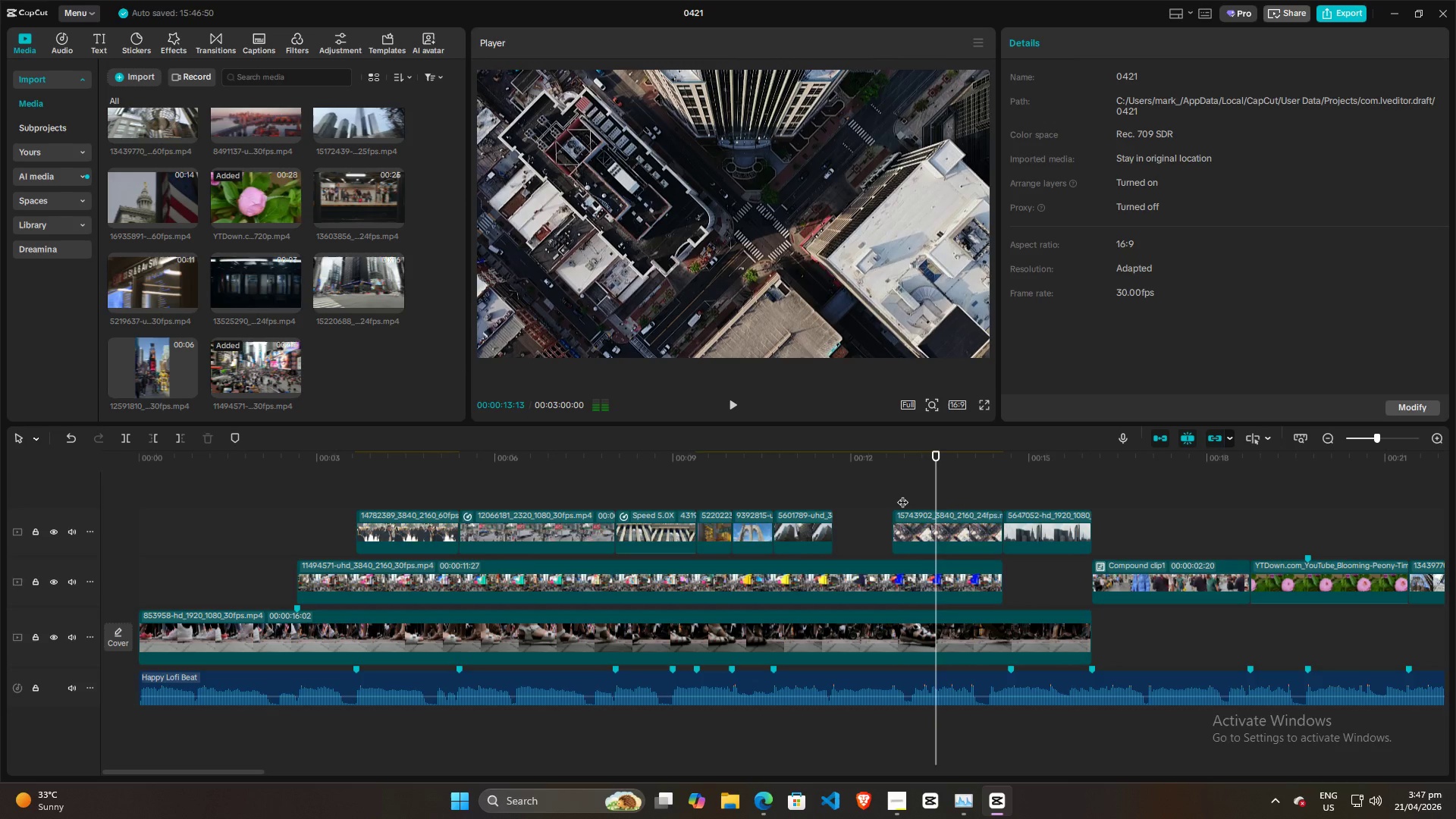 
left_click([902, 494])
 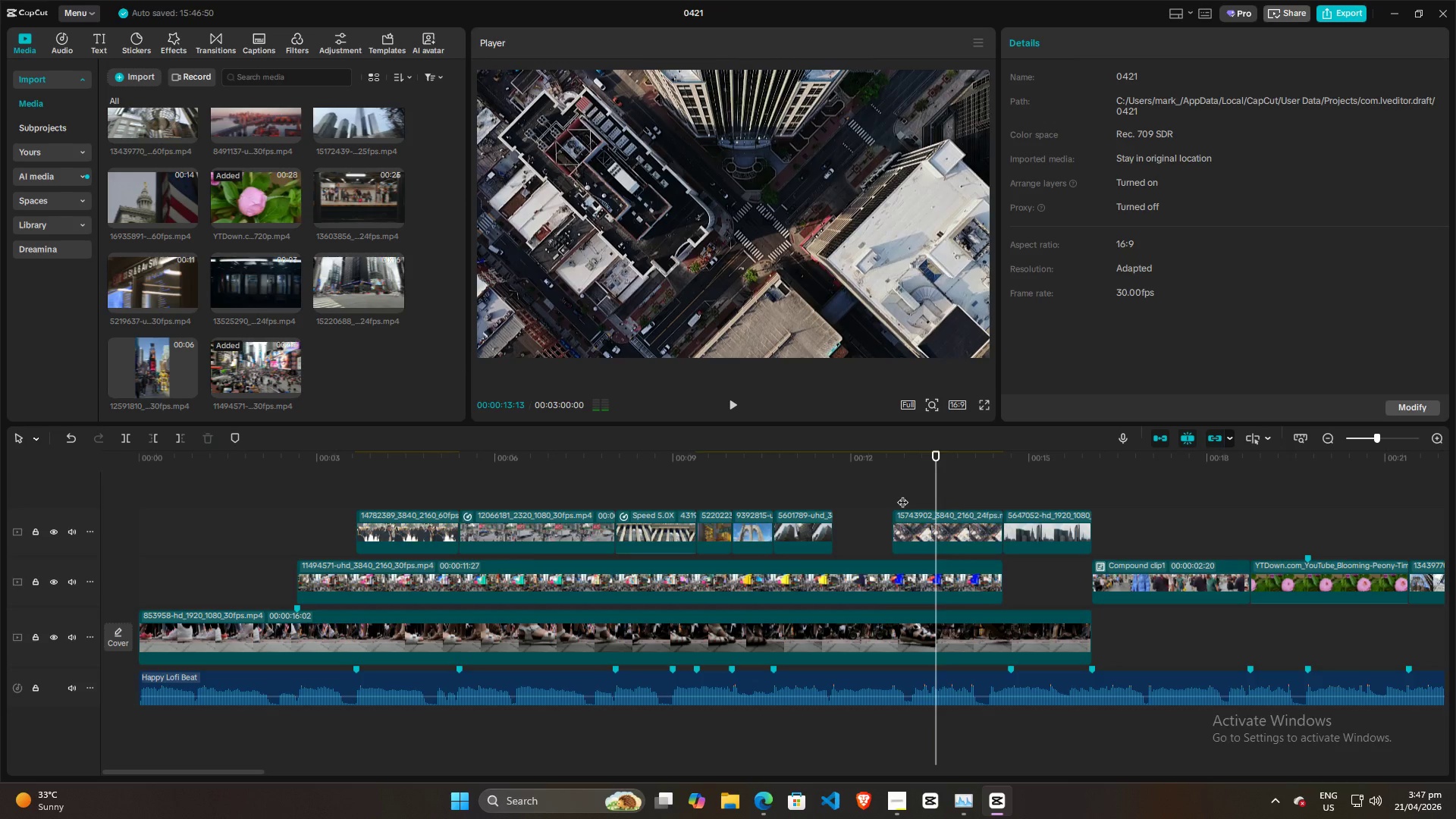 
key(Space)
 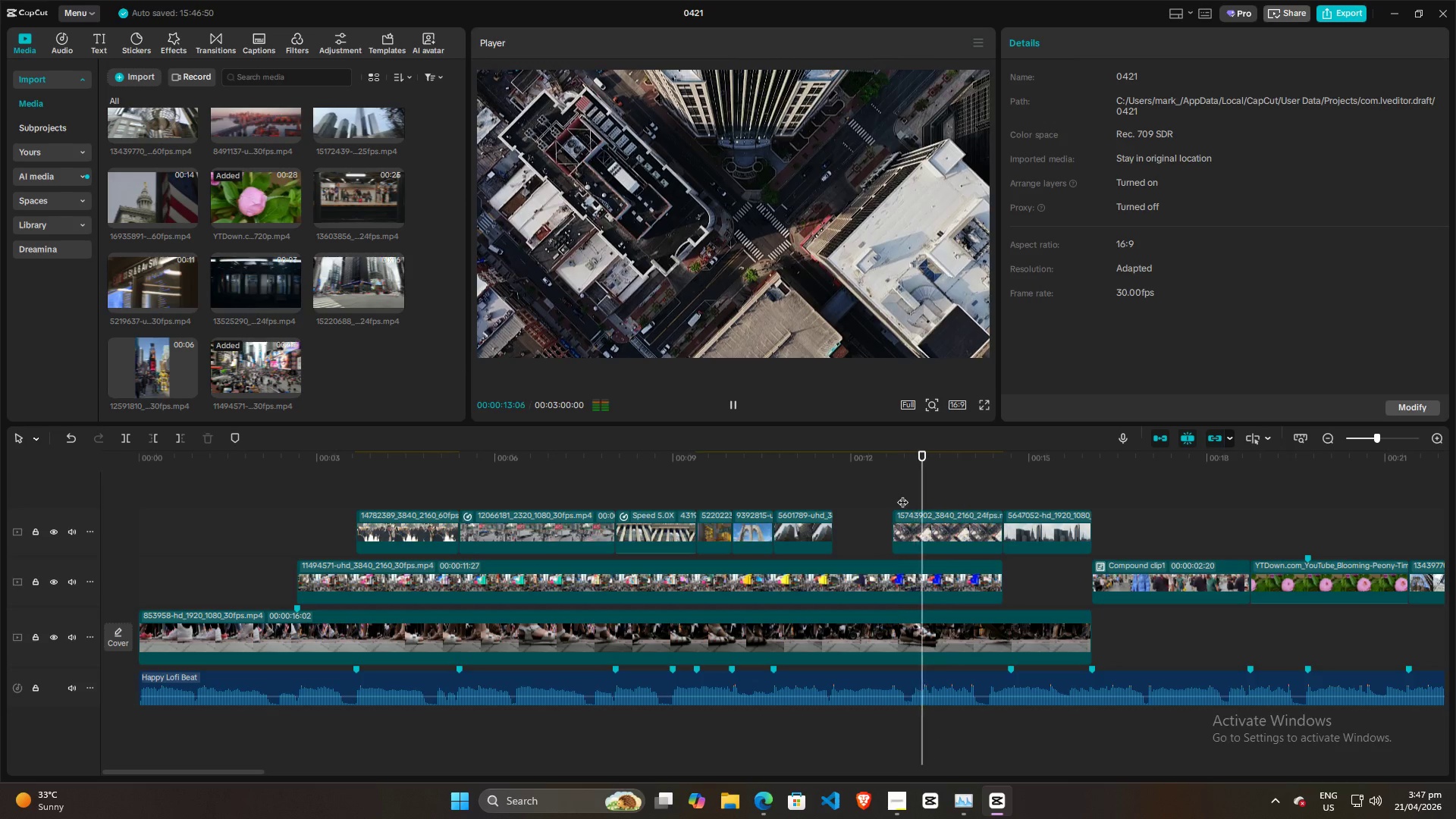 
key(Space)
 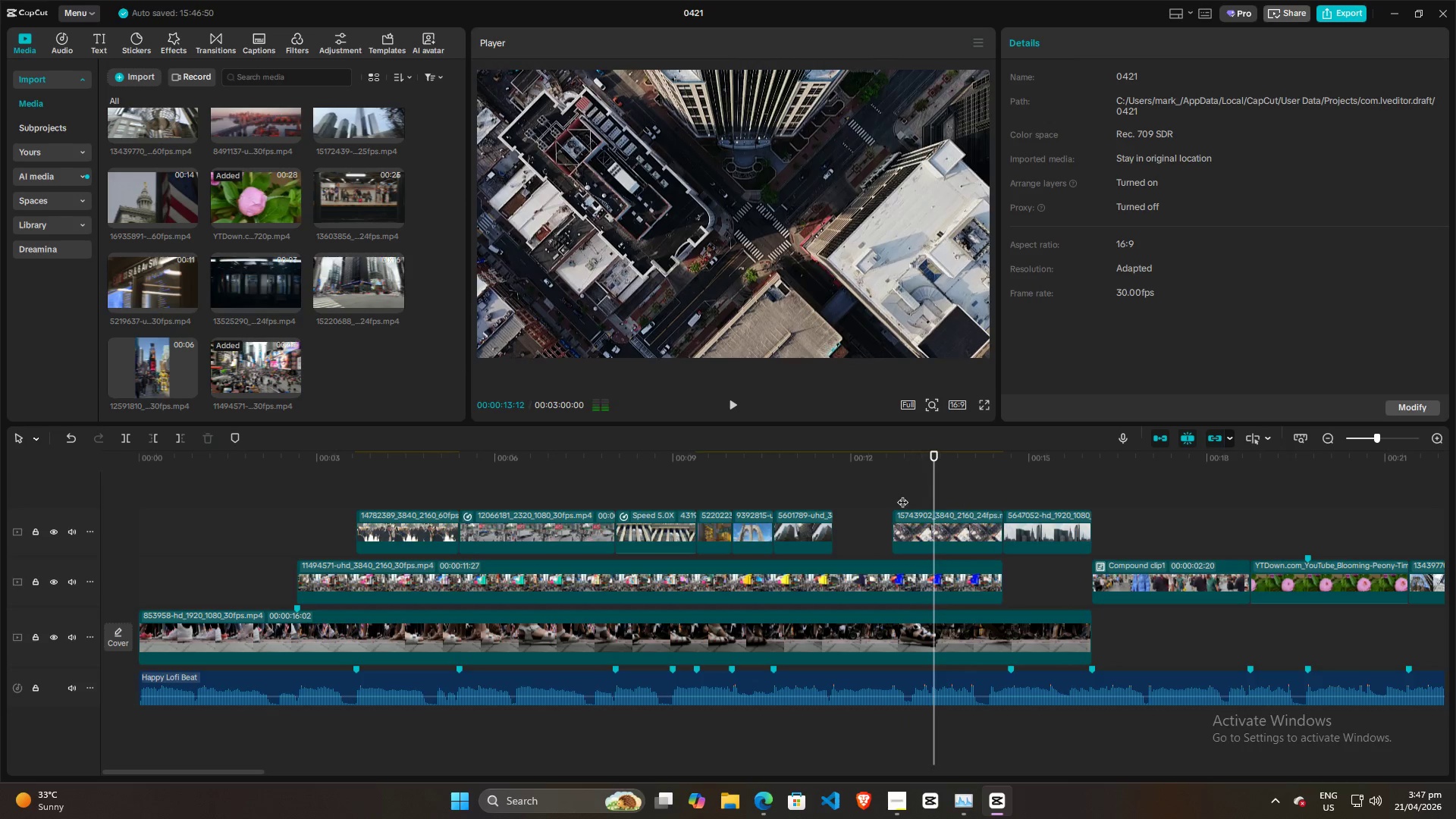 
left_click([902, 494])
 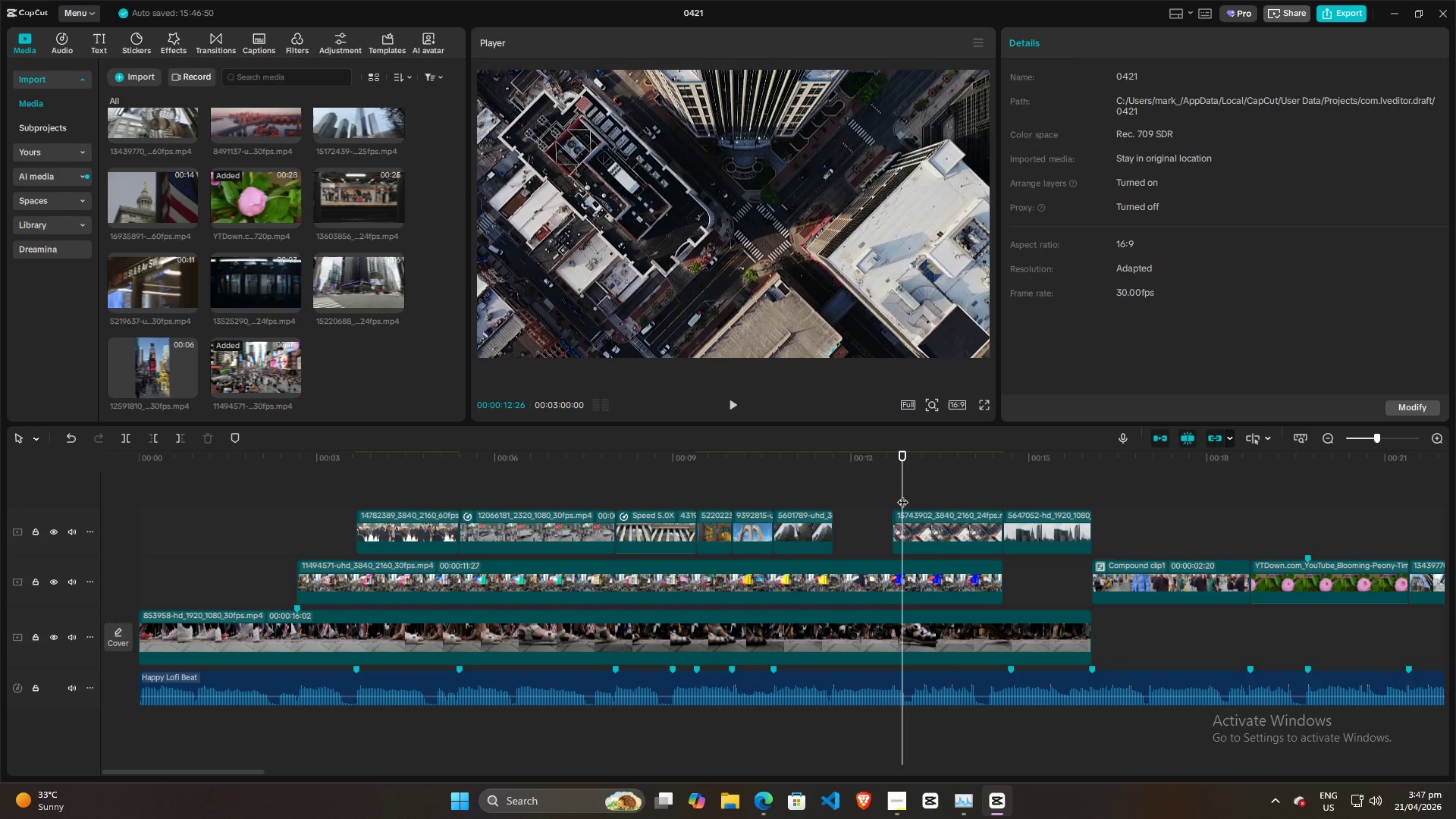 
key(Space)
 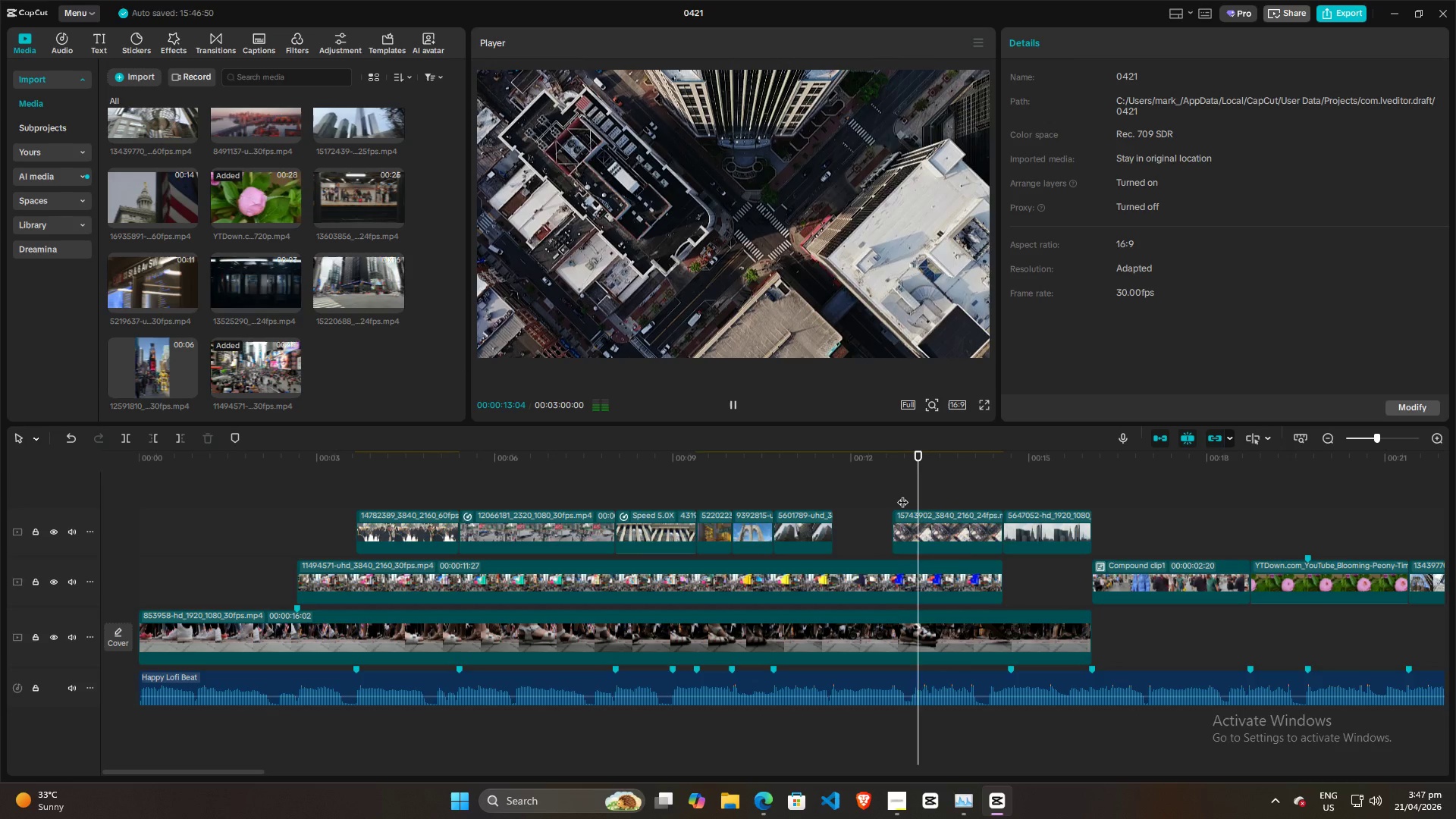 
key(Space)
 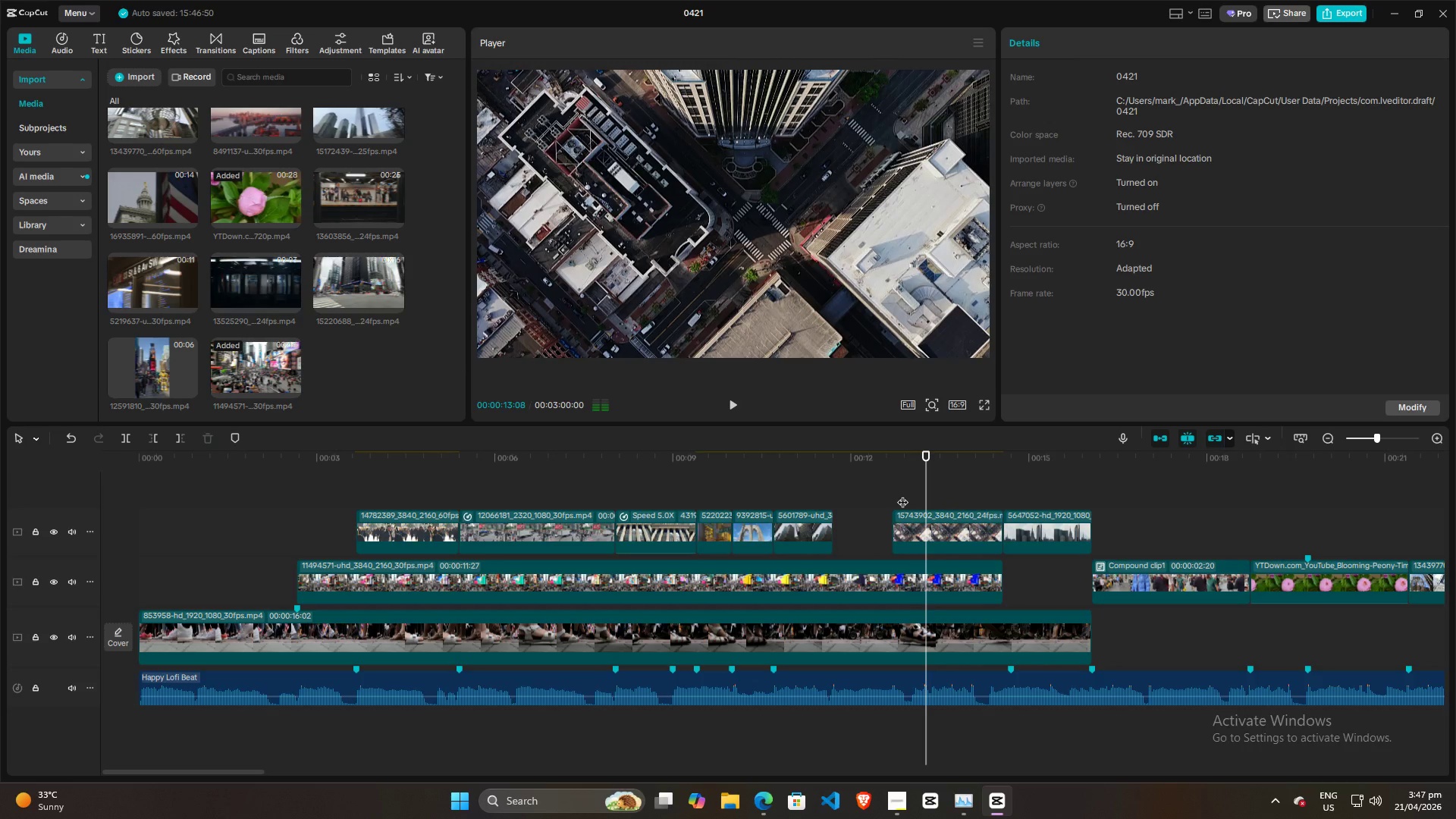 
left_click([902, 494])
 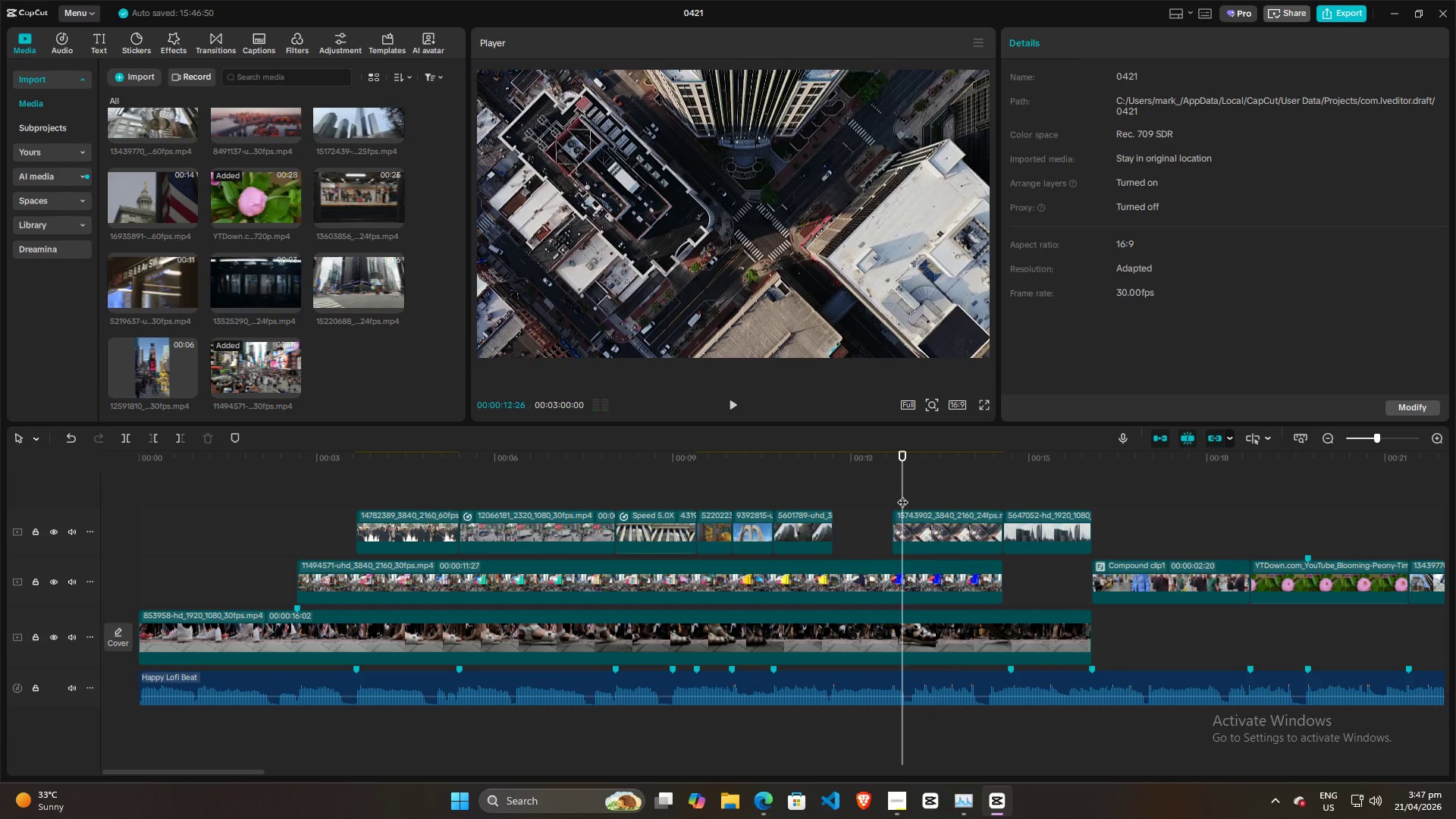 
key(Space)
 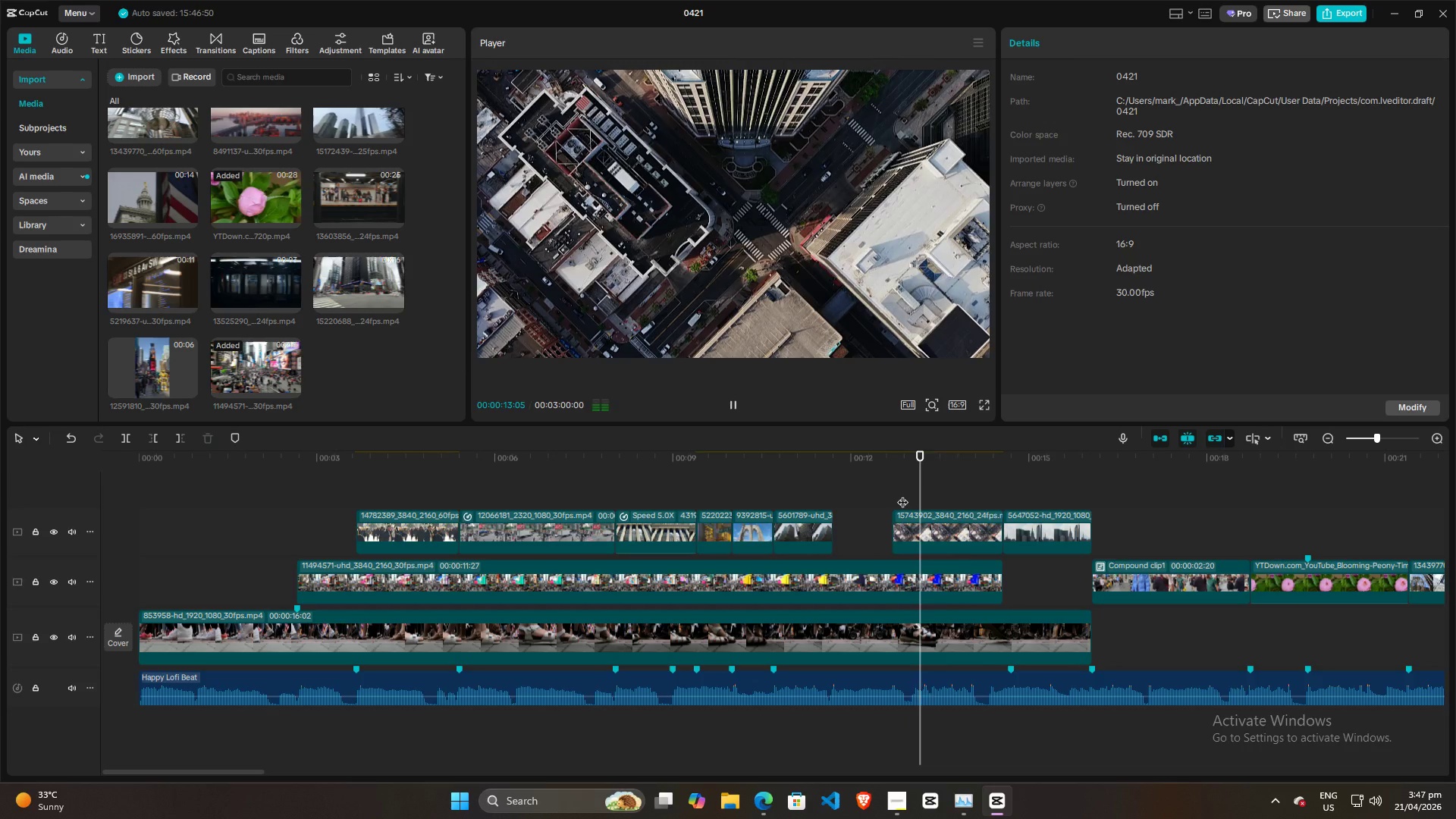 
key(Space)
 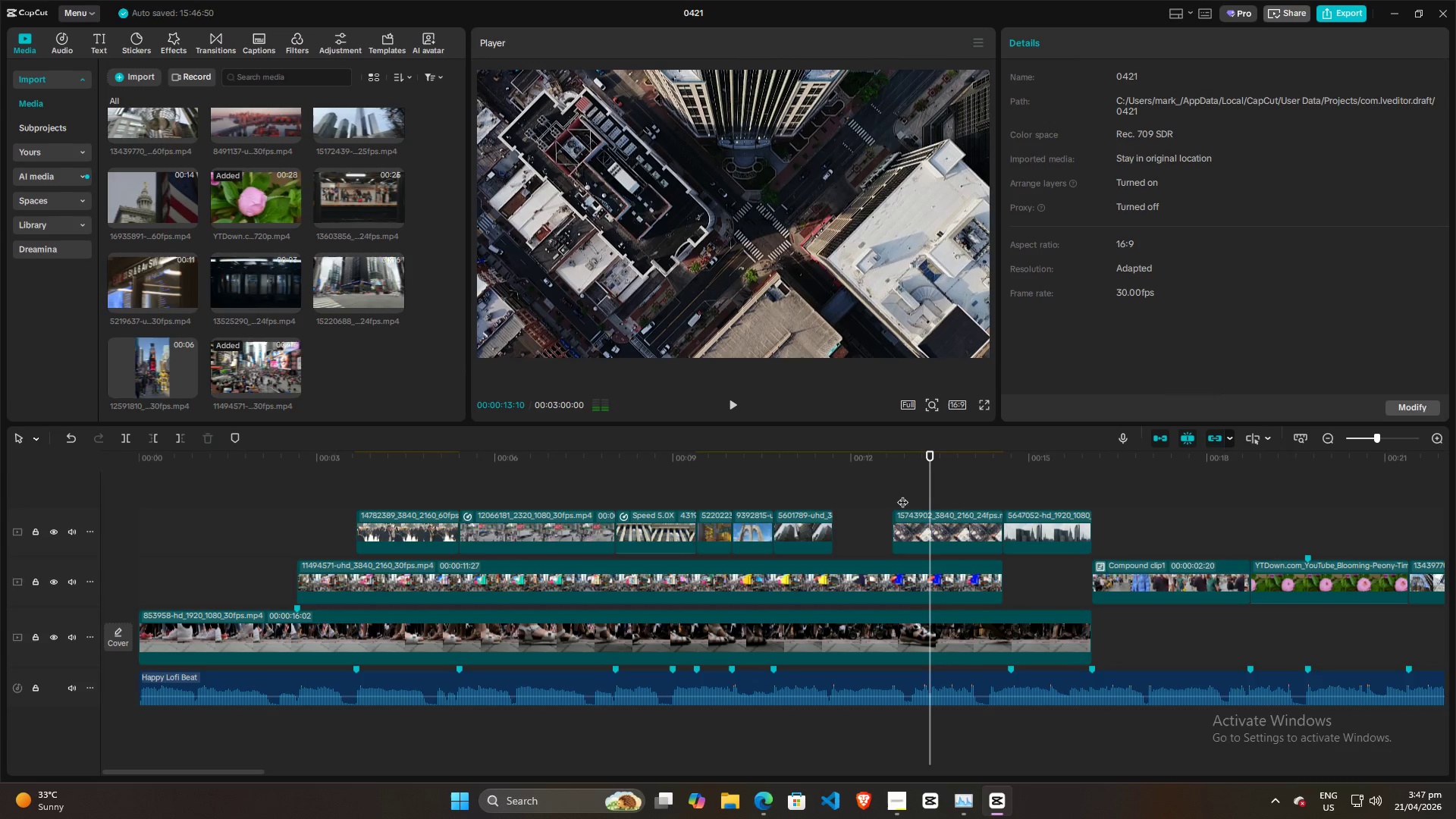 
left_click([902, 494])
 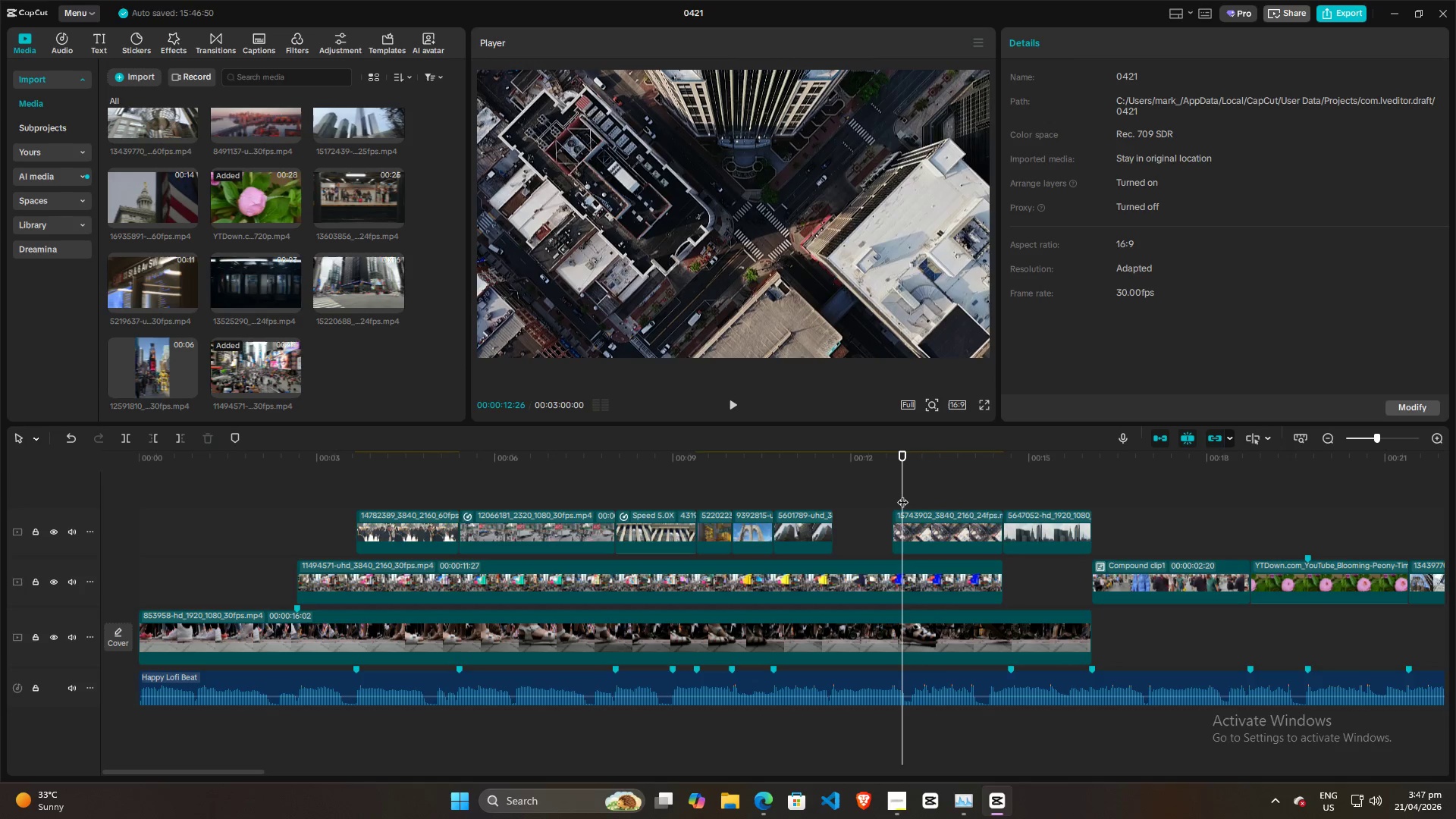 
key(Space)
 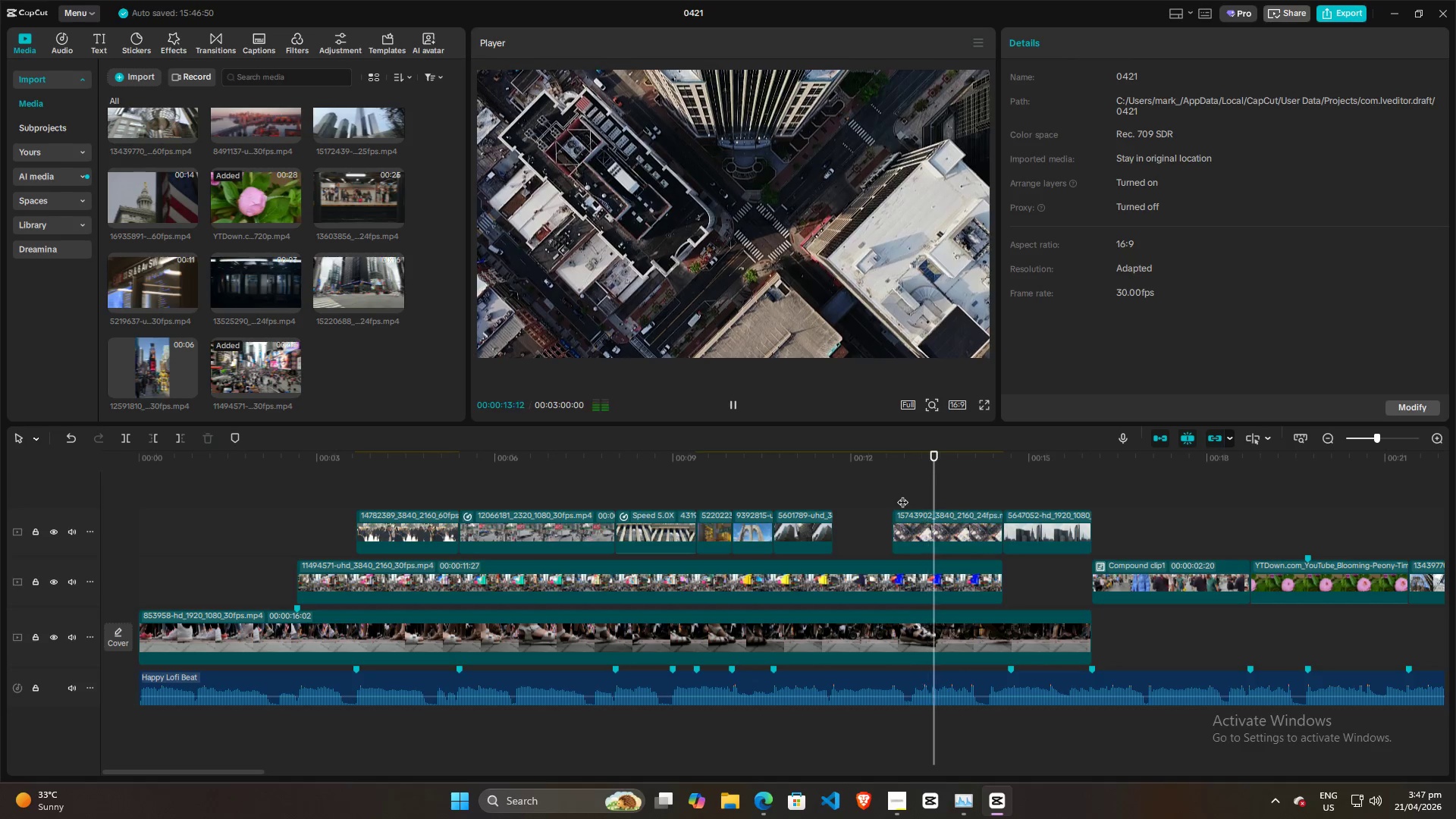 
key(Space)
 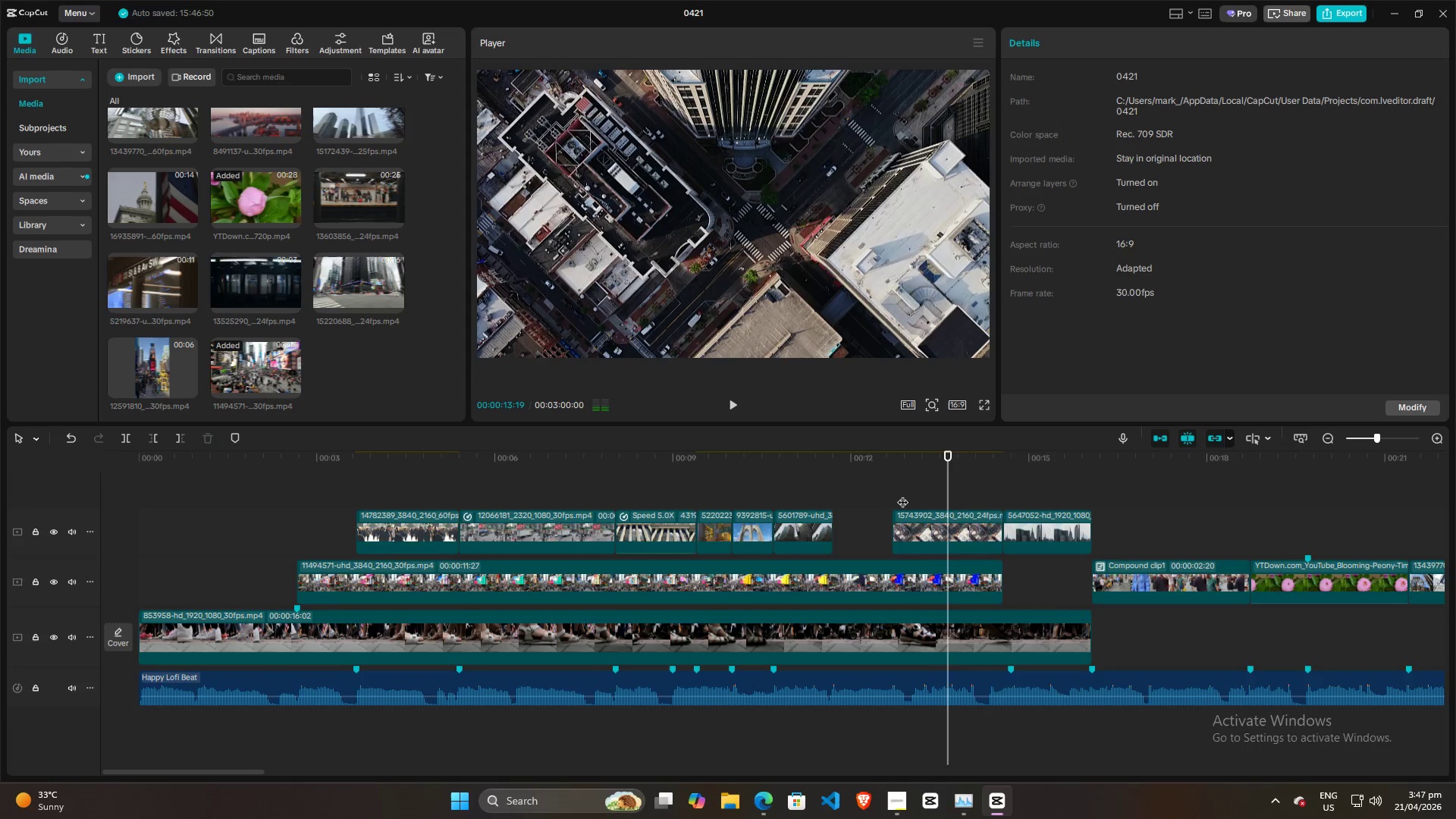 
left_click([902, 494])
 